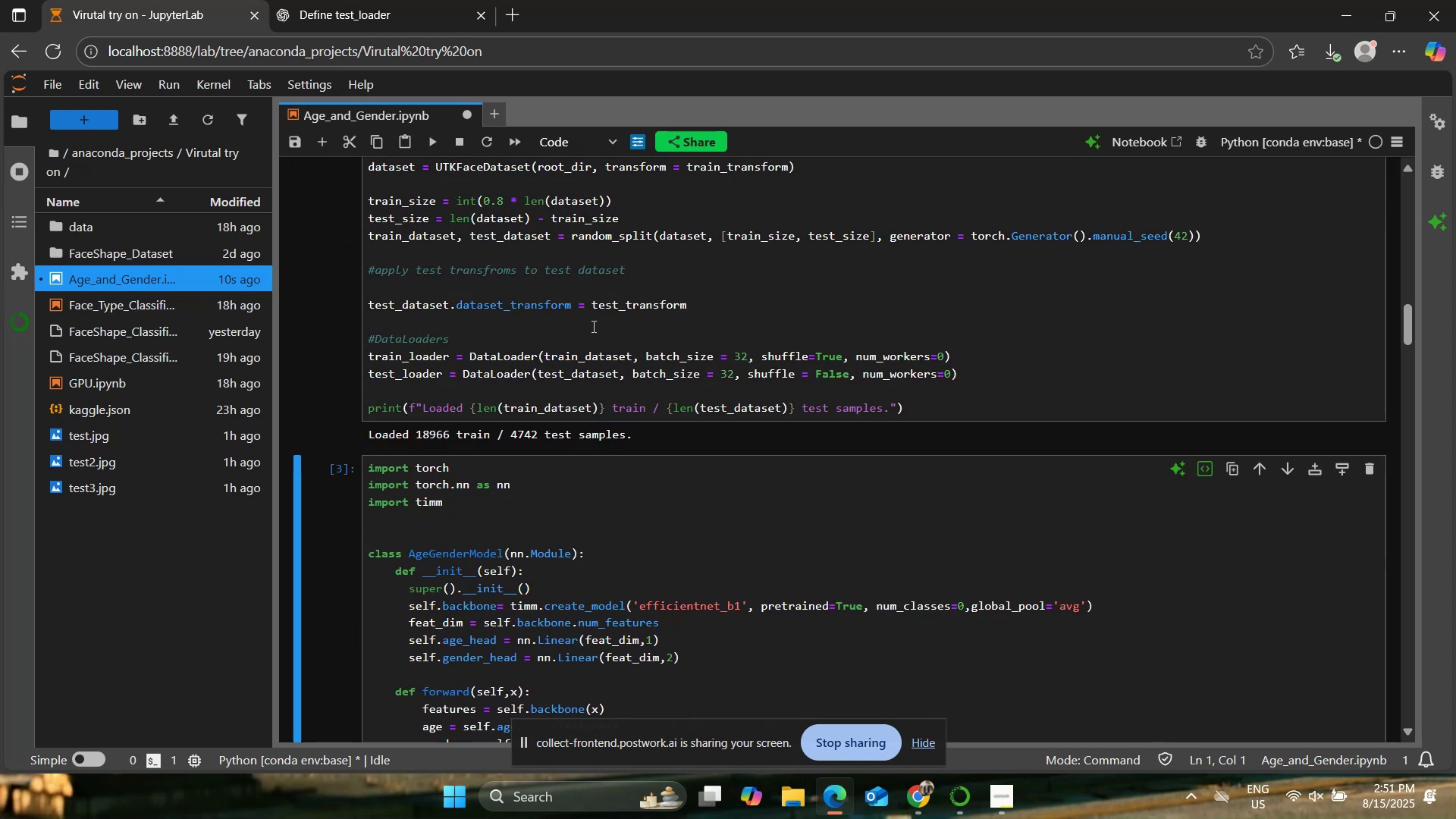 
scroll: coordinate [594, 327], scroll_direction: down, amount: 2.0
 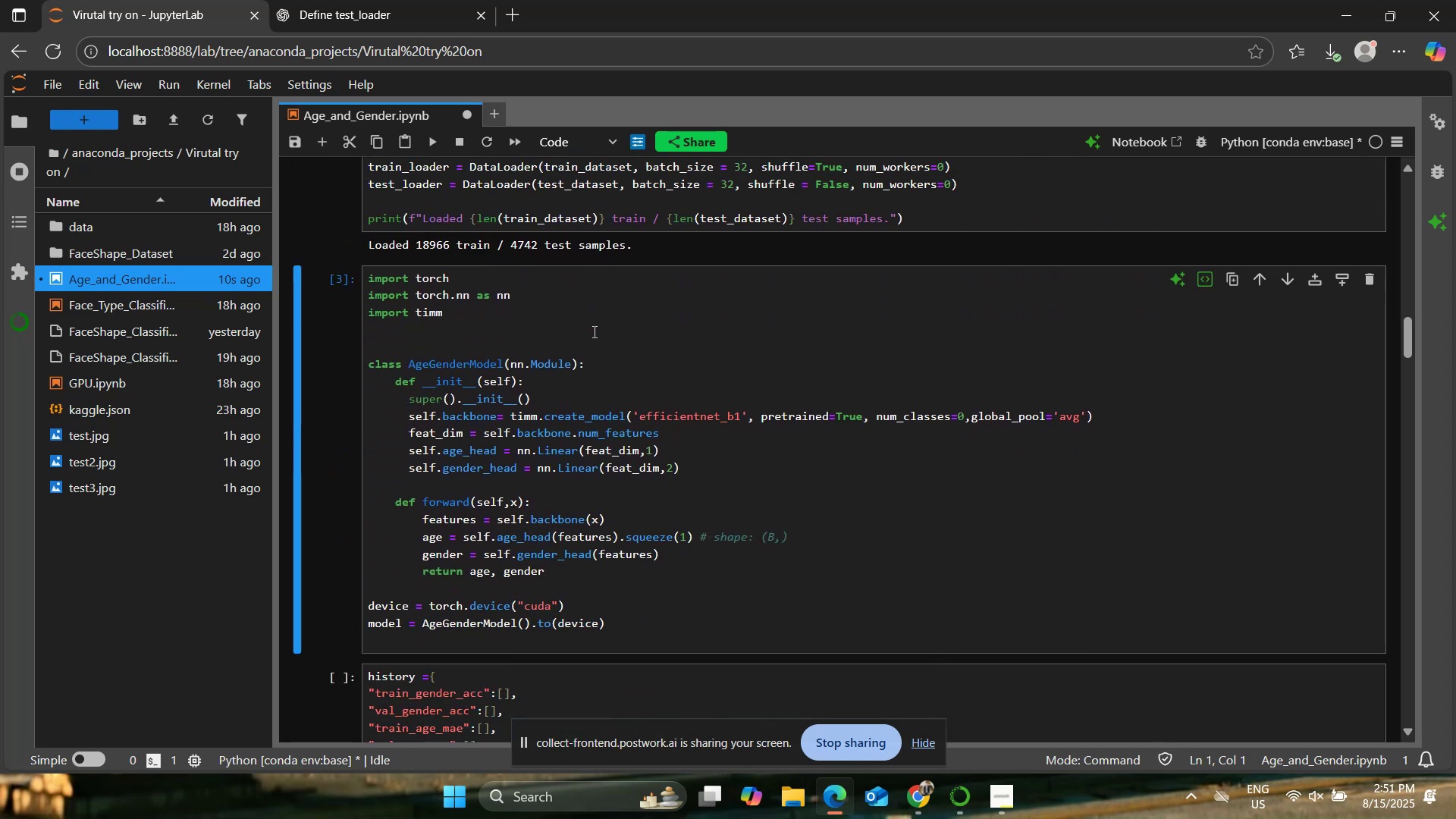 
left_click([585, 381])
 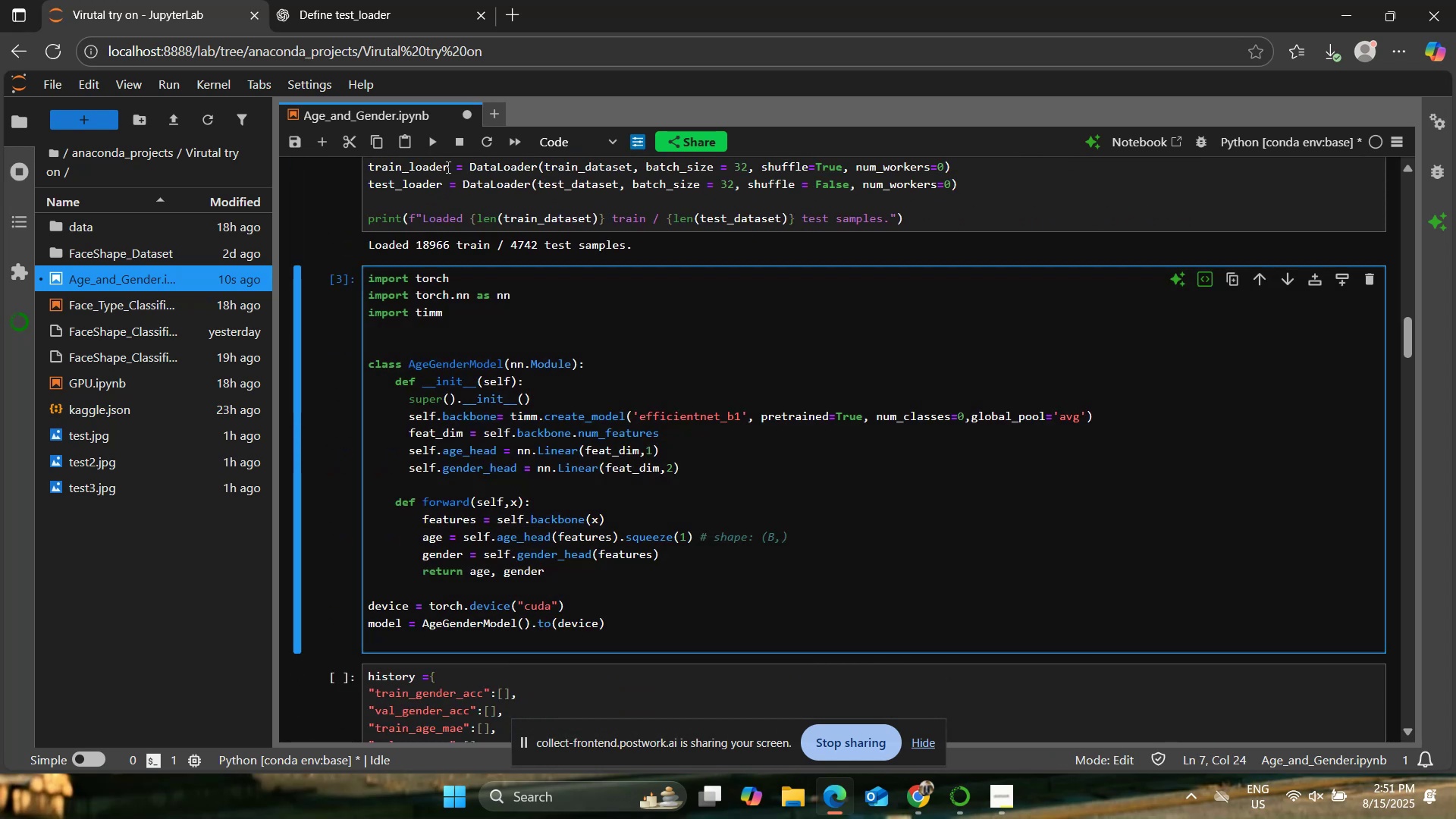 
left_click([433, 146])
 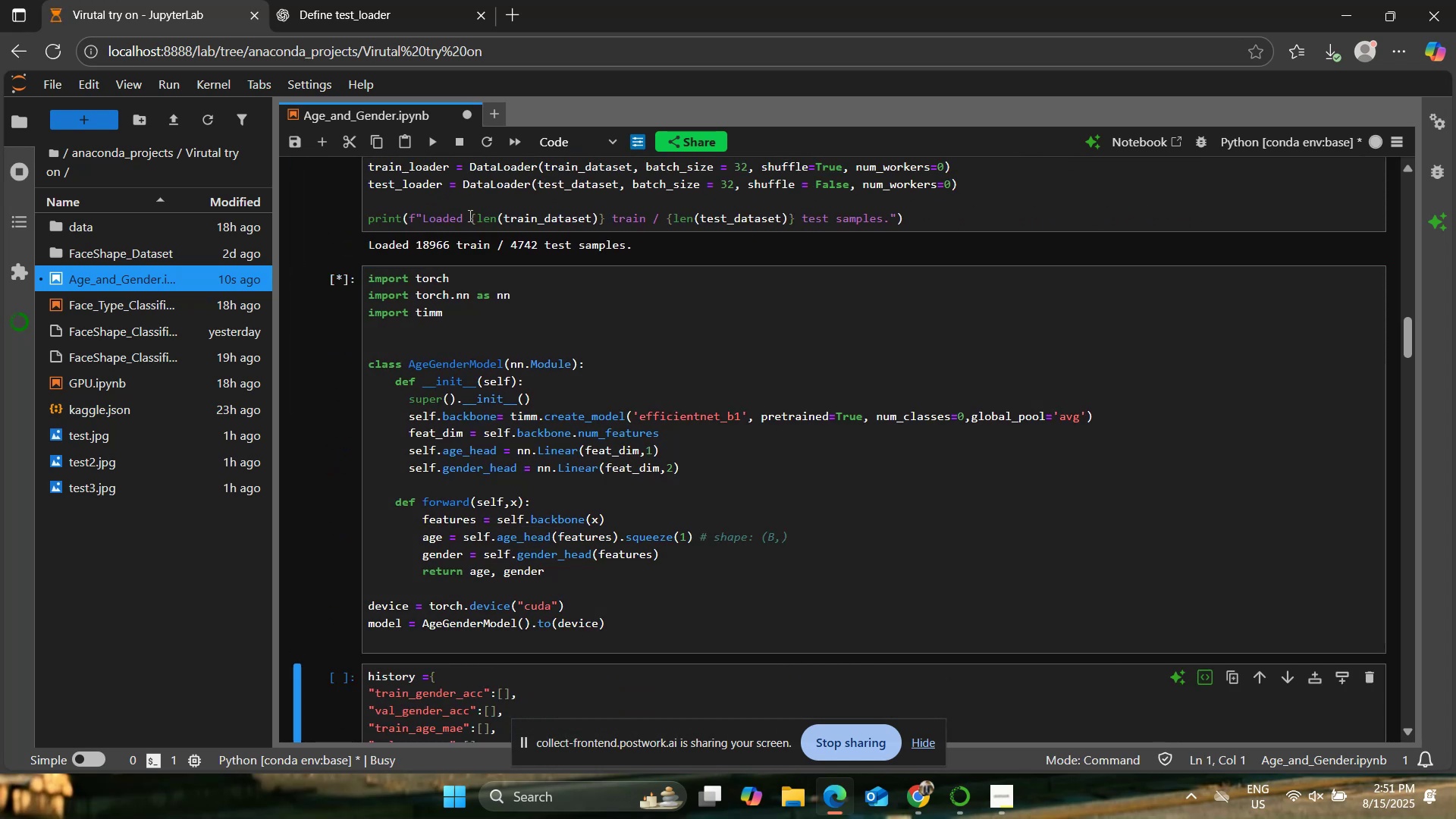 
scroll: coordinate [579, 326], scroll_direction: down, amount: 3.0
 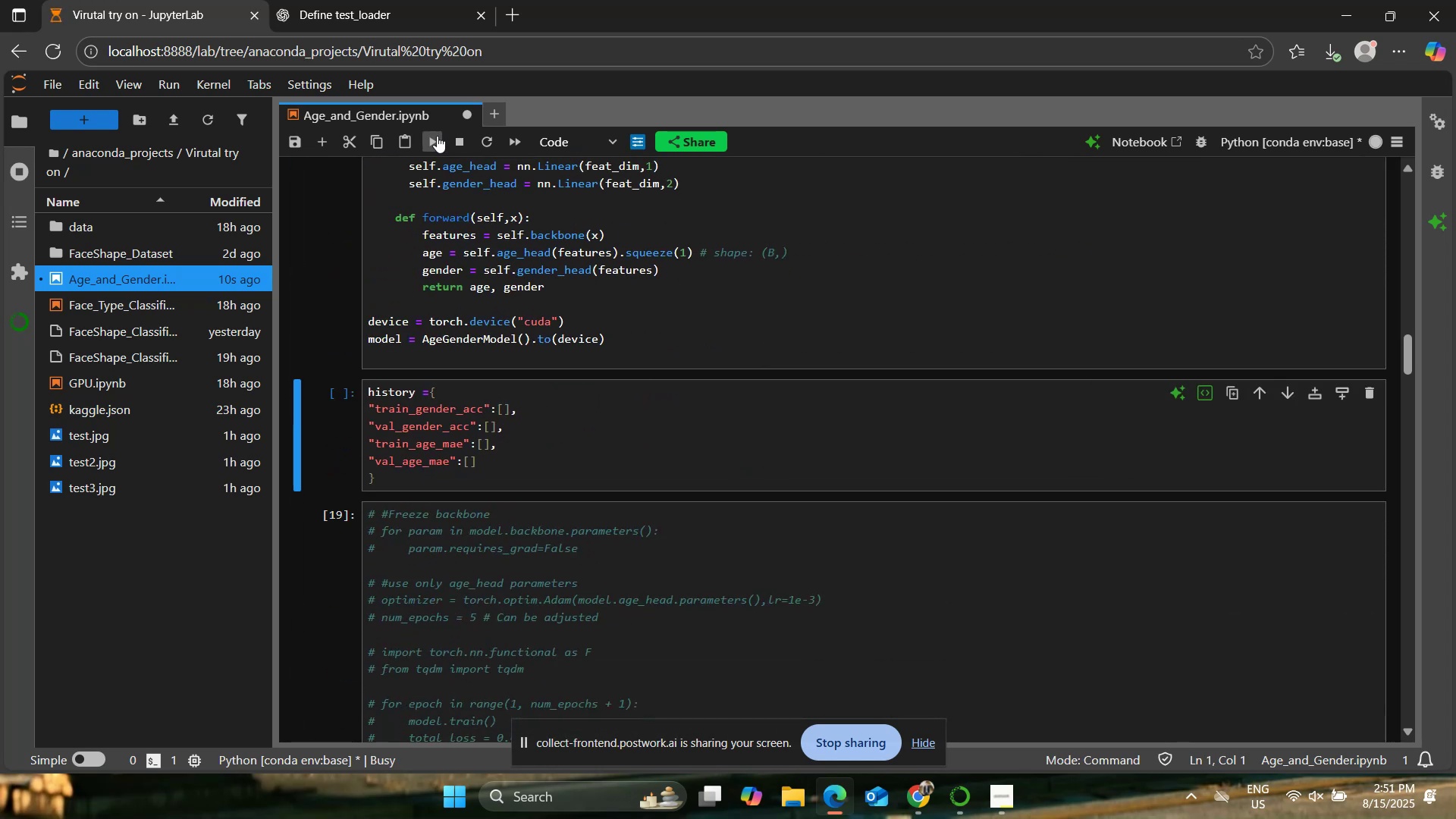 
left_click([437, 135])
 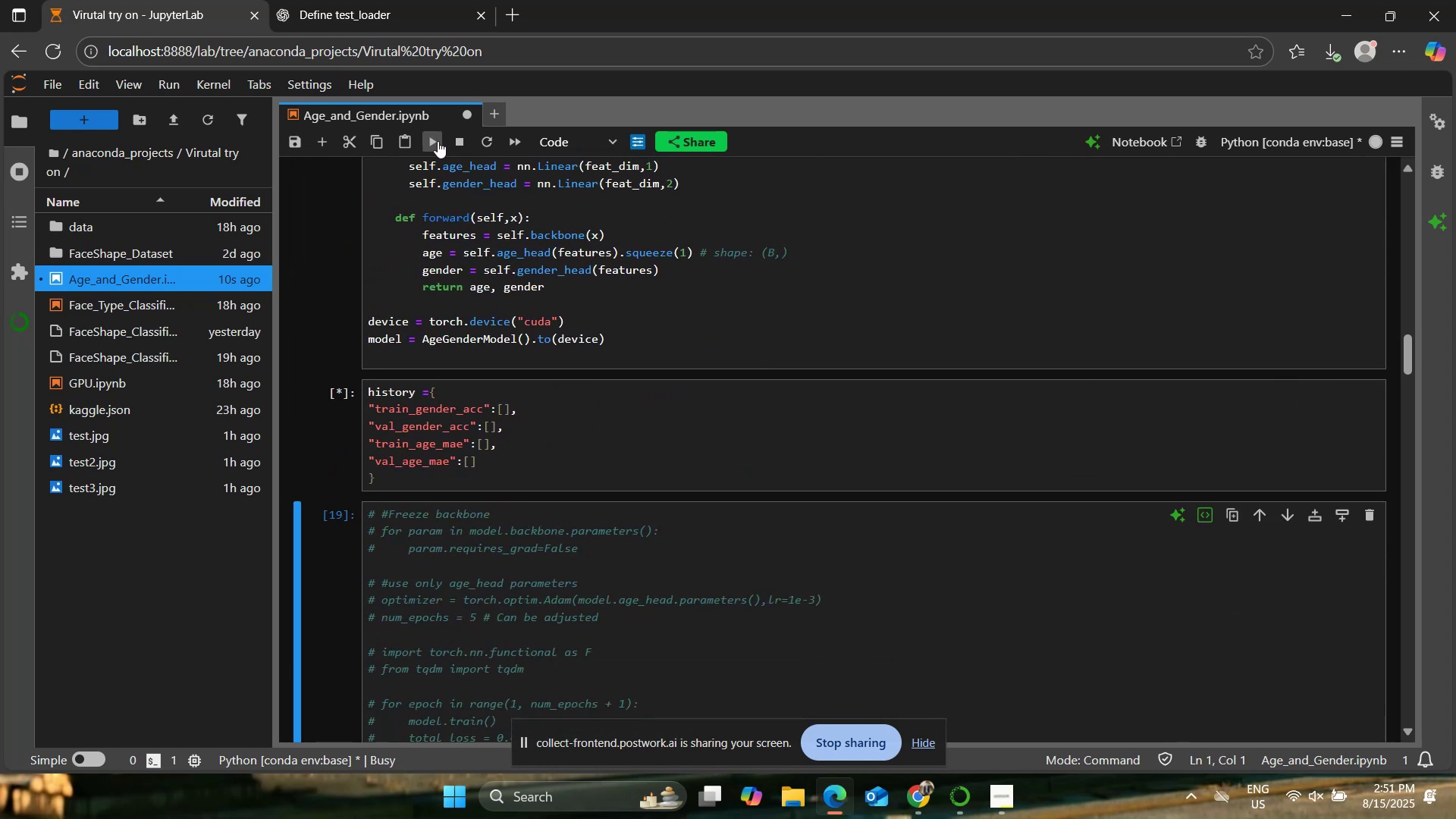 
scroll: coordinate [519, 300], scroll_direction: down, amount: 5.0
 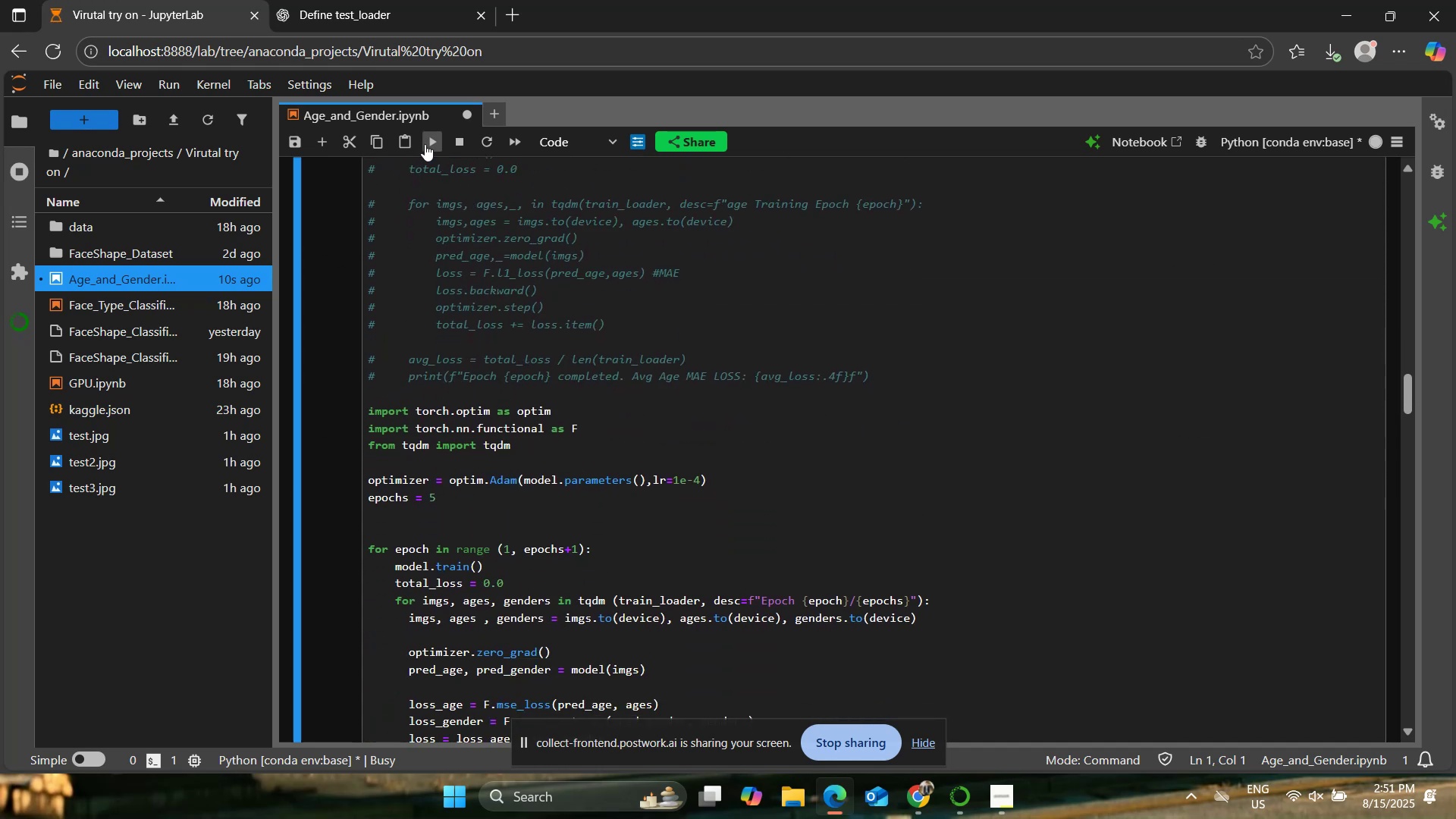 
left_click([425, 144])
 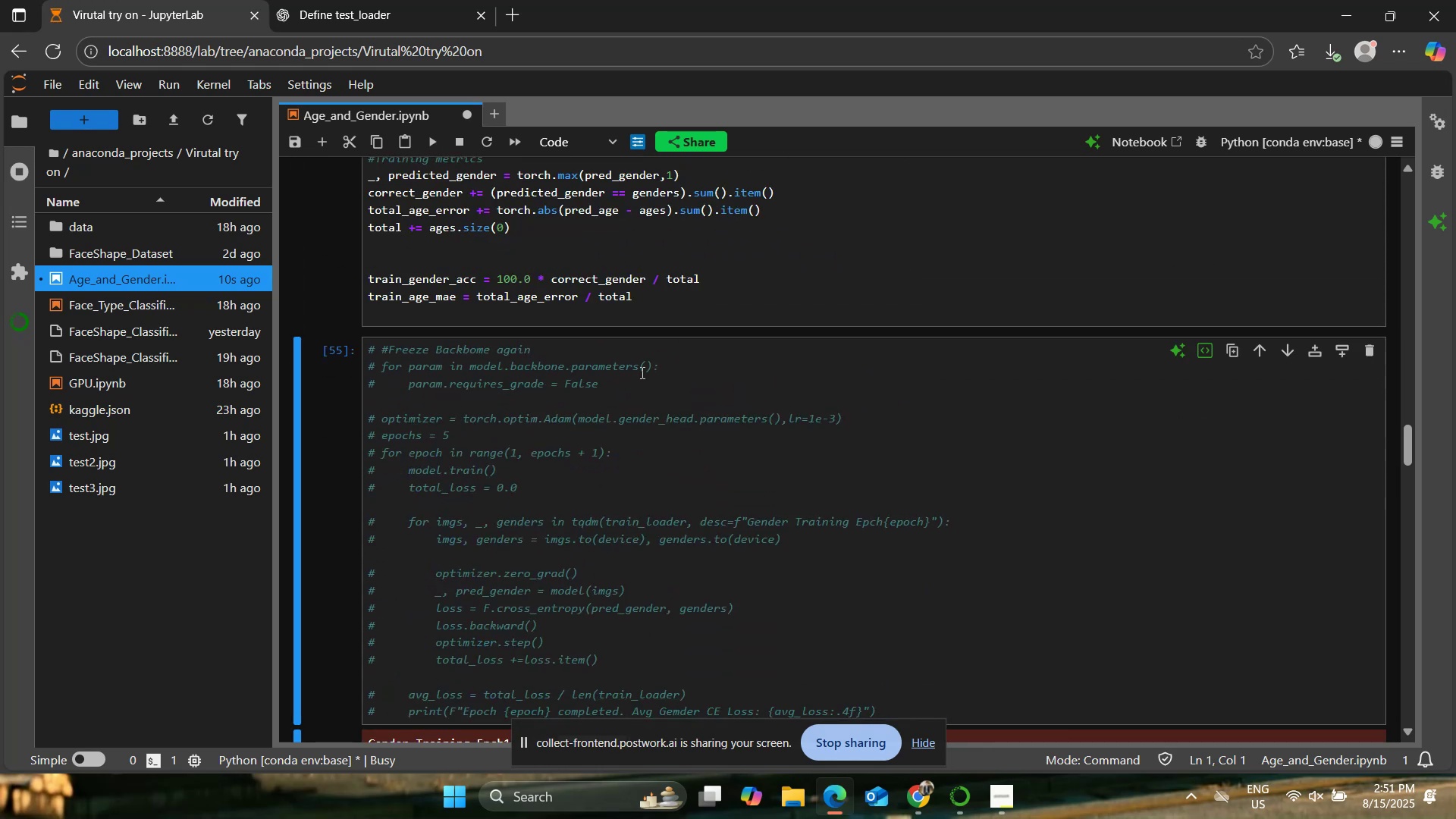 
scroll: coordinate [641, 372], scroll_direction: down, amount: 1.0
 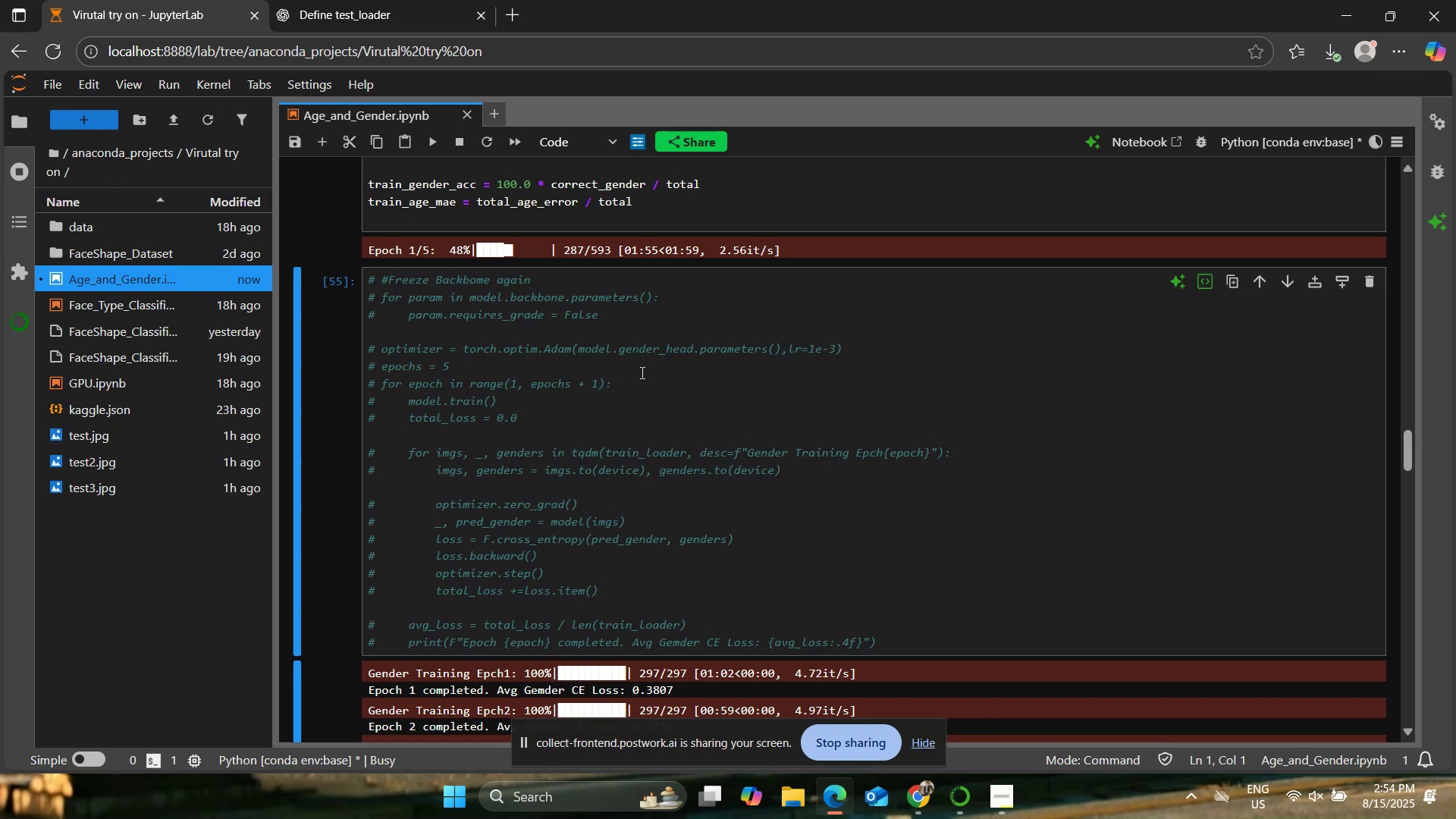 
wait(147.18)
 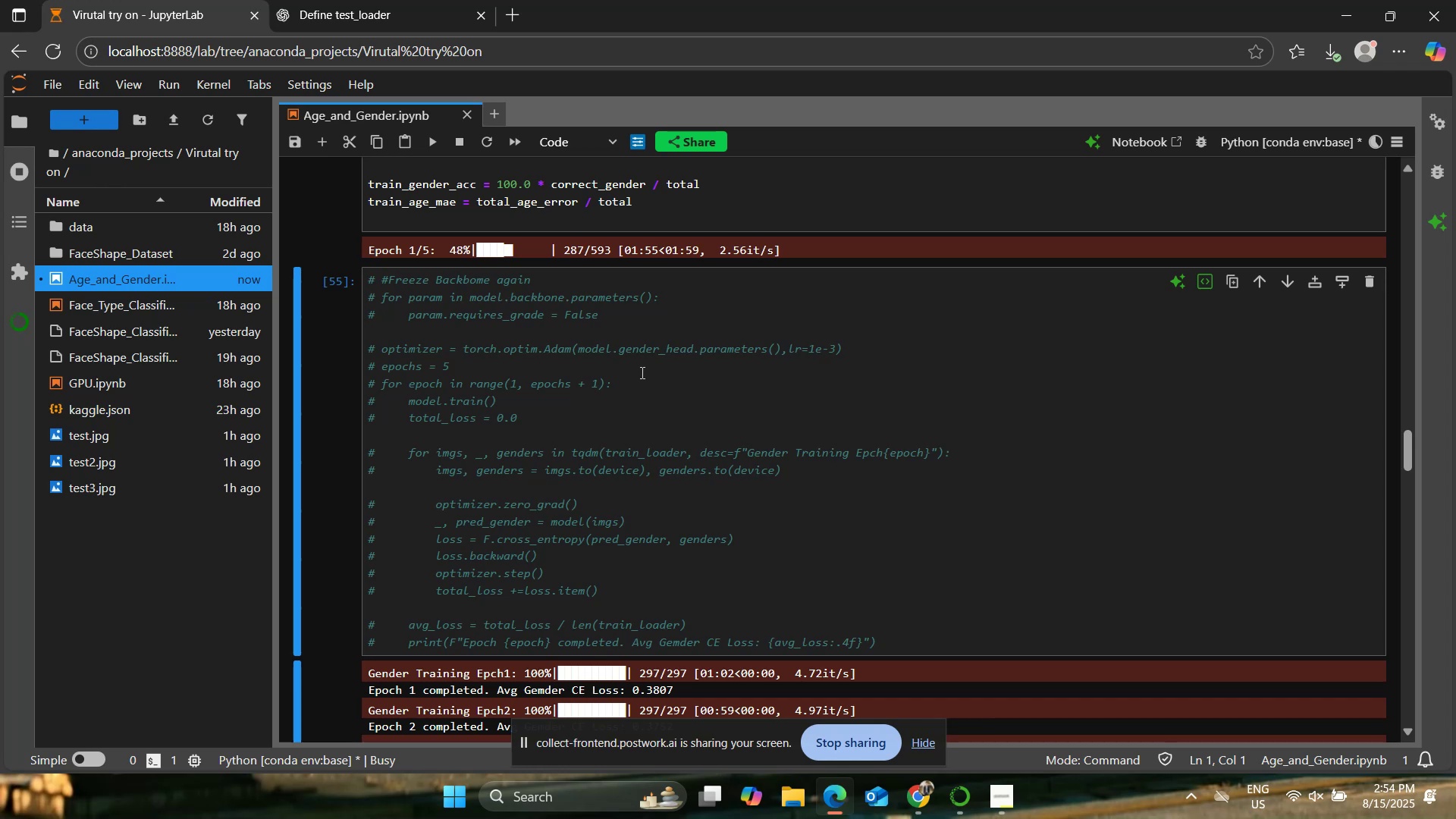 
scroll: coordinate [820, 576], scroll_direction: up, amount: 7.0
 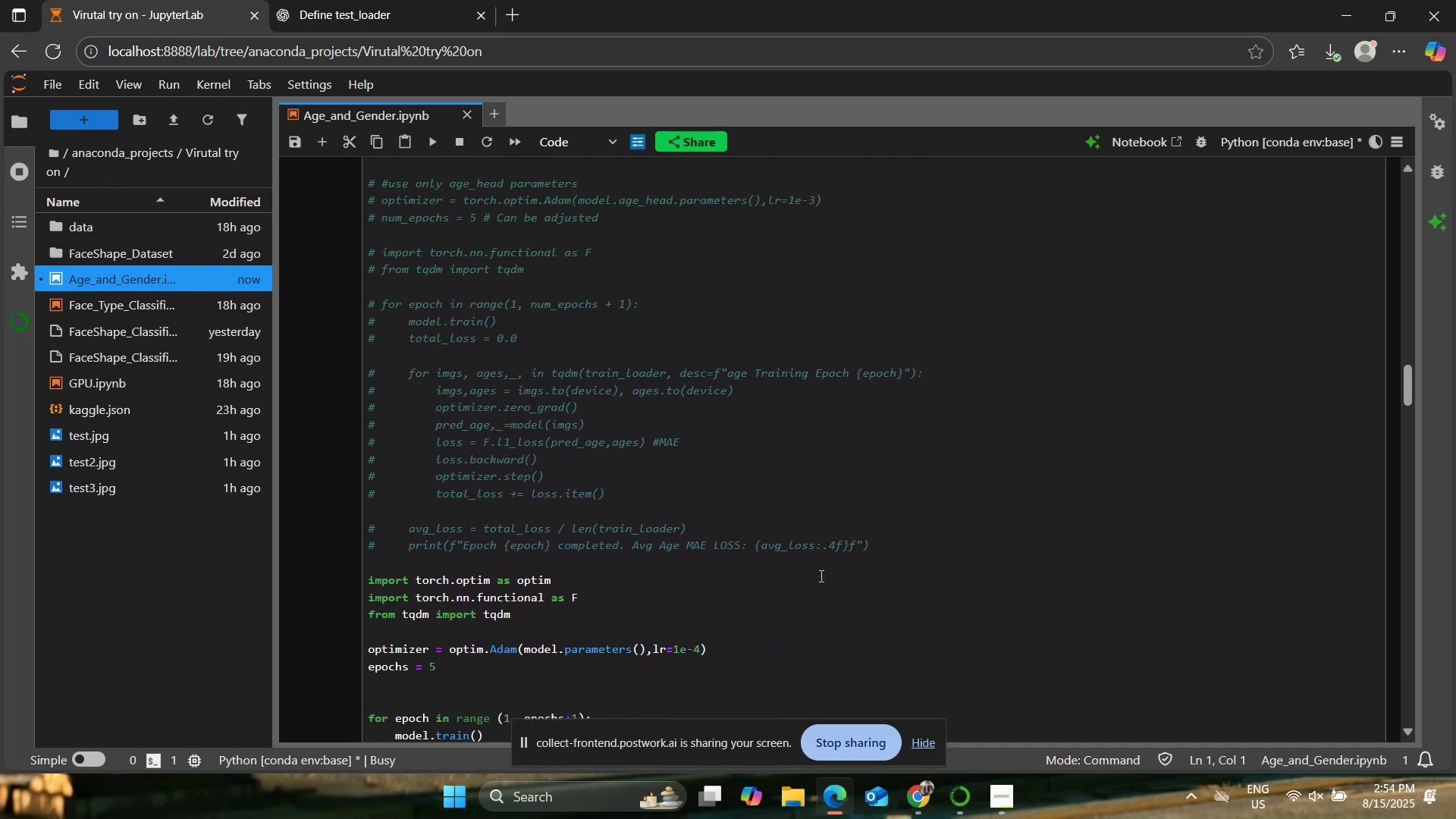 
scroll: coordinate [819, 575], scroll_direction: down, amount: 6.0
 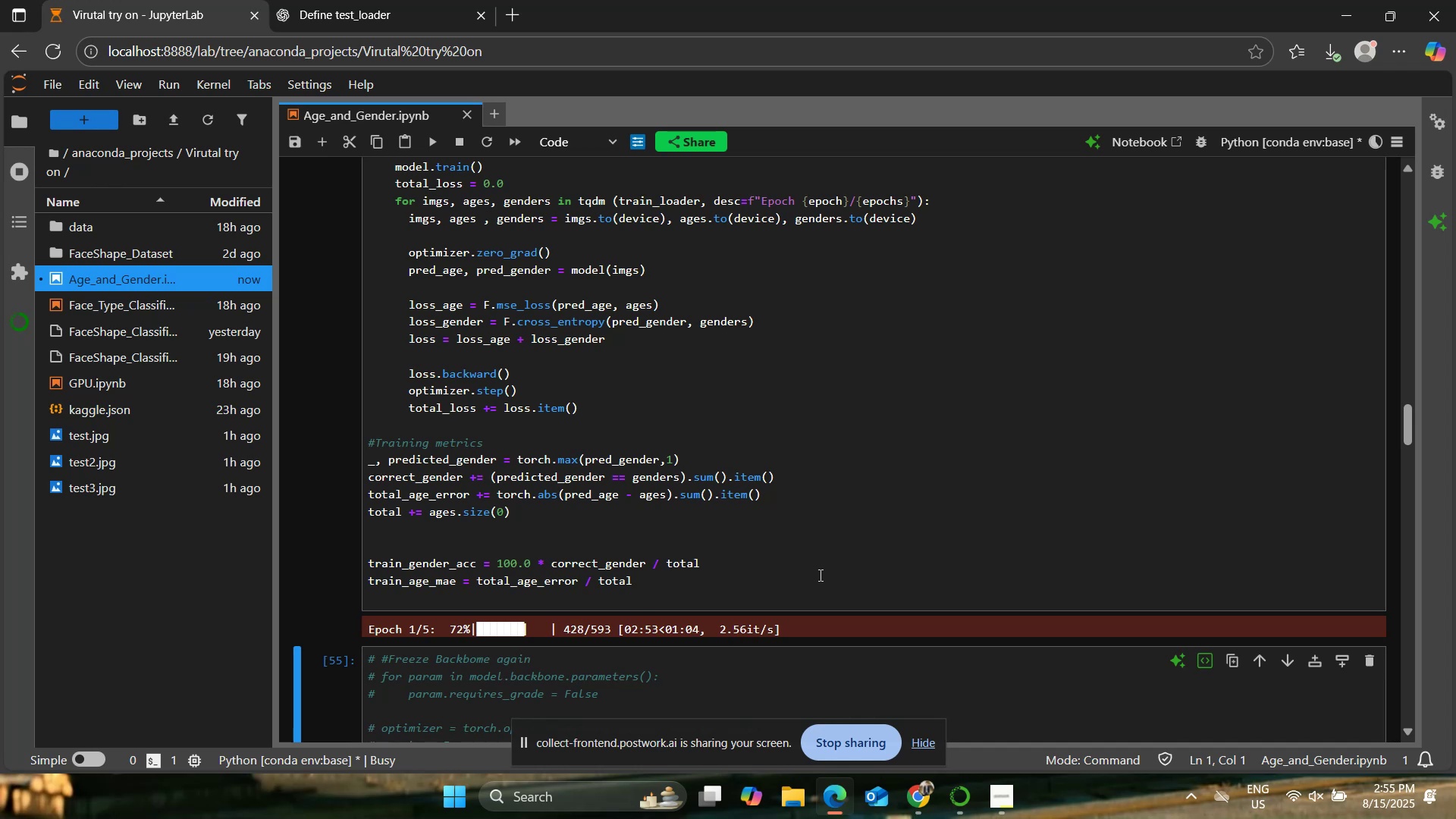 
wait(50.56)
 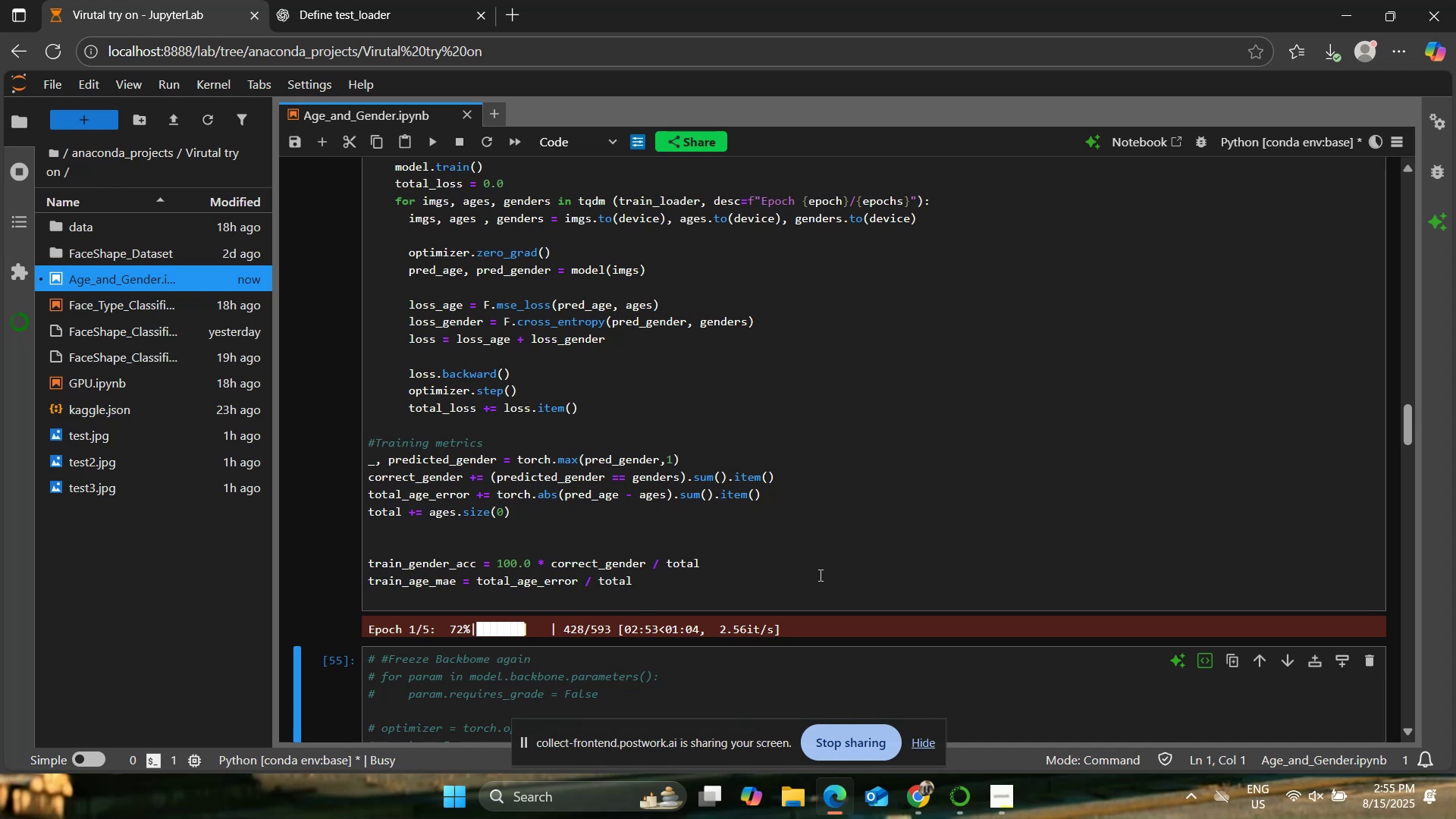 
left_click([883, 485])
 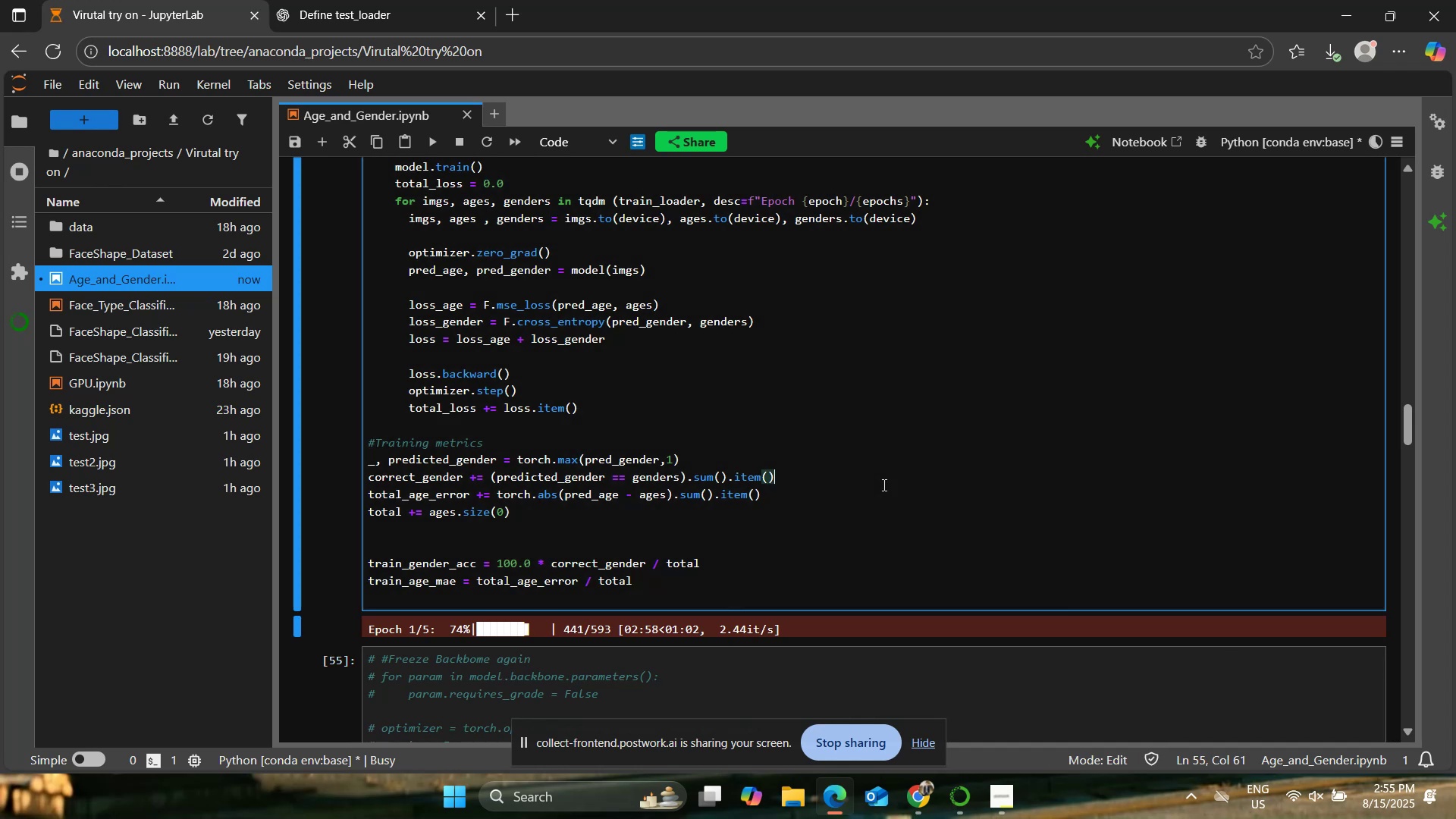 
scroll: coordinate [883, 485], scroll_direction: up, amount: 2.0
 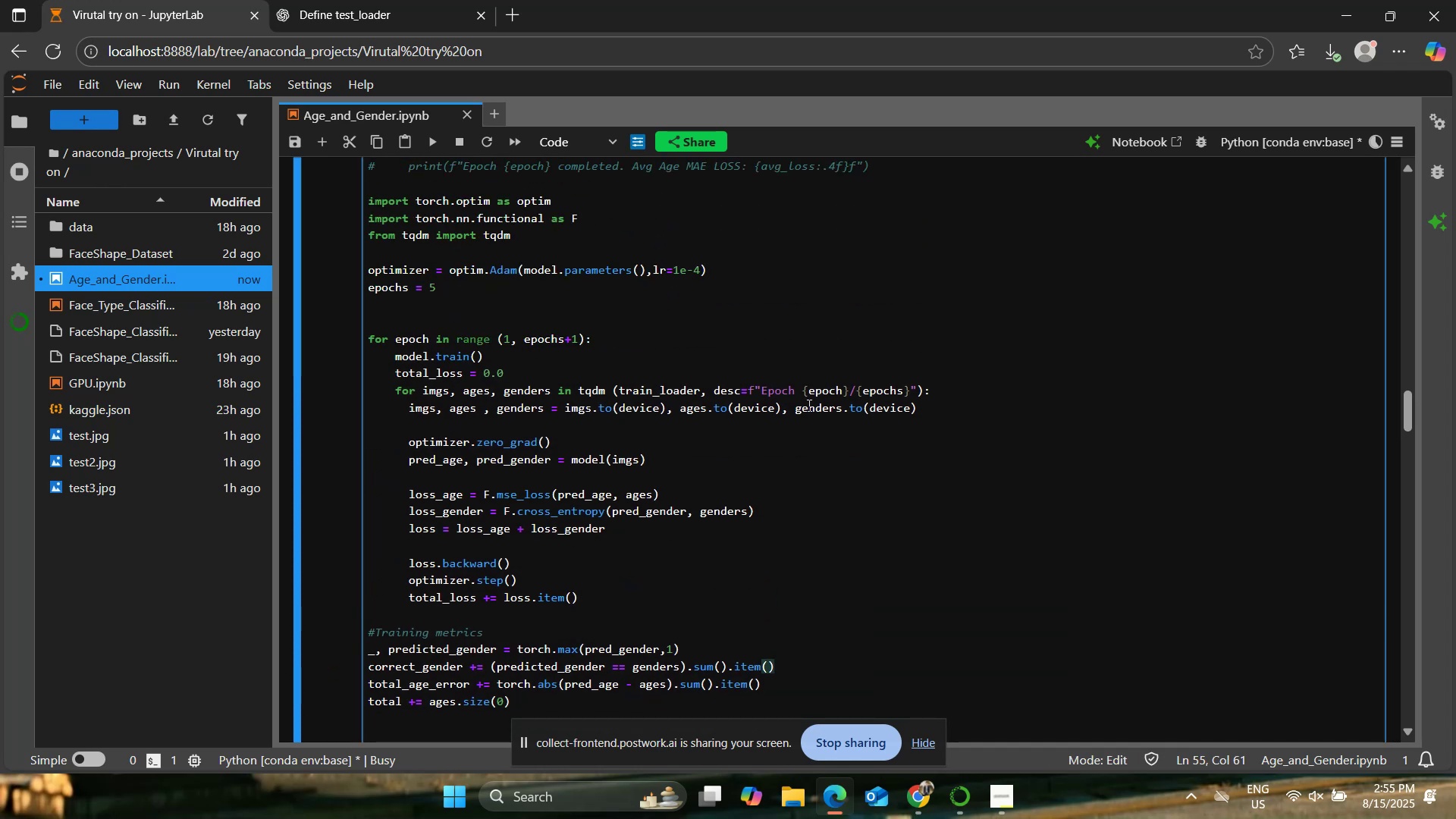 
left_click([378, 0])
 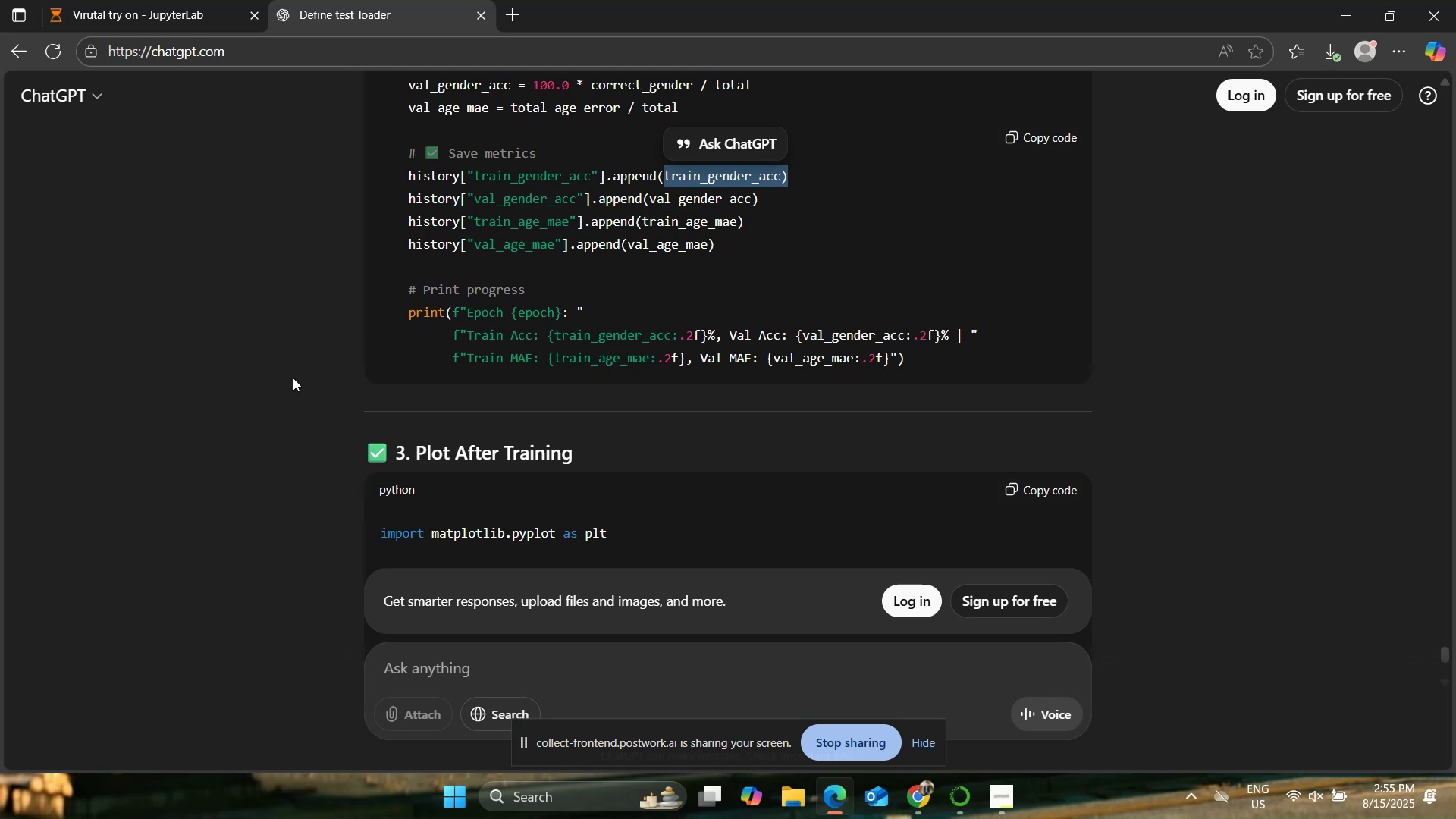 
left_click([290, 378])
 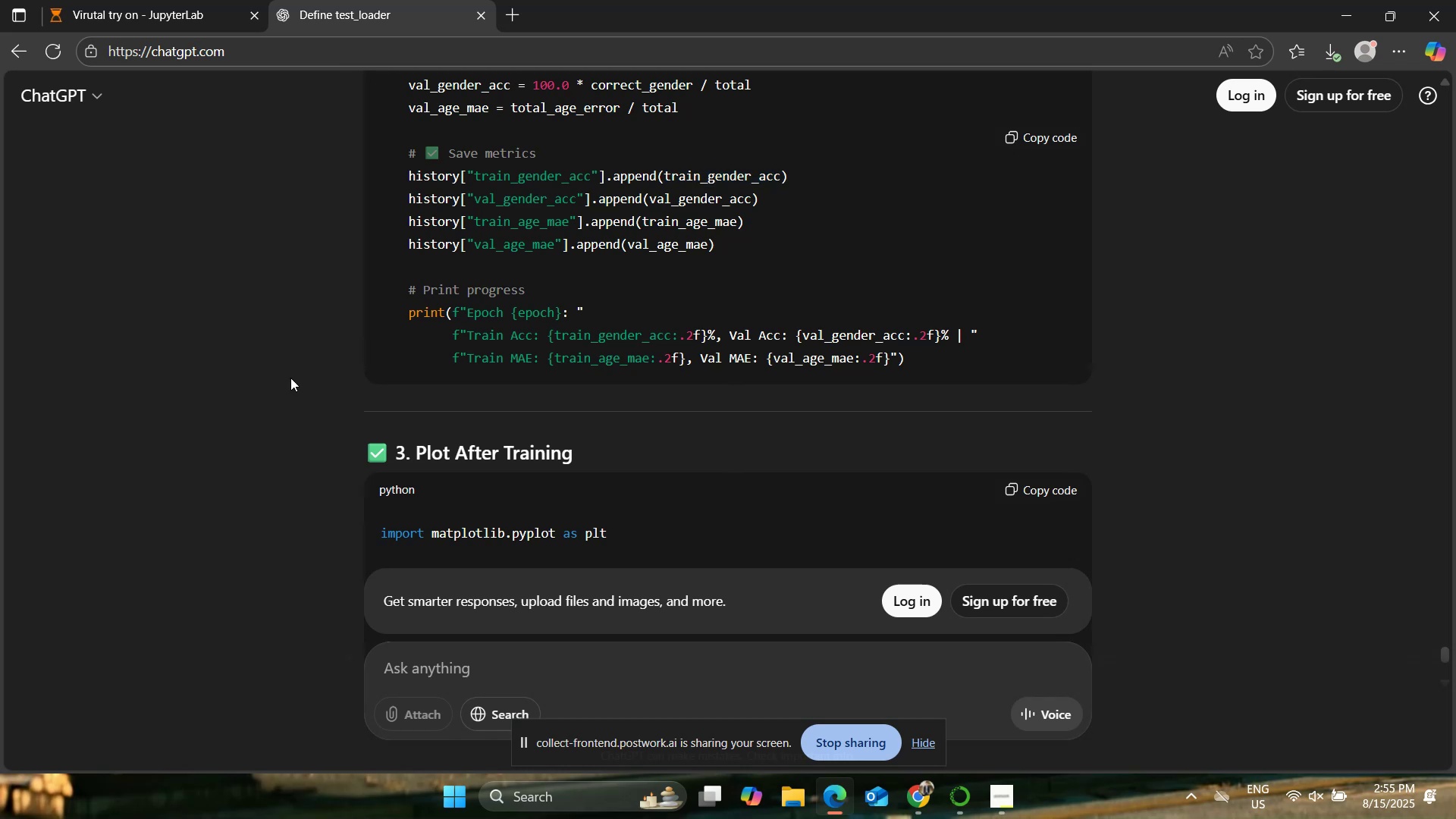 
scroll: coordinate [290, 378], scroll_direction: down, amount: 1.0
 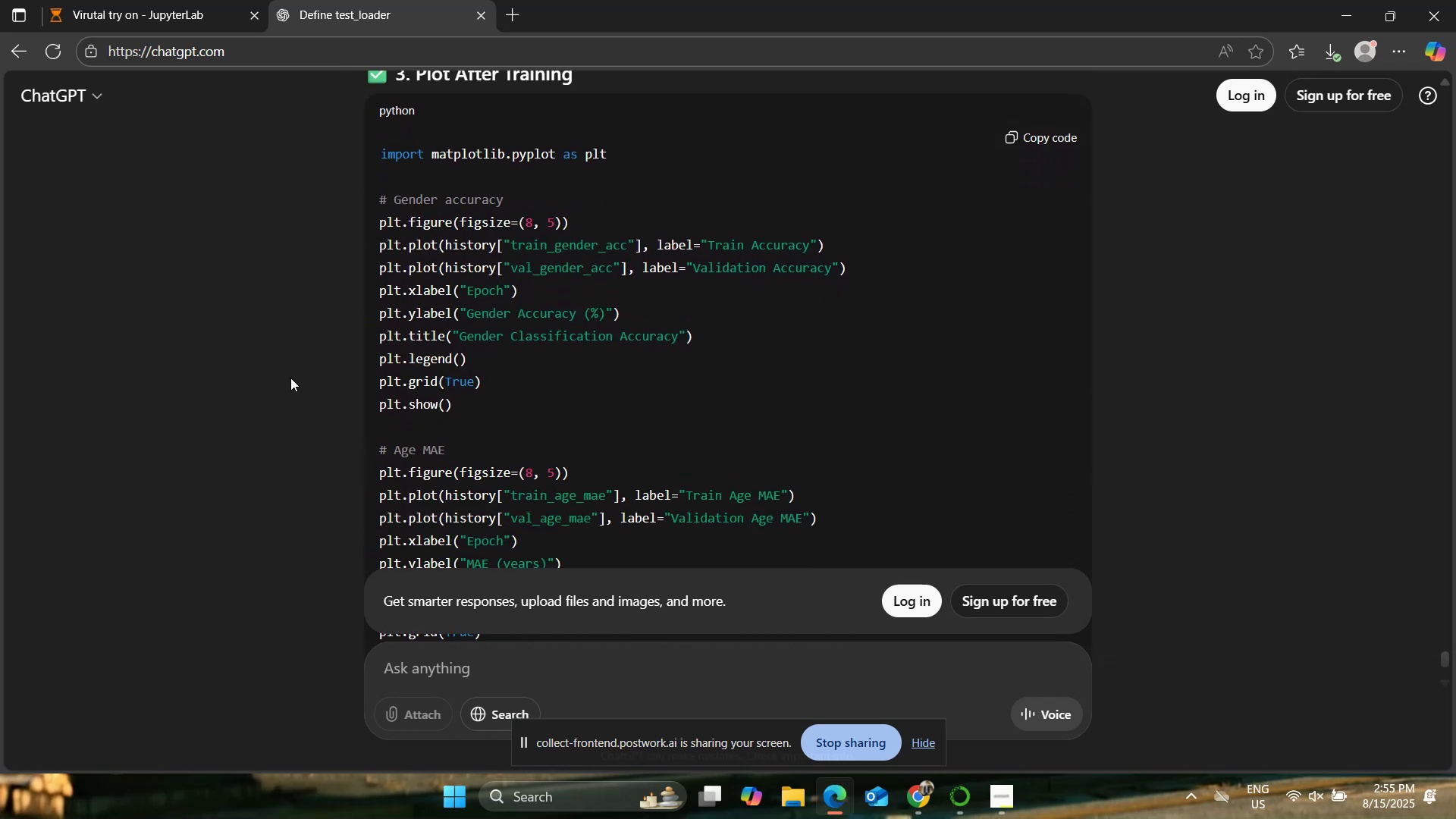 
scroll: coordinate [290, 378], scroll_direction: up, amount: 1.0
 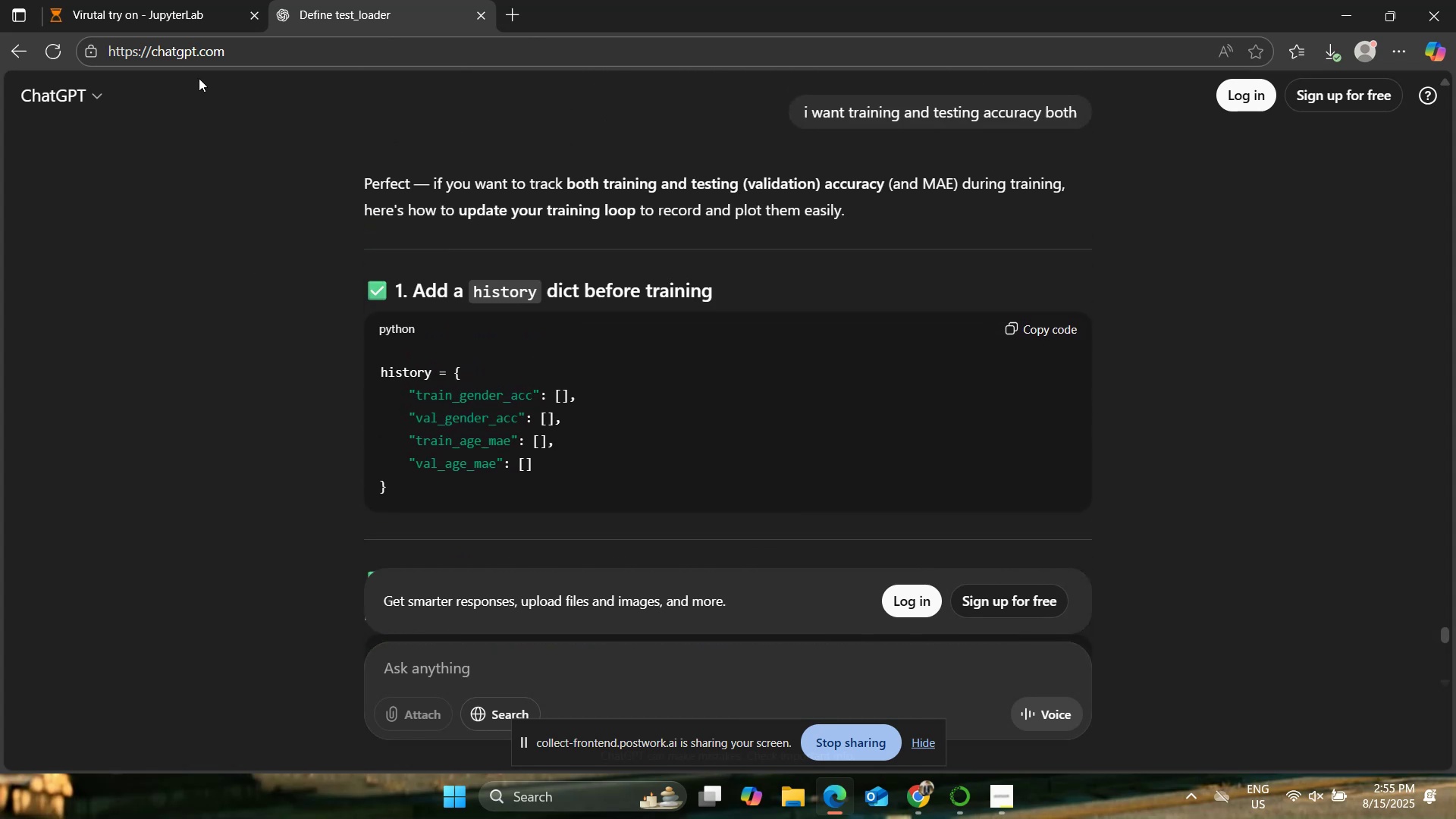 
left_click([150, 0])
 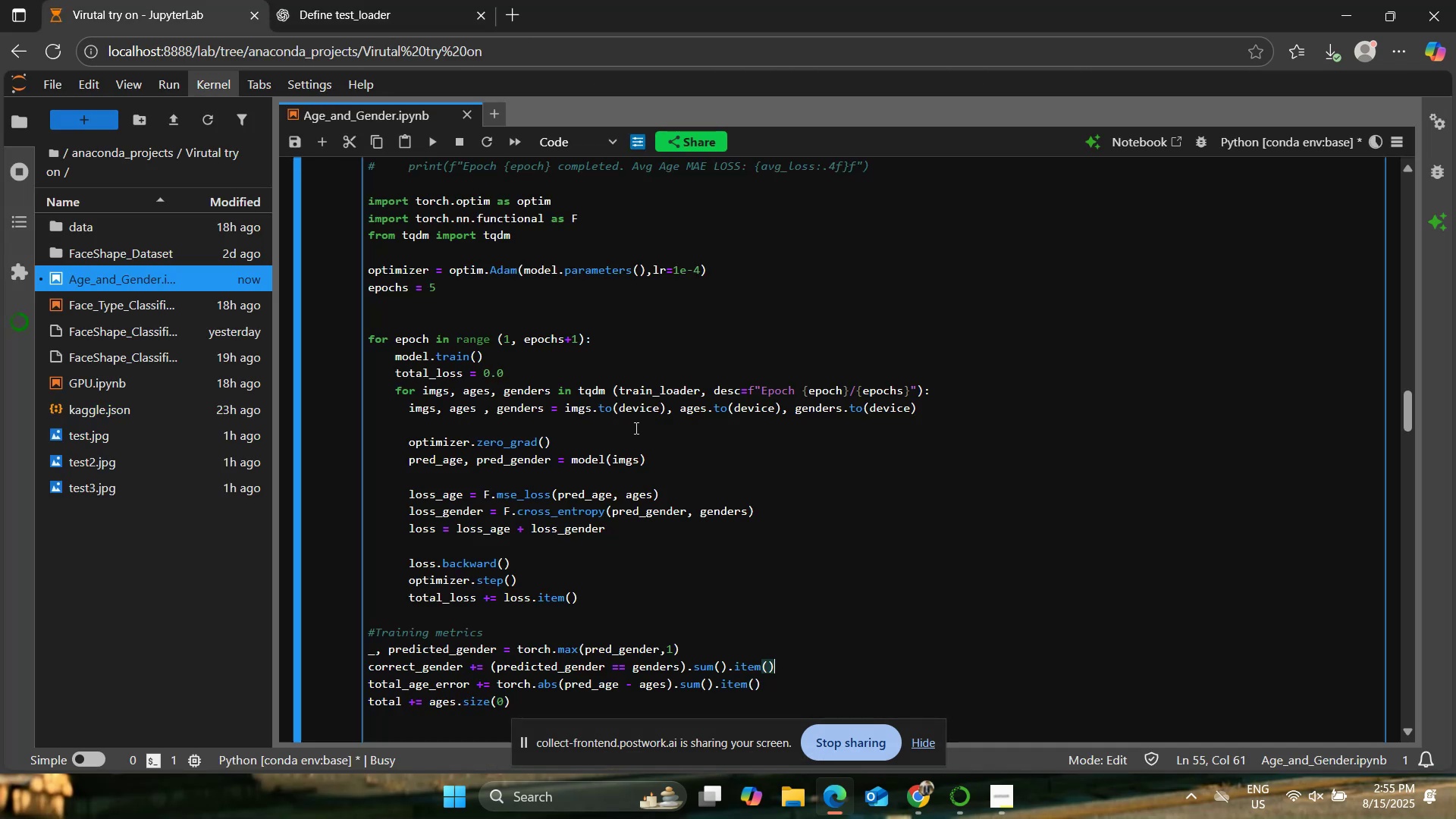 
scroll: coordinate [780, 440], scroll_direction: down, amount: 3.0
 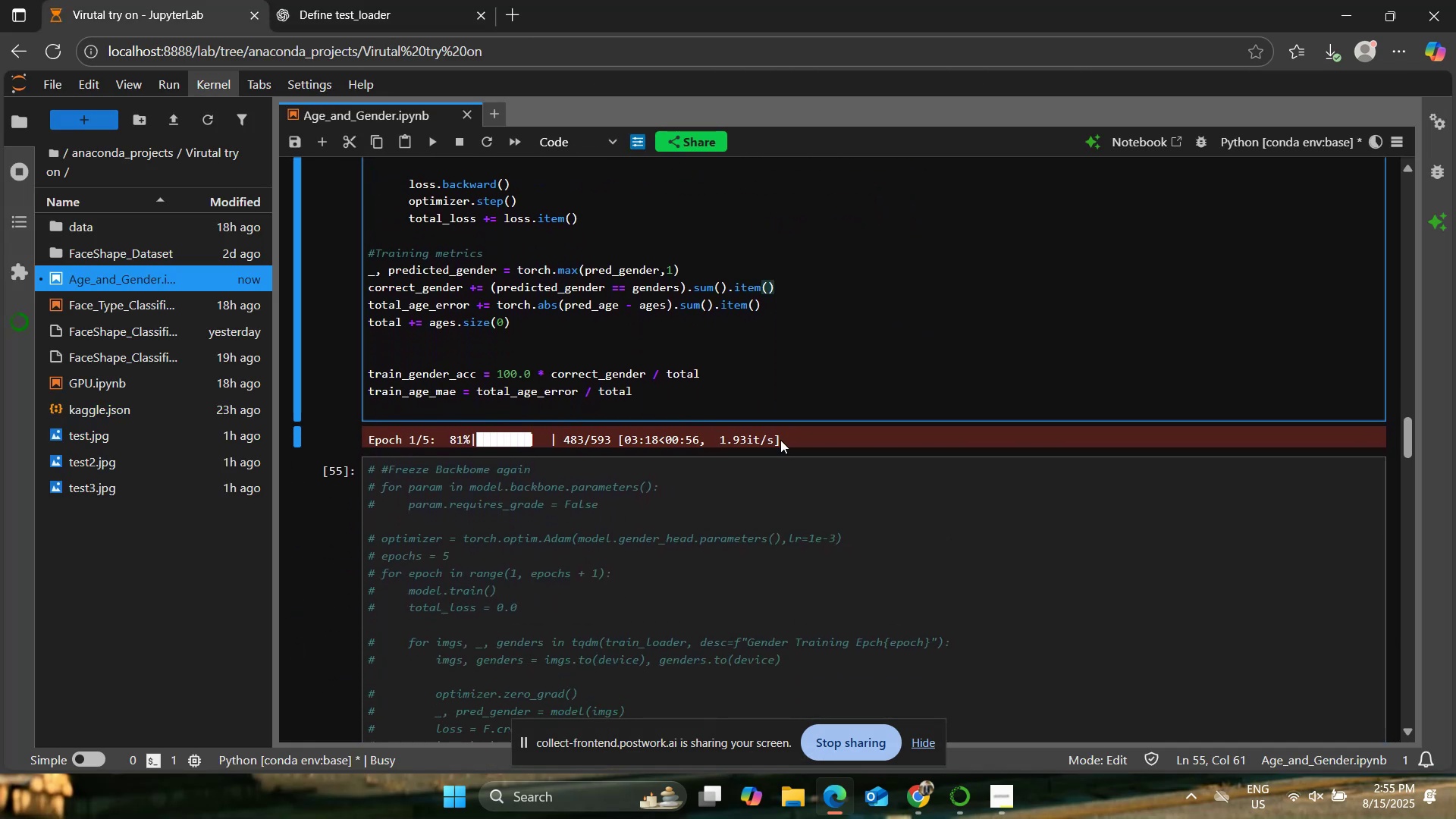 
scroll: coordinate [780, 440], scroll_direction: up, amount: 1.0
 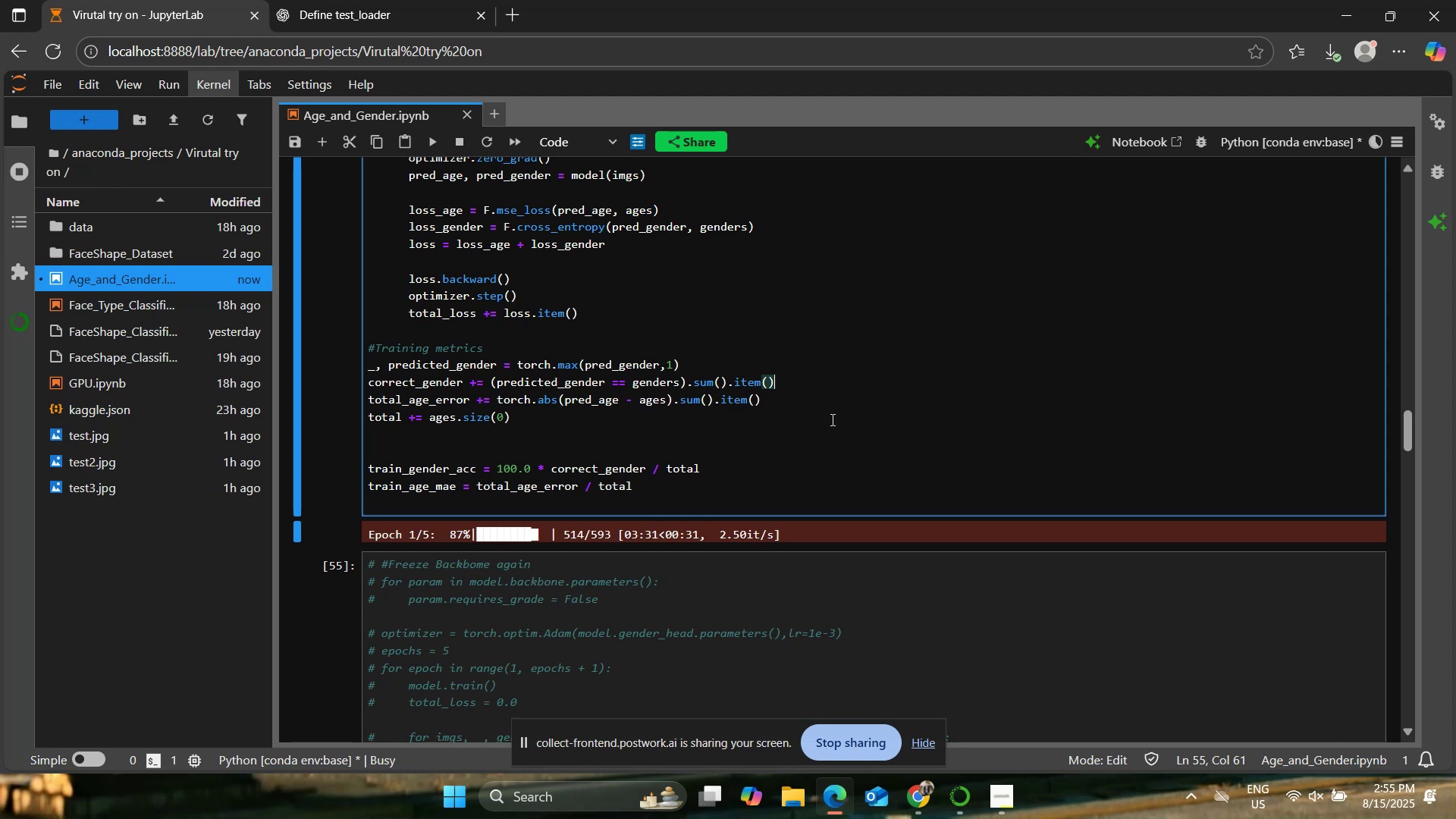 
wait(17.57)
 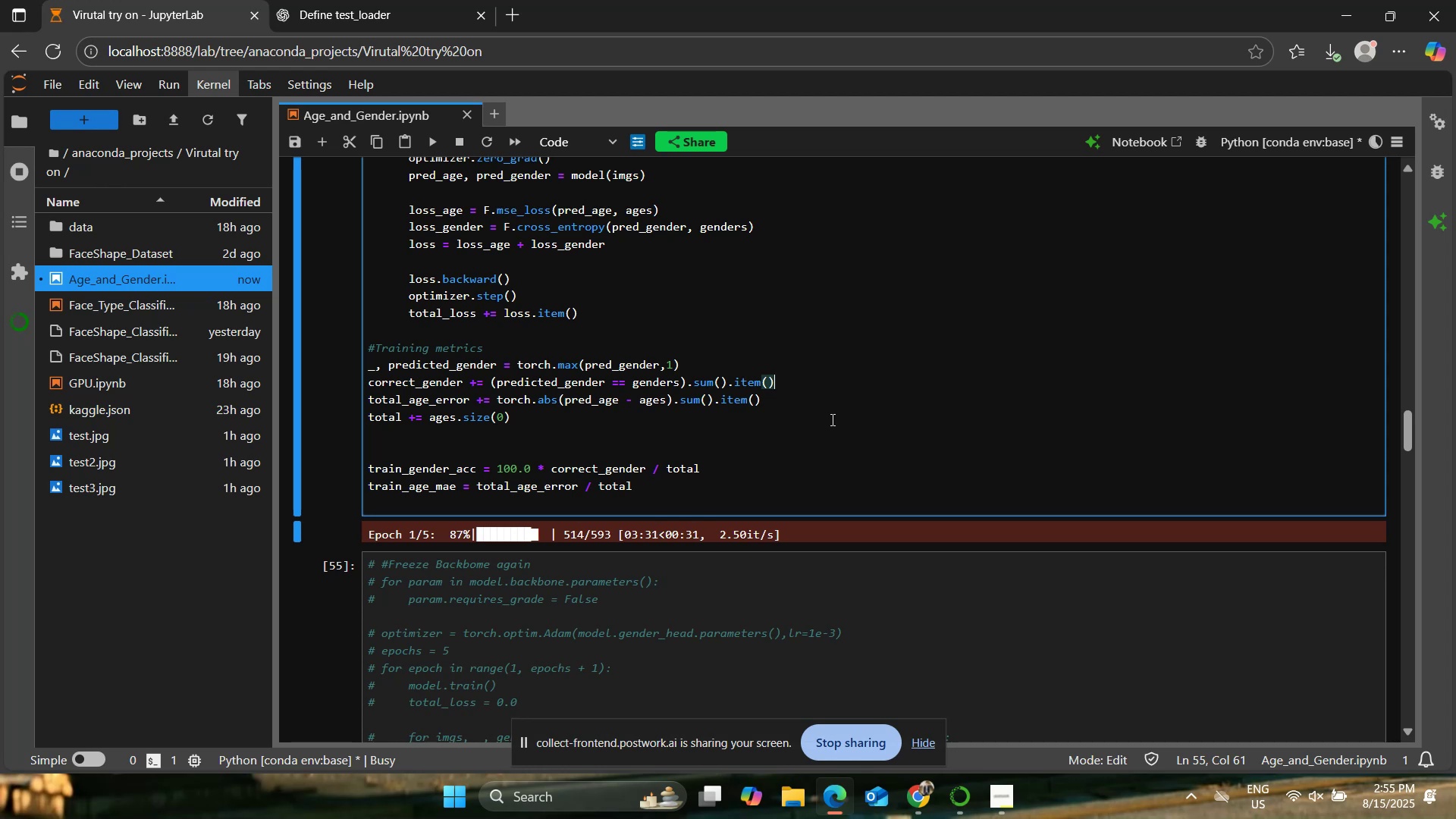 
scroll: coordinate [821, 364], scroll_direction: down, amount: 2.0
 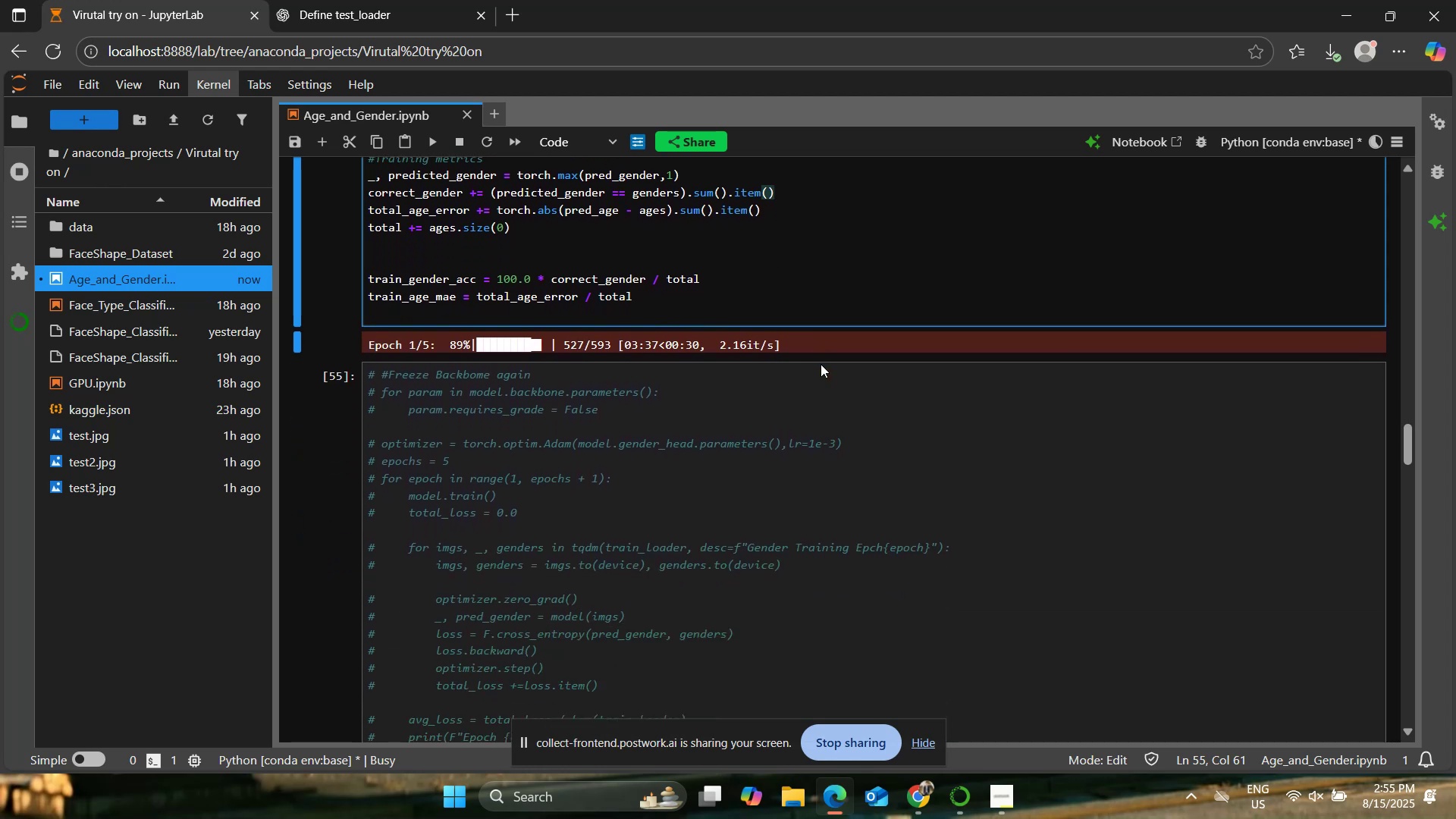 
scroll: coordinate [821, 362], scroll_direction: up, amount: 2.0
 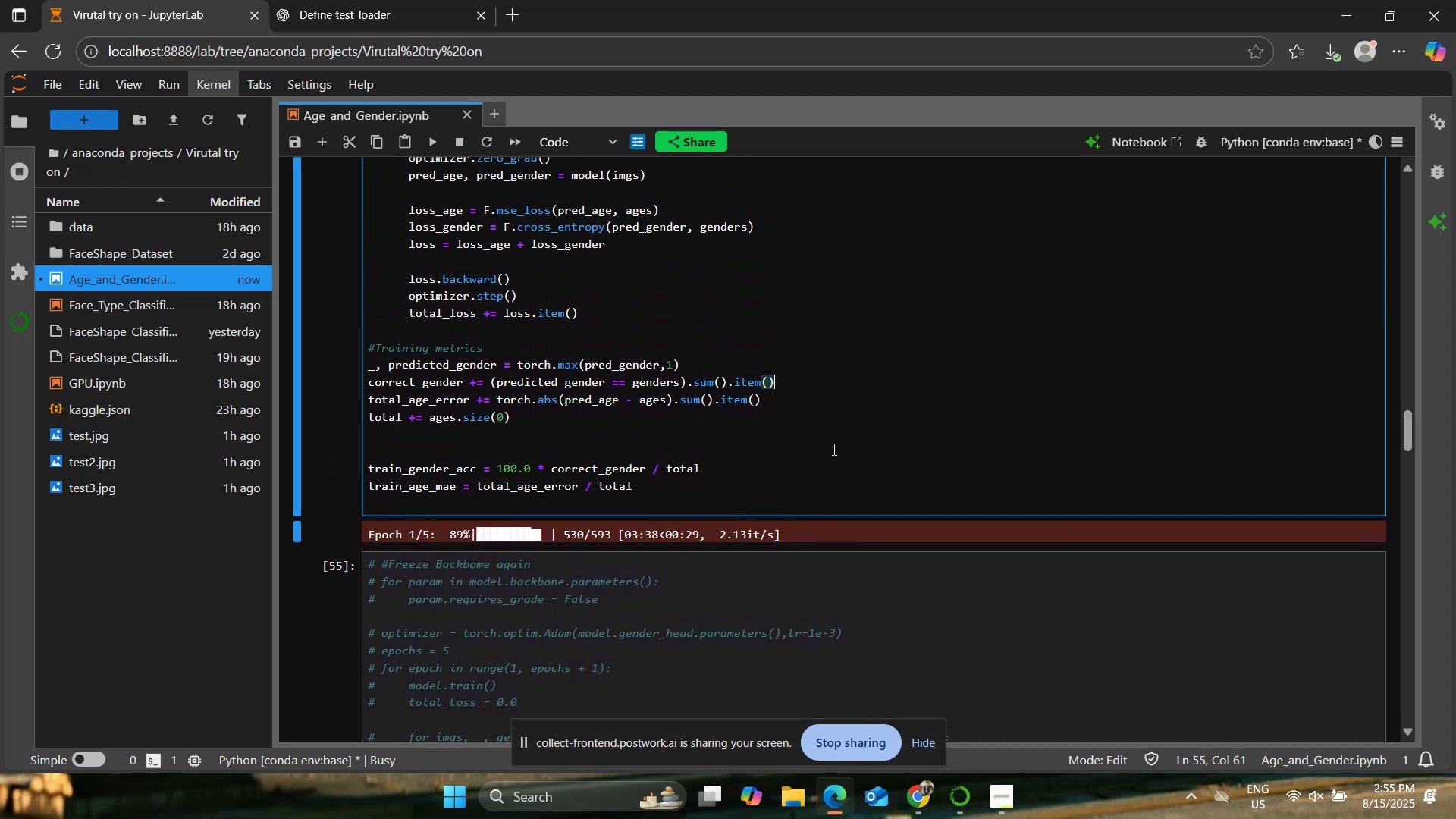 
scroll: coordinate [846, 423], scroll_direction: down, amount: 12.0
 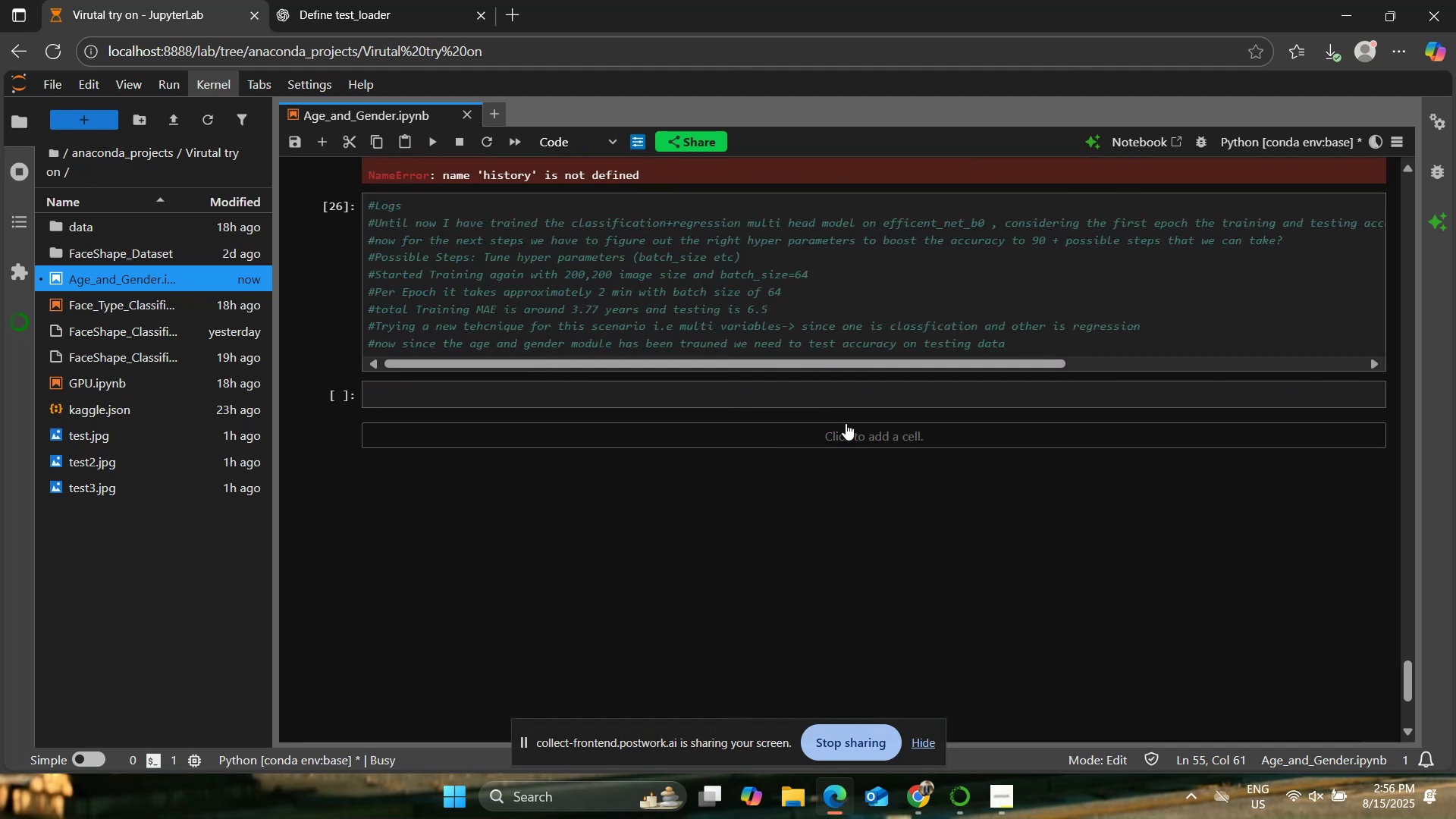 
scroll: coordinate [846, 420], scroll_direction: up, amount: 15.0
 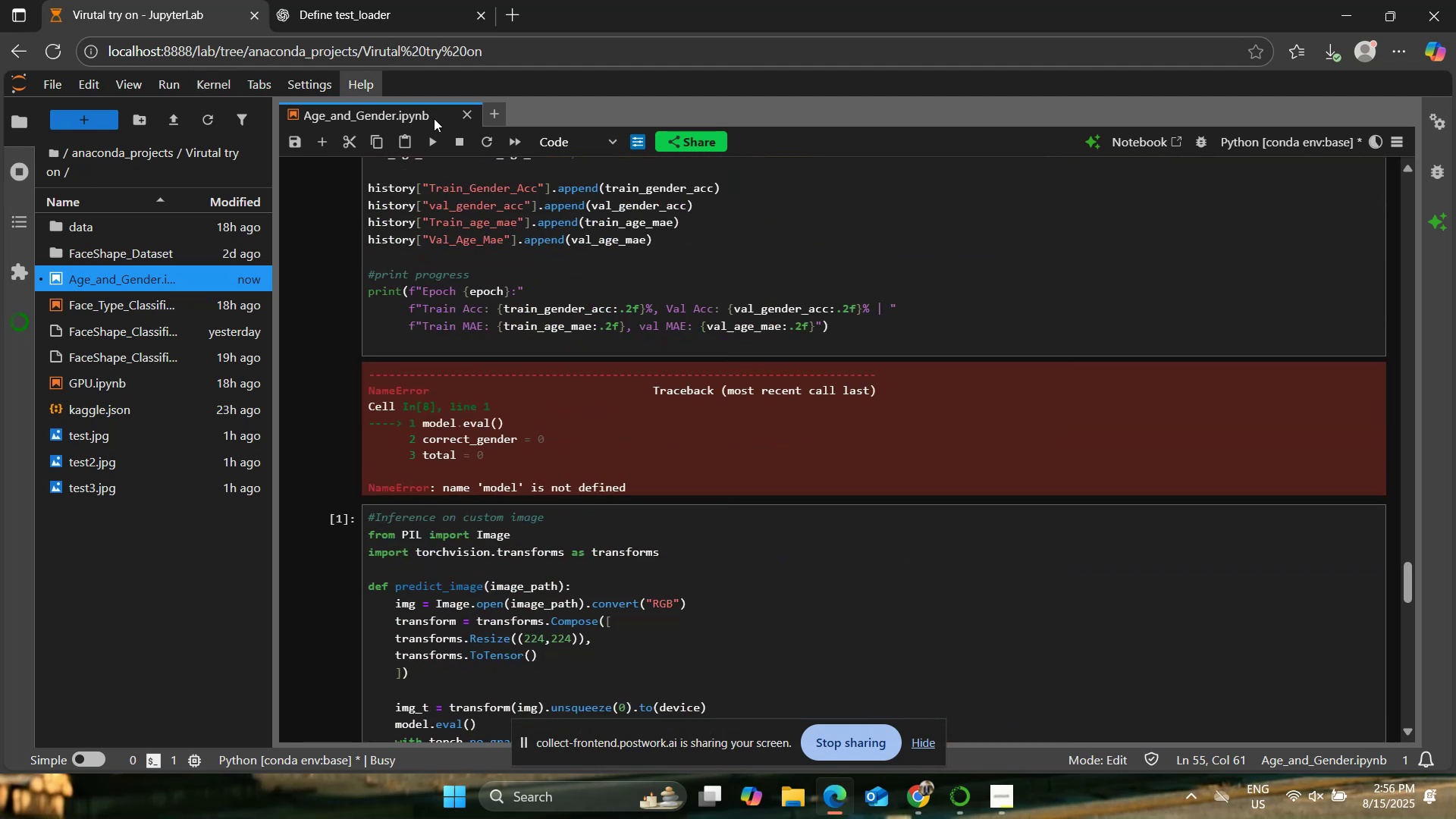 
left_click([453, 140])
 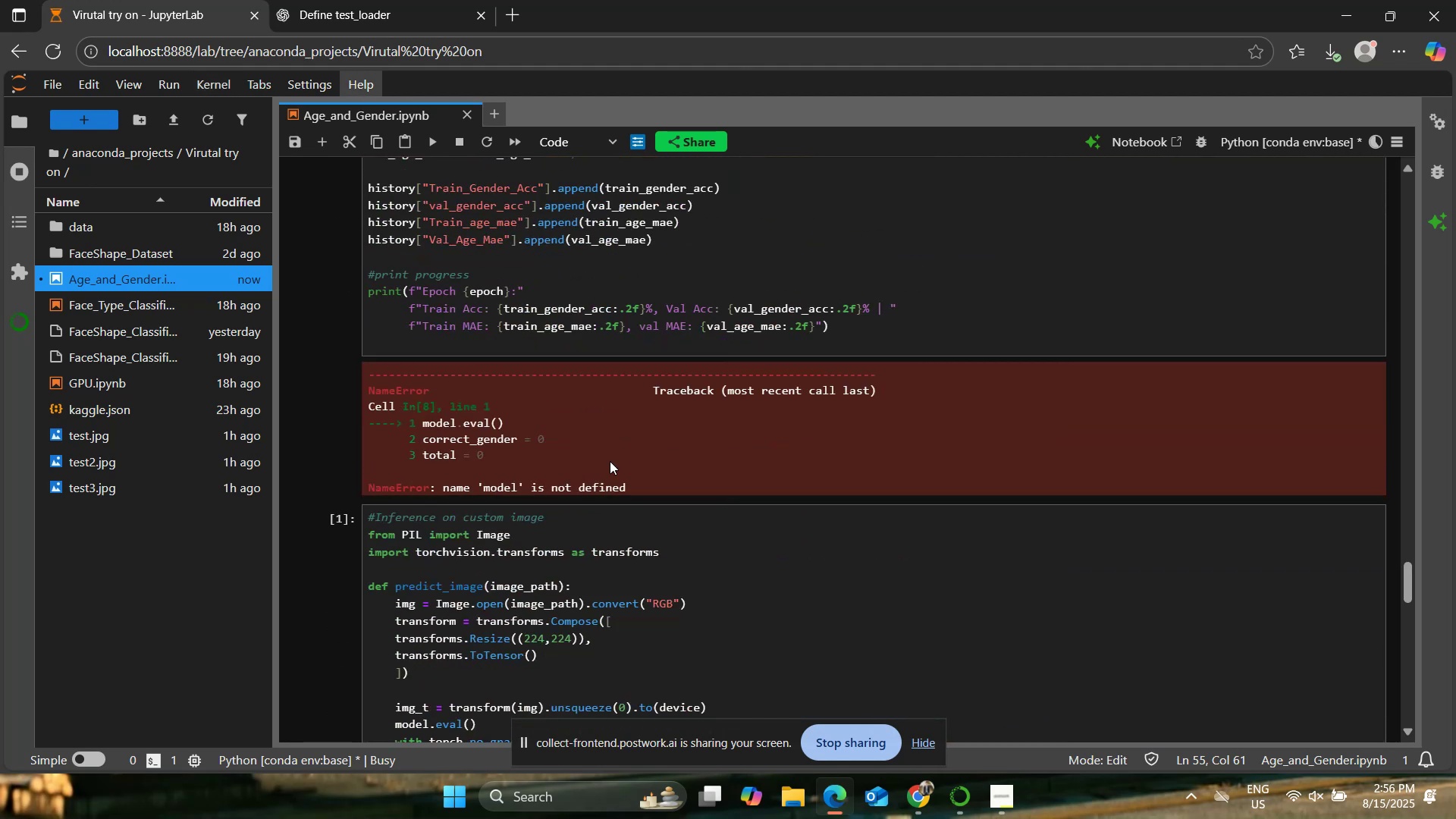 
scroll: coordinate [676, 553], scroll_direction: up, amount: 8.0
 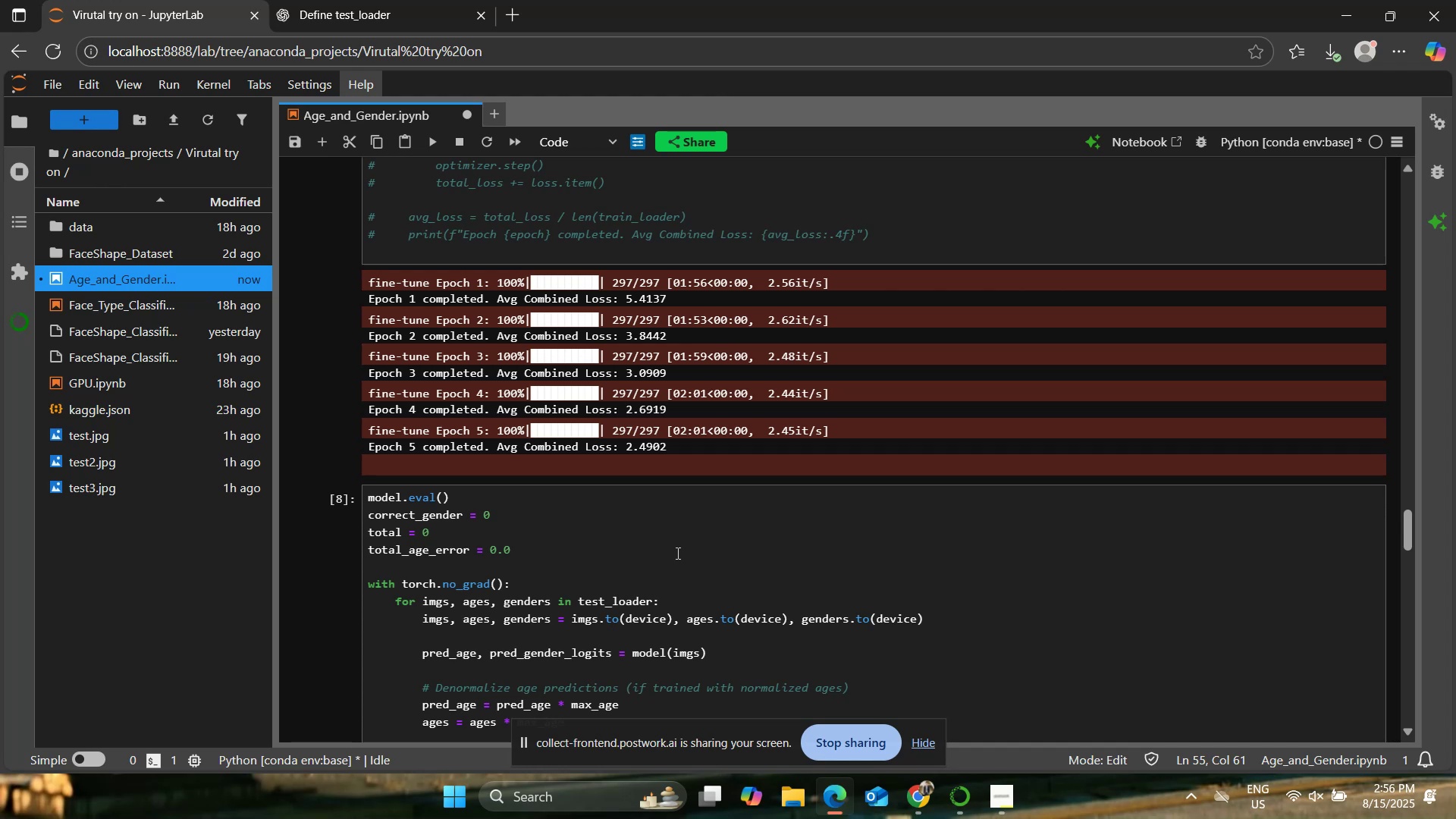 
wait(48.39)
 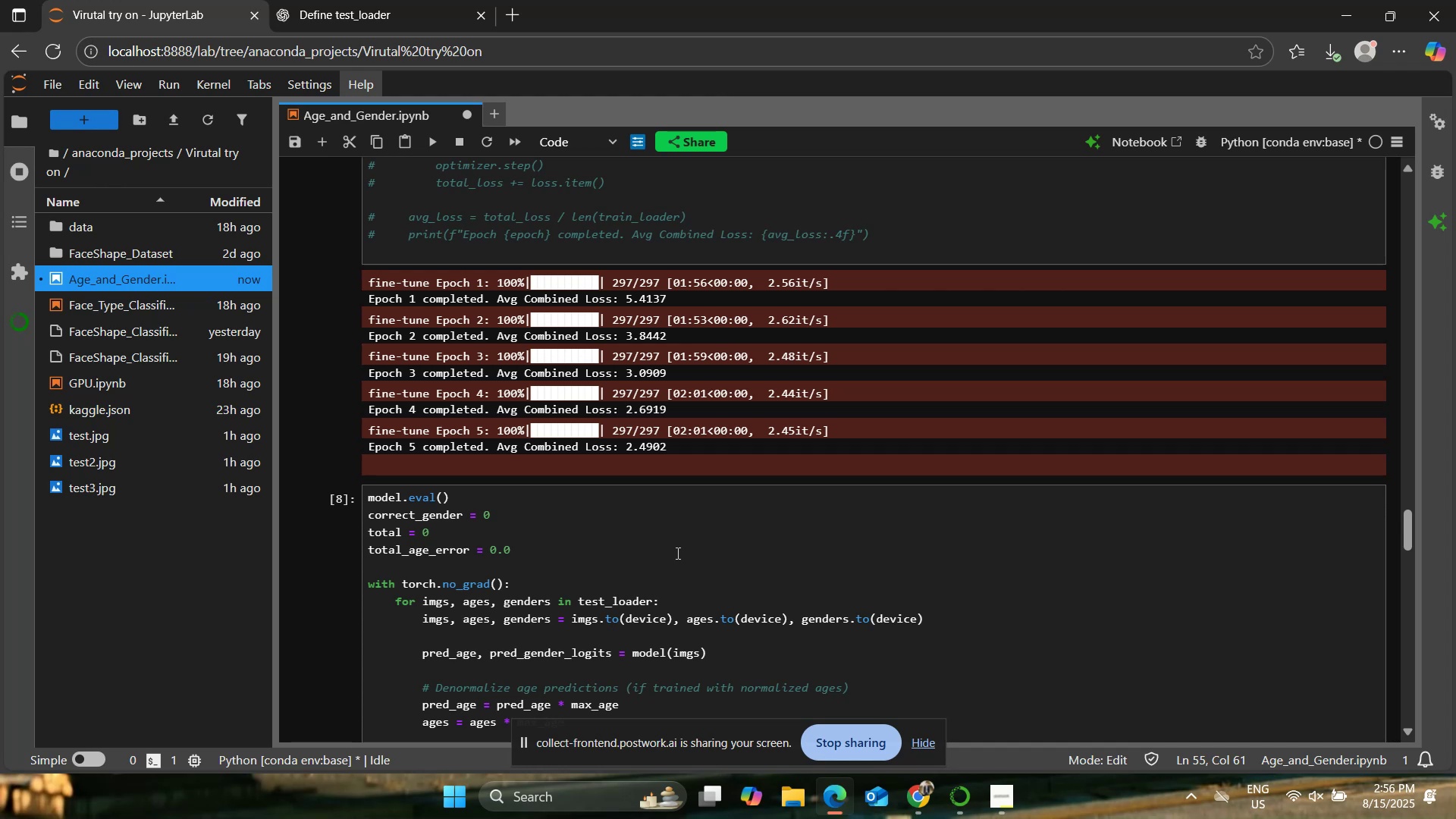 
scroll: coordinate [666, 404], scroll_direction: up, amount: 20.0
 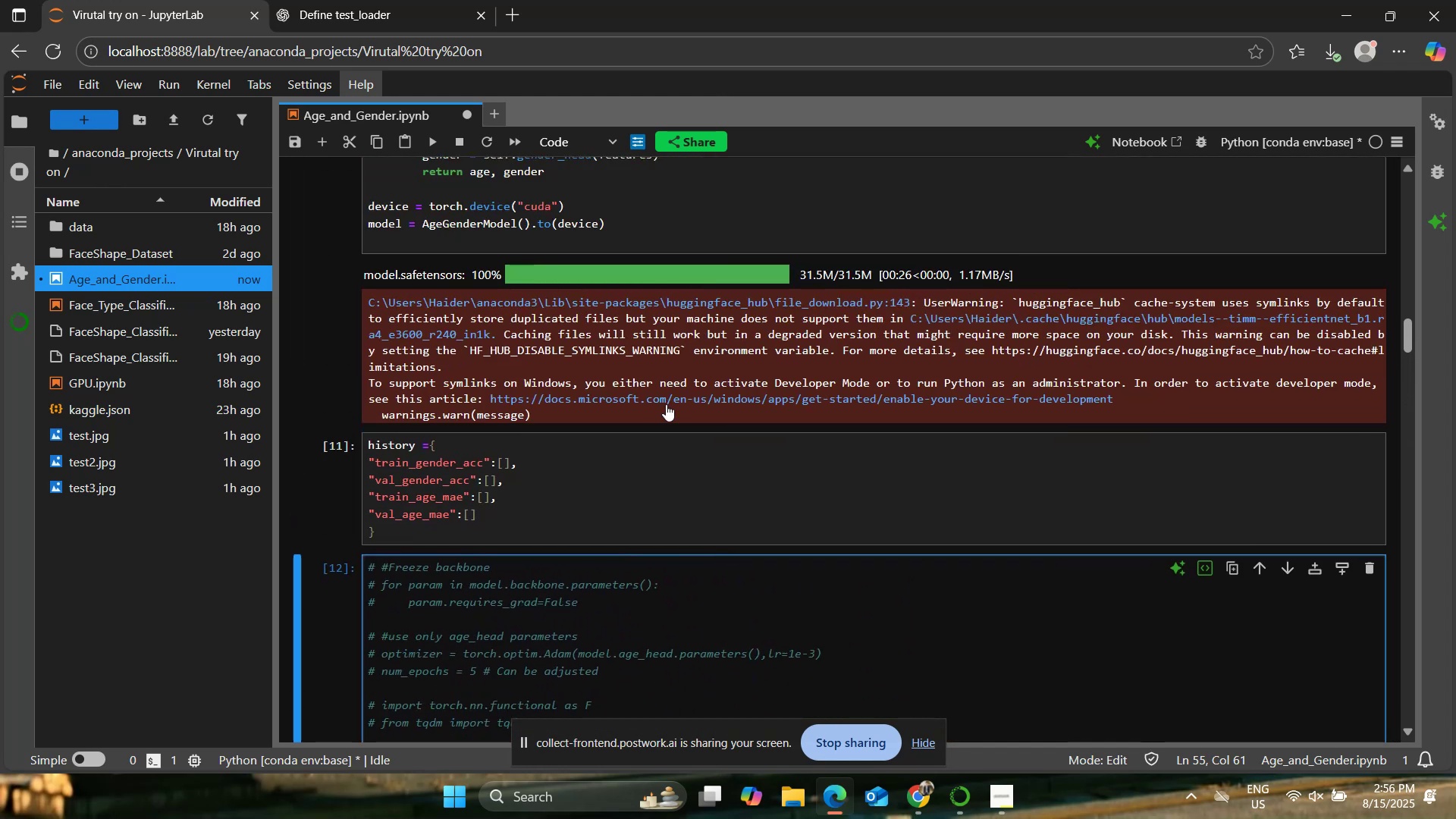 
scroll: coordinate [666, 404], scroll_direction: down, amount: 10.0
 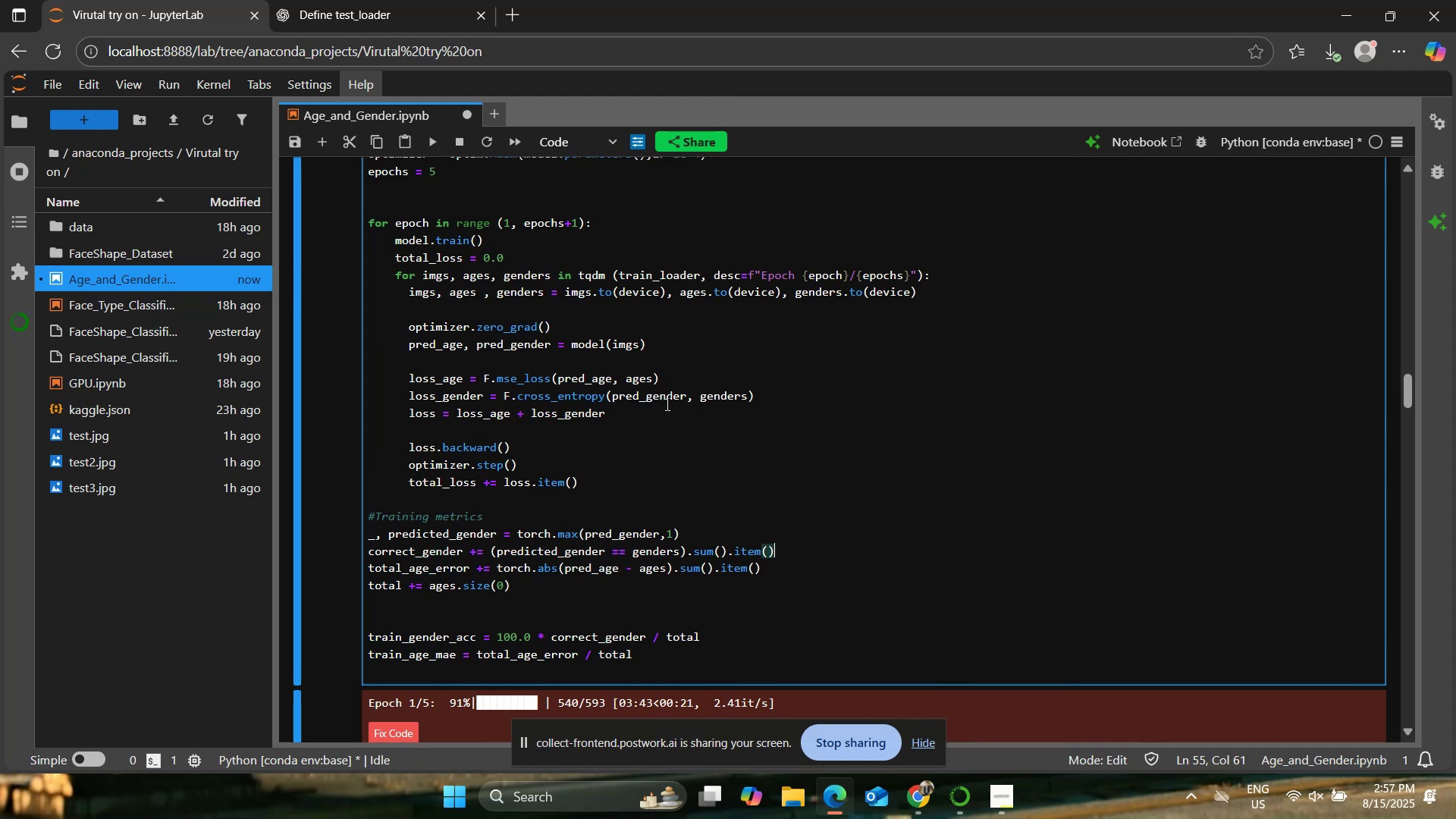 
scroll: coordinate [666, 404], scroll_direction: up, amount: 1.0
 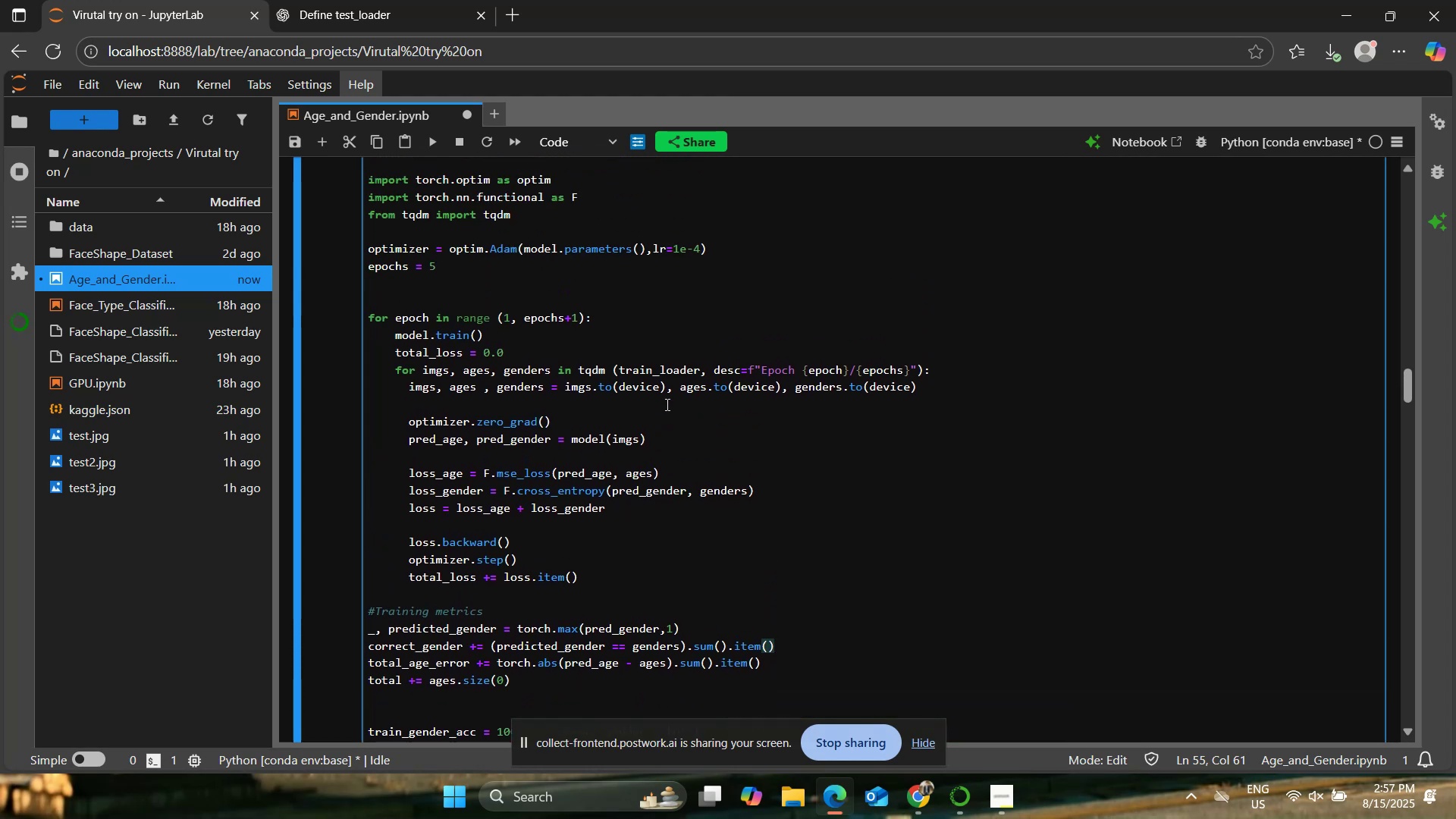 
left_click([452, 265])
 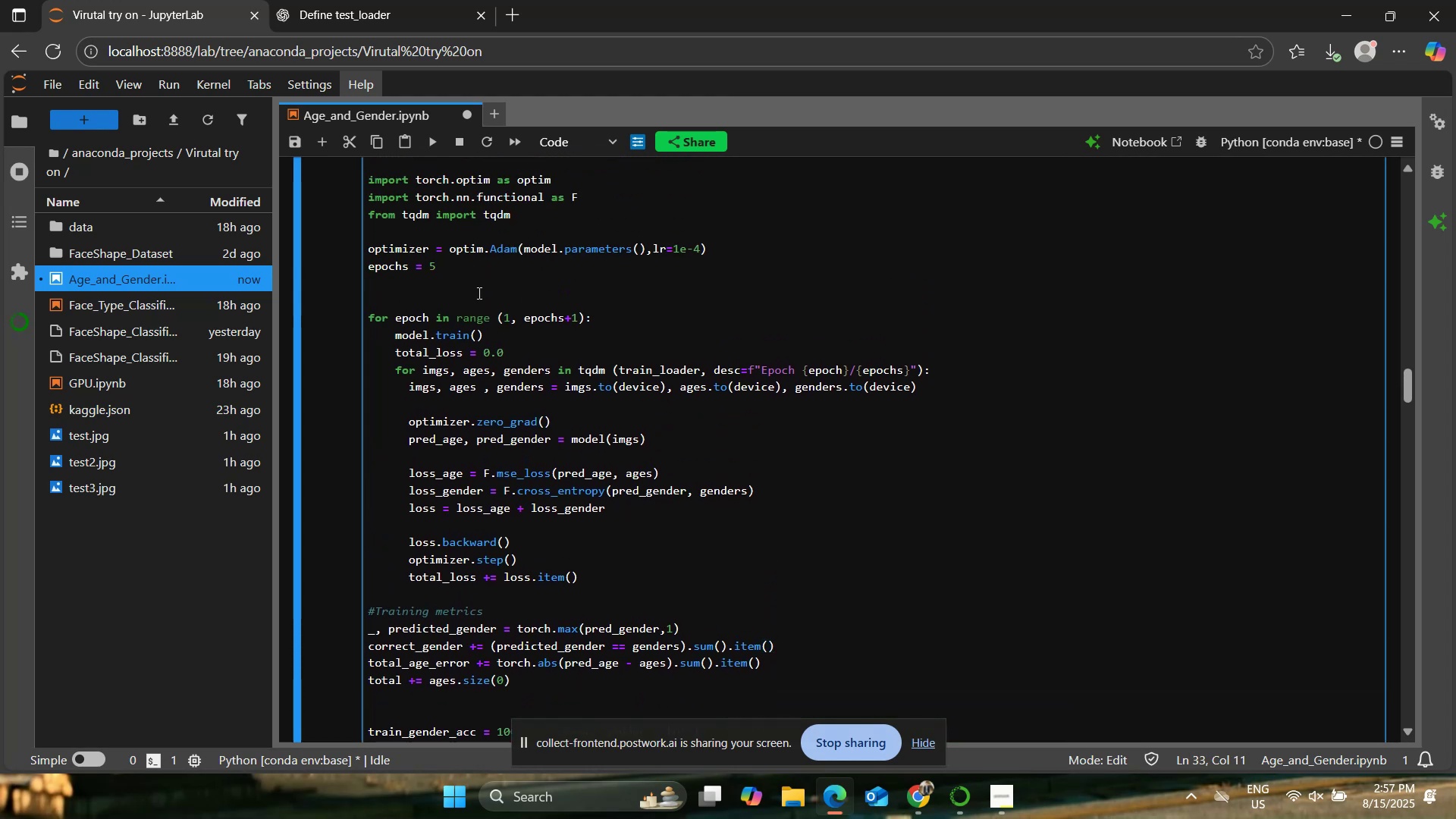 
key(Backspace)
 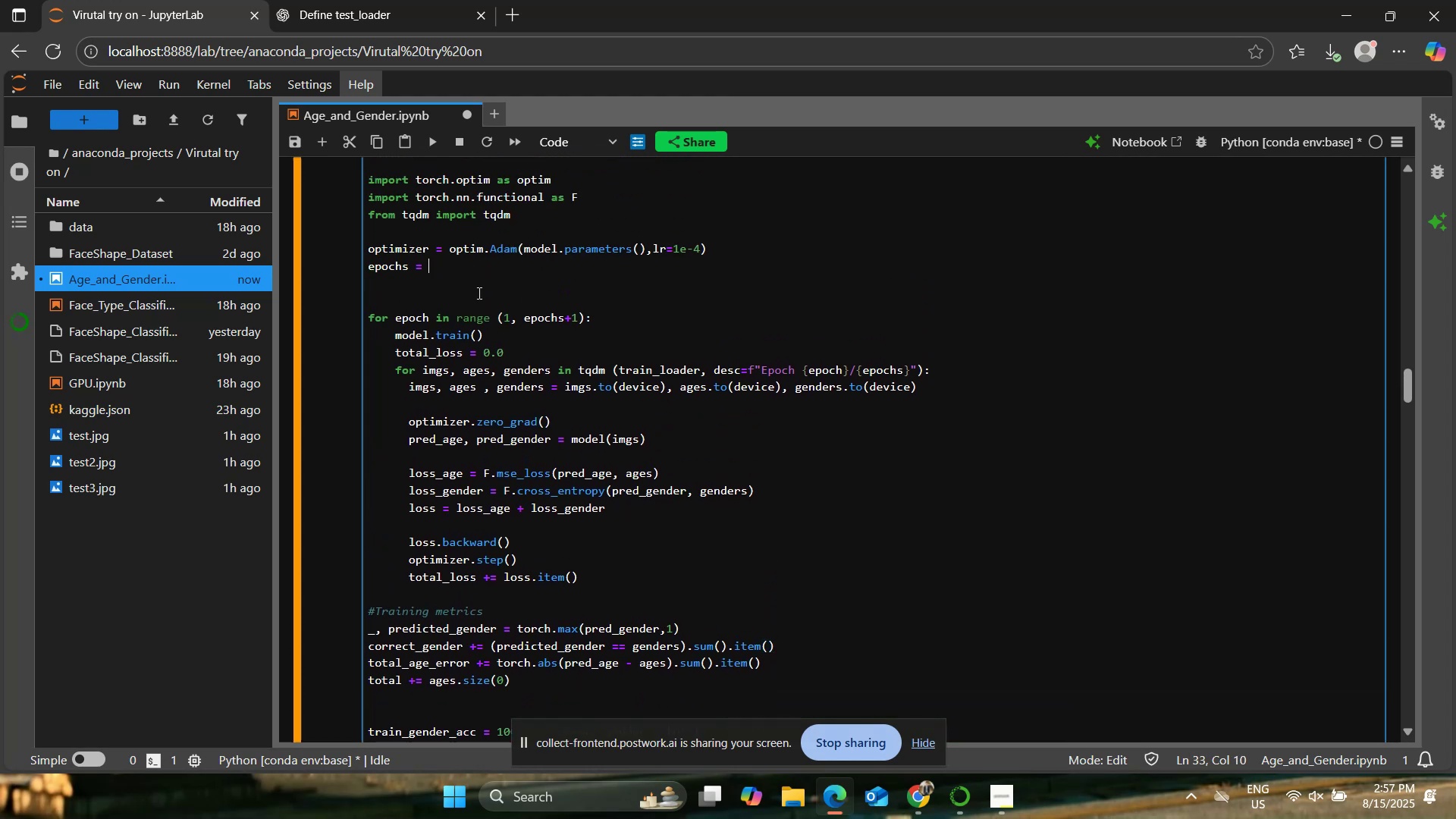 
key(7)
 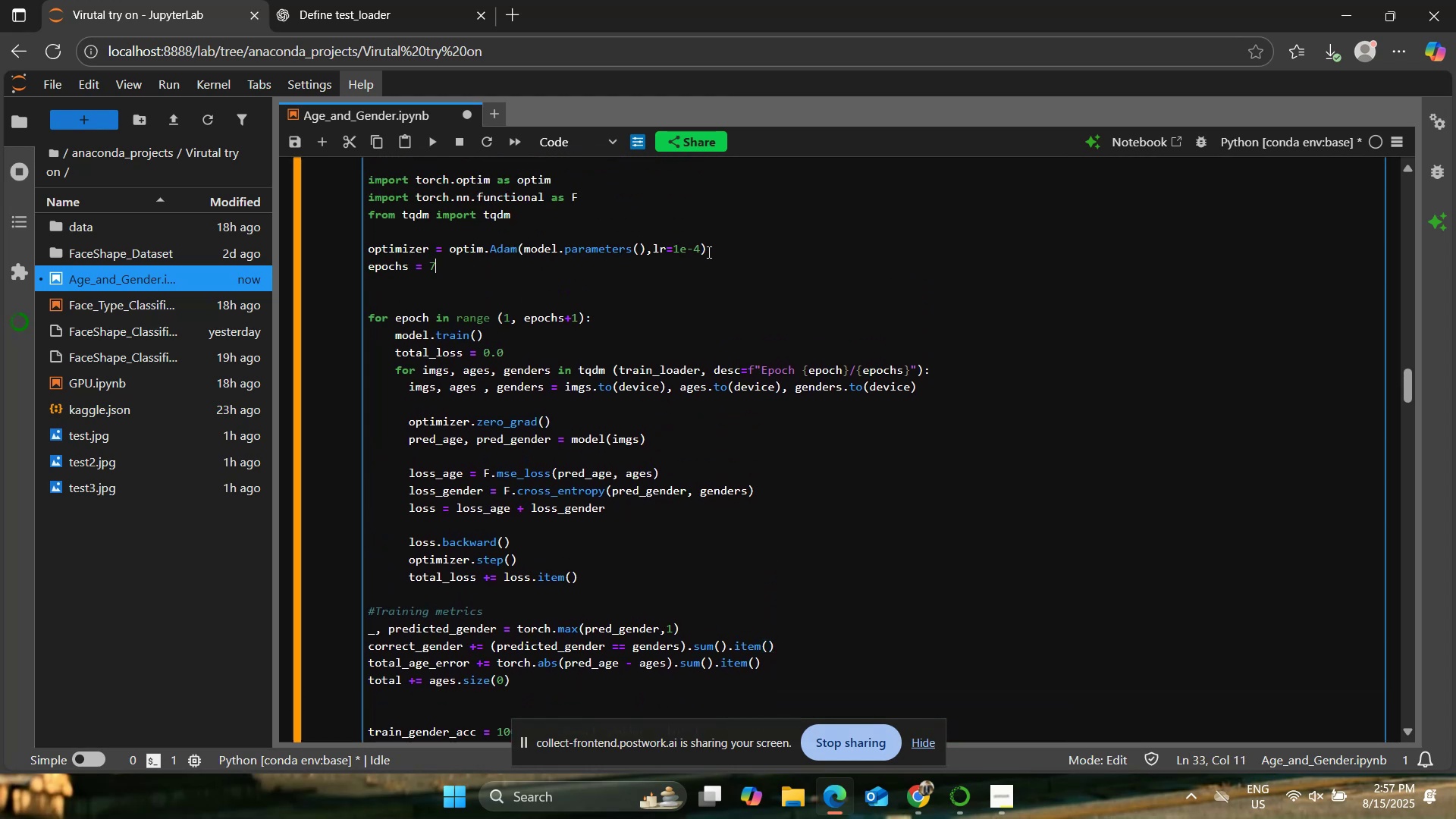 
left_click([698, 245])
 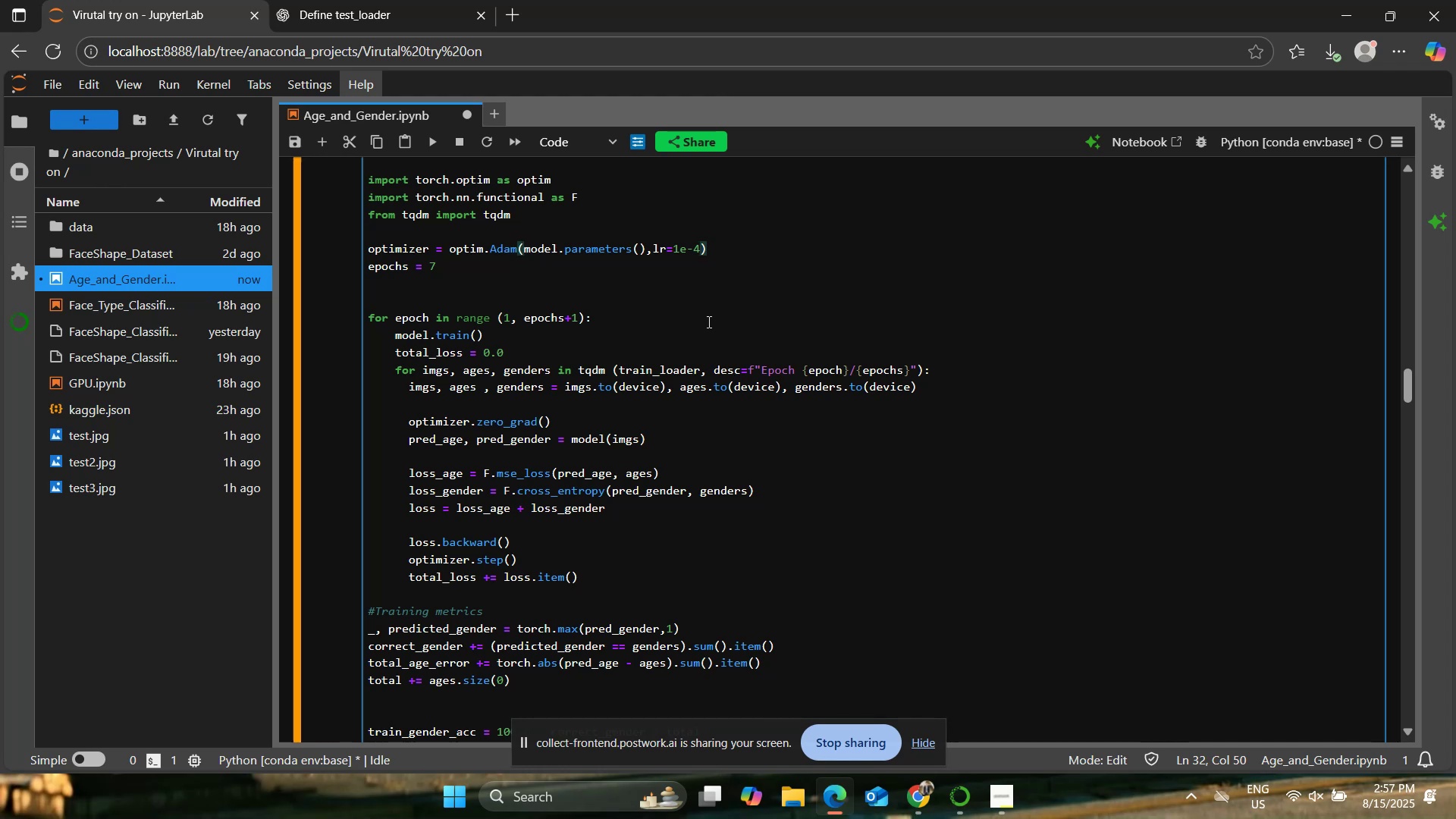 
key(Backspace)
 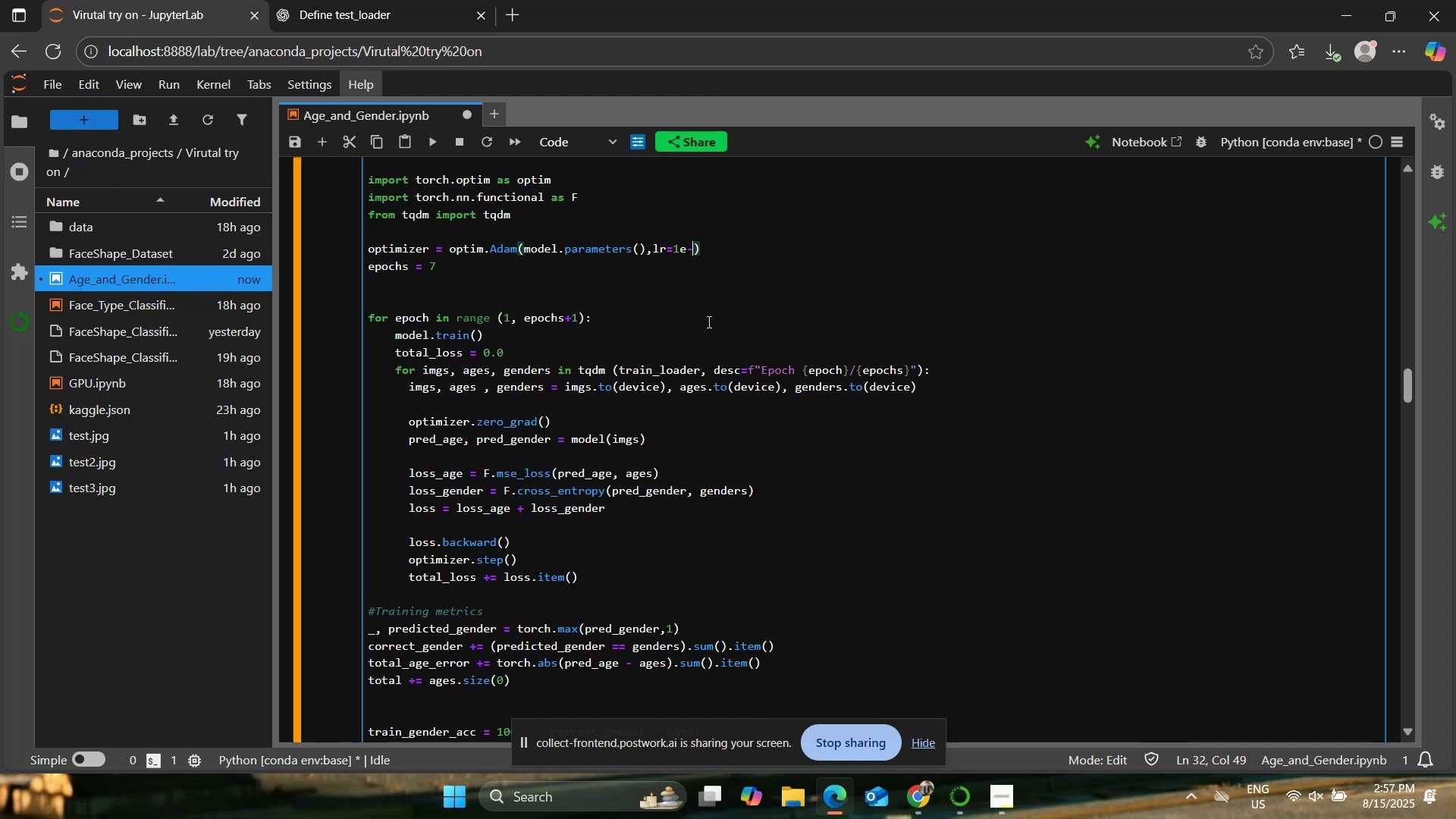 
key(3)
 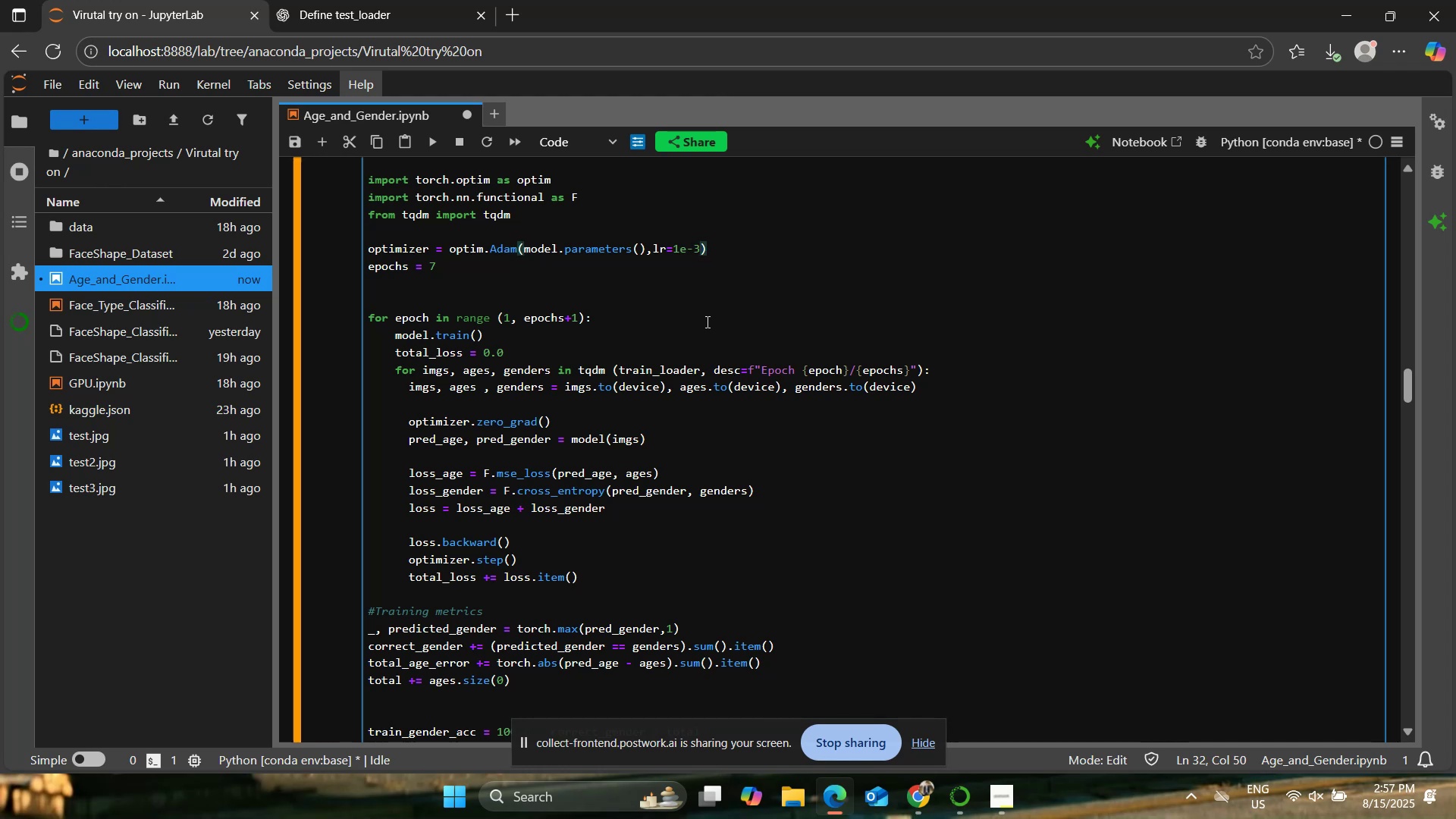 
scroll: coordinate [706, 320], scroll_direction: down, amount: 2.0
 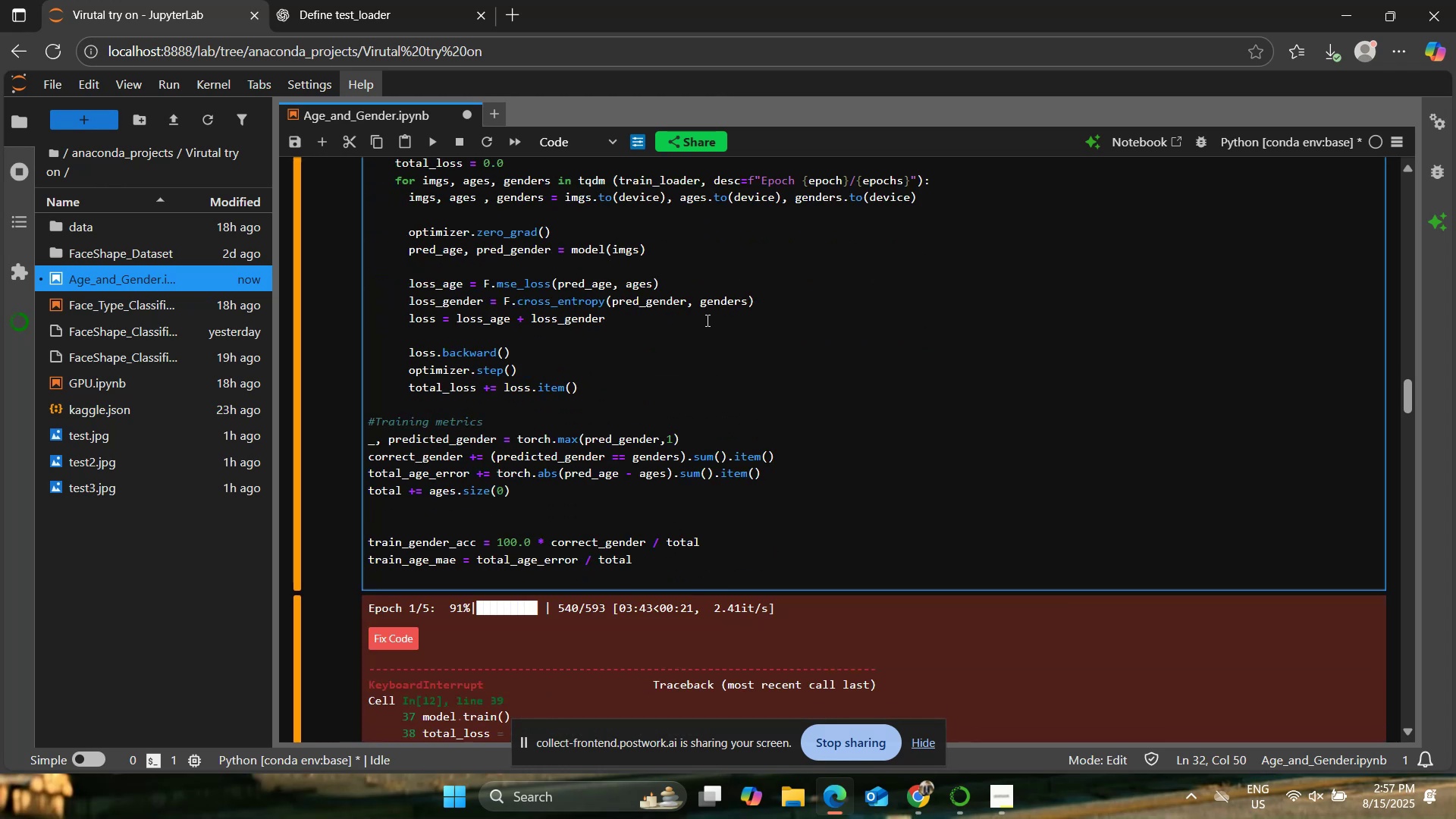 
scroll: coordinate [714, 335], scroll_direction: up, amount: 2.0
 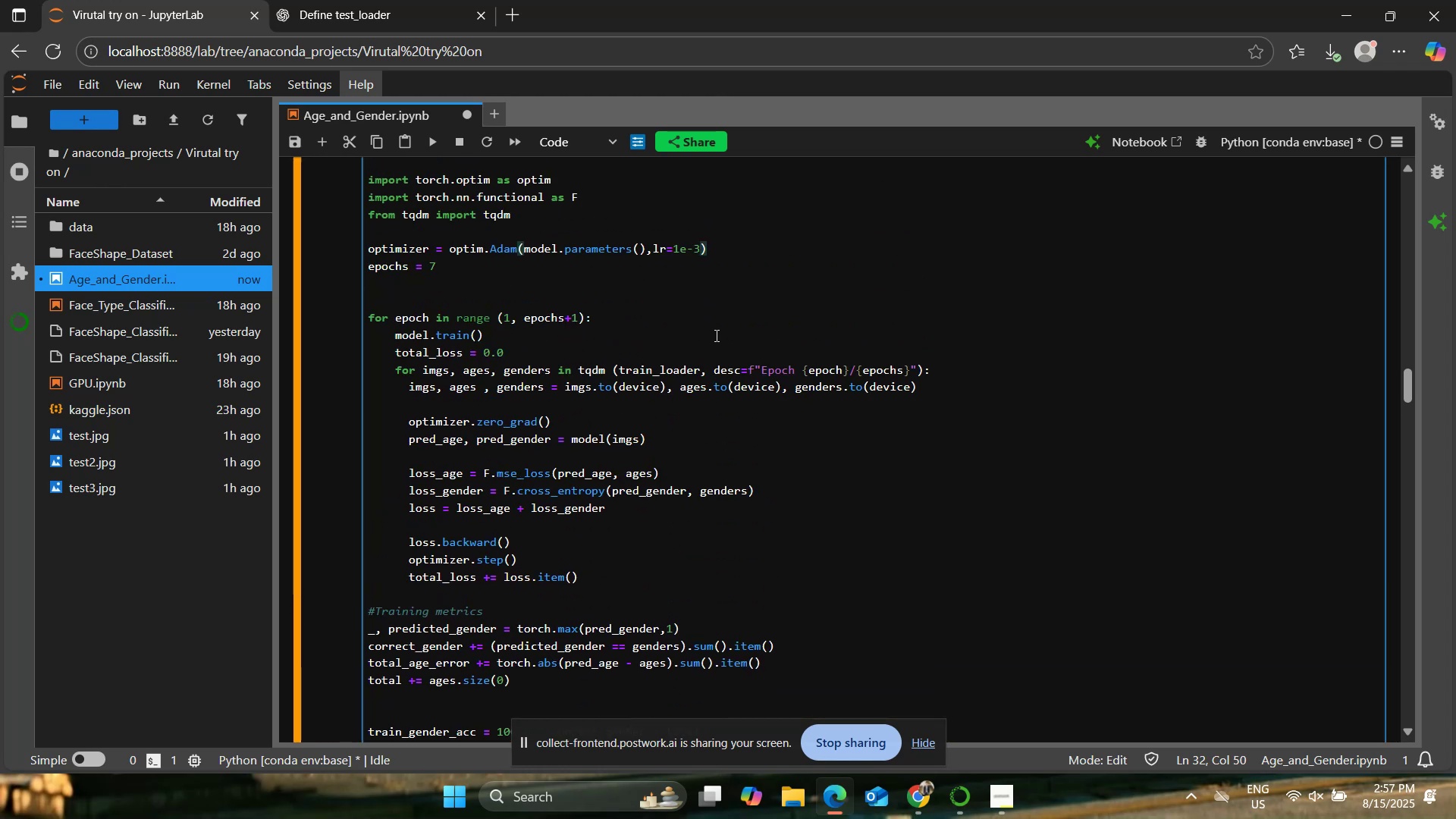 
left_click([715, 335])
 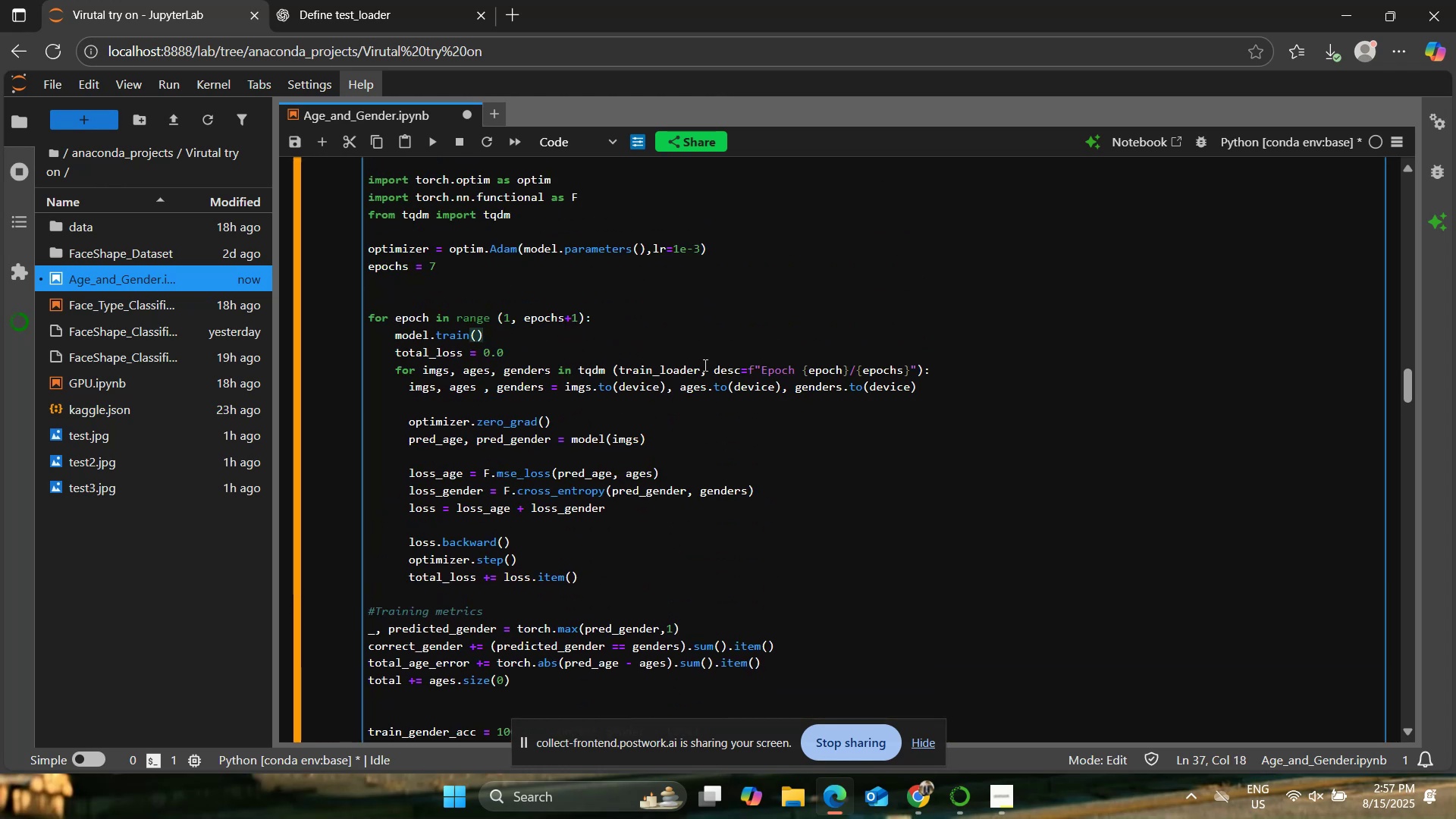 
scroll: coordinate [675, 401], scroll_direction: up, amount: 14.0
 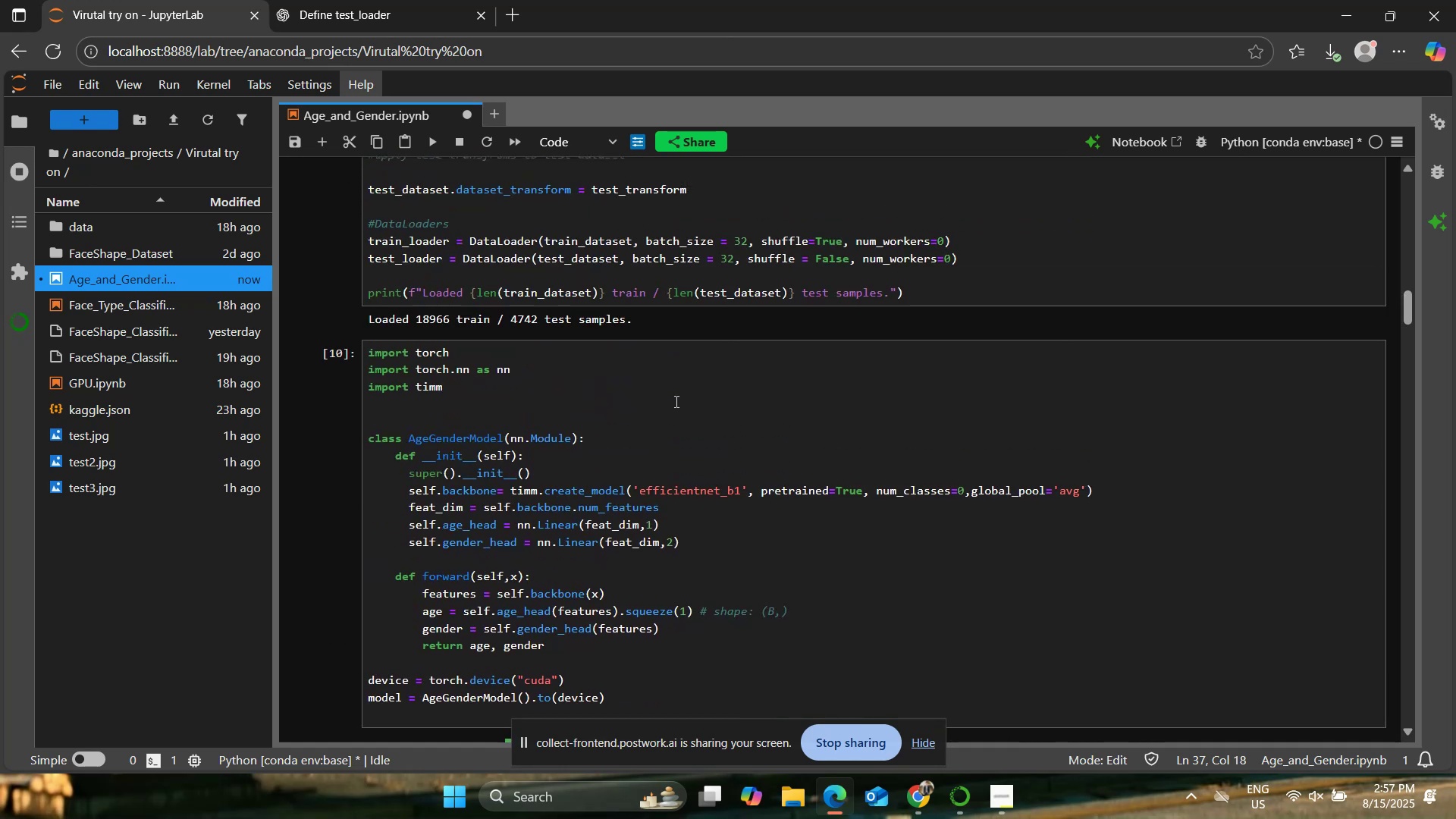 
scroll: coordinate [675, 401], scroll_direction: down, amount: 1.0
 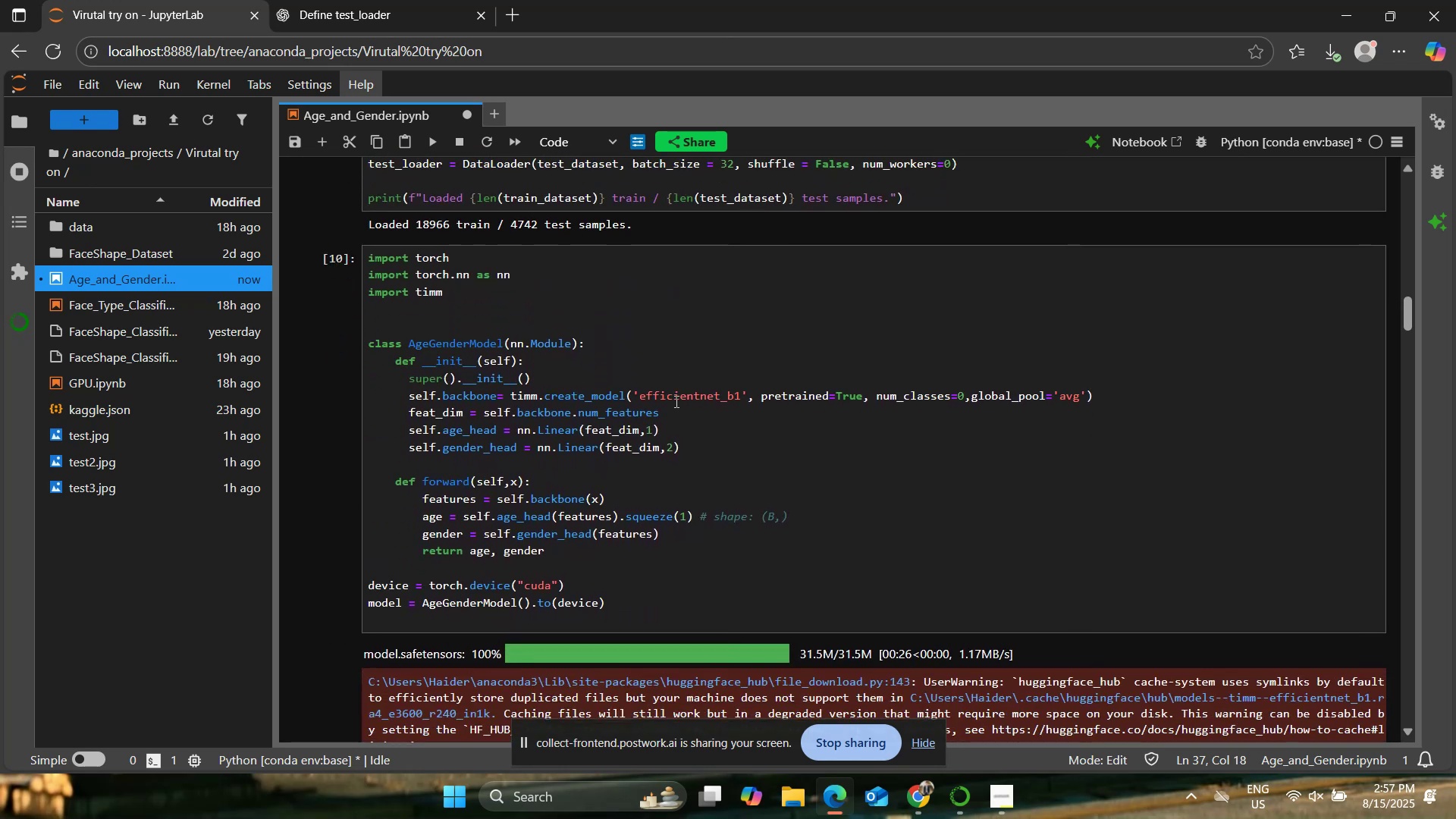 
scroll: coordinate [675, 401], scroll_direction: up, amount: 3.0
 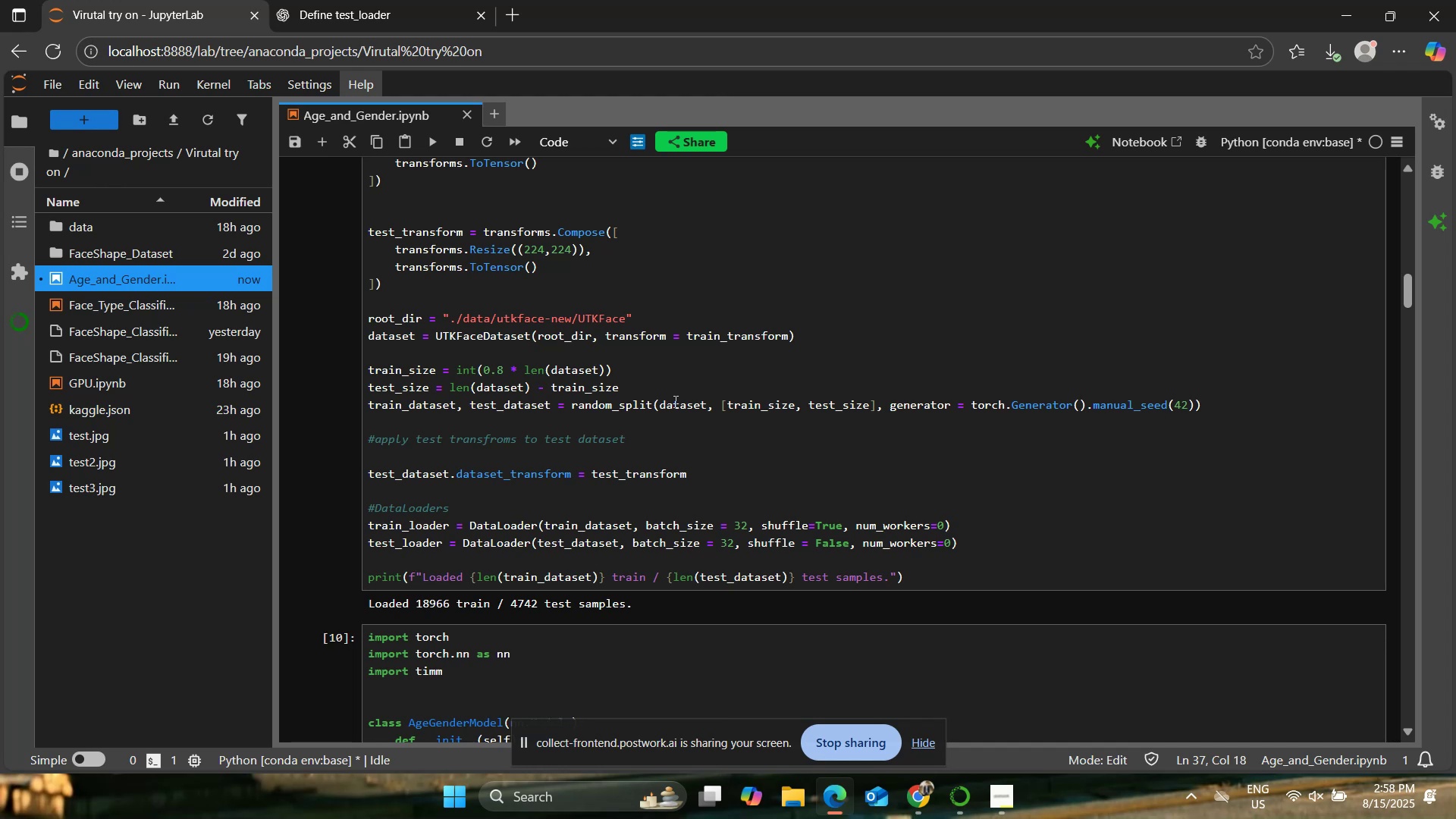 
wait(61.65)
 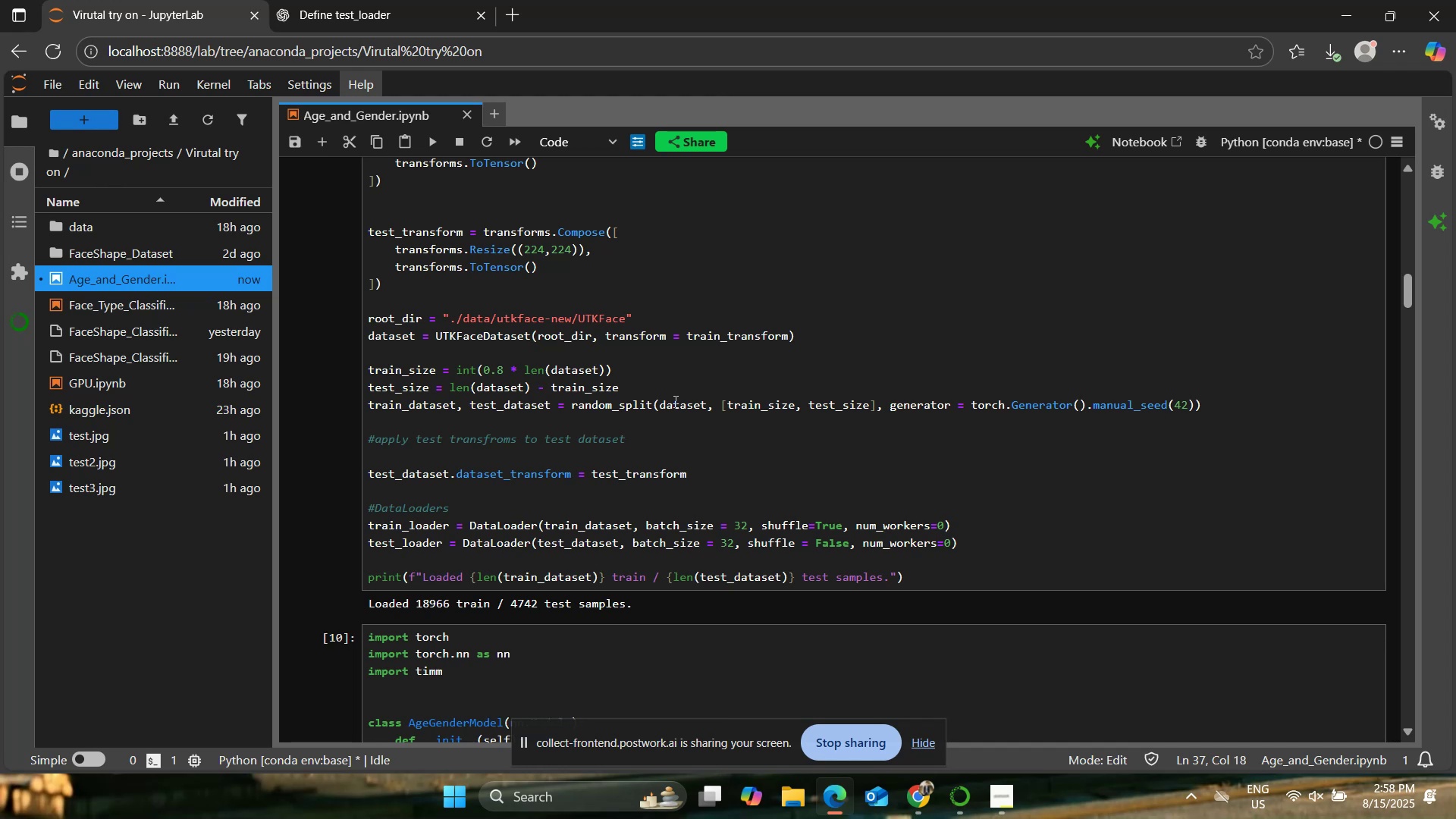 
scroll: coordinate [755, 411], scroll_direction: up, amount: 14.0
 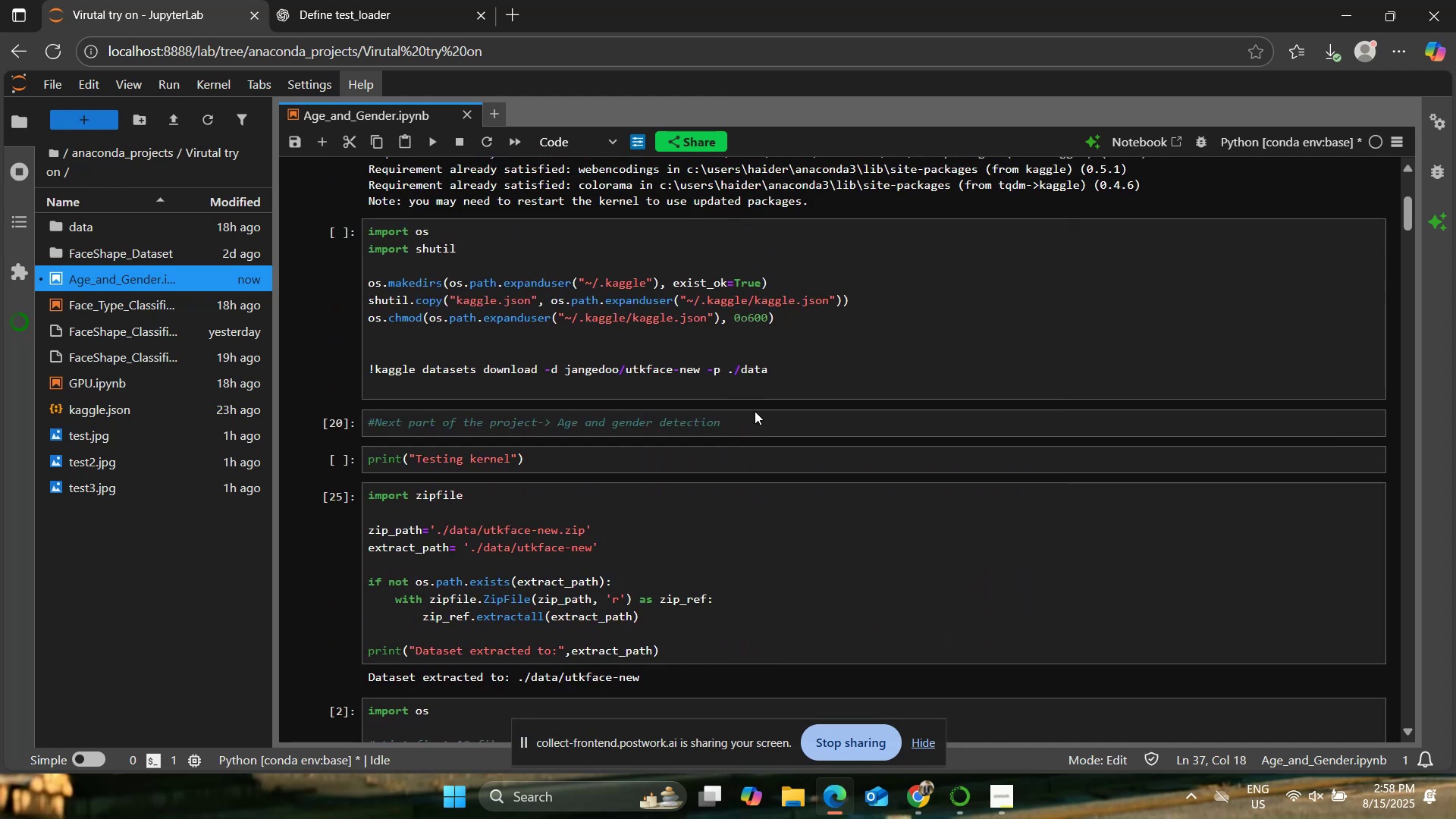 
scroll: coordinate [741, 393], scroll_direction: down, amount: 7.0
 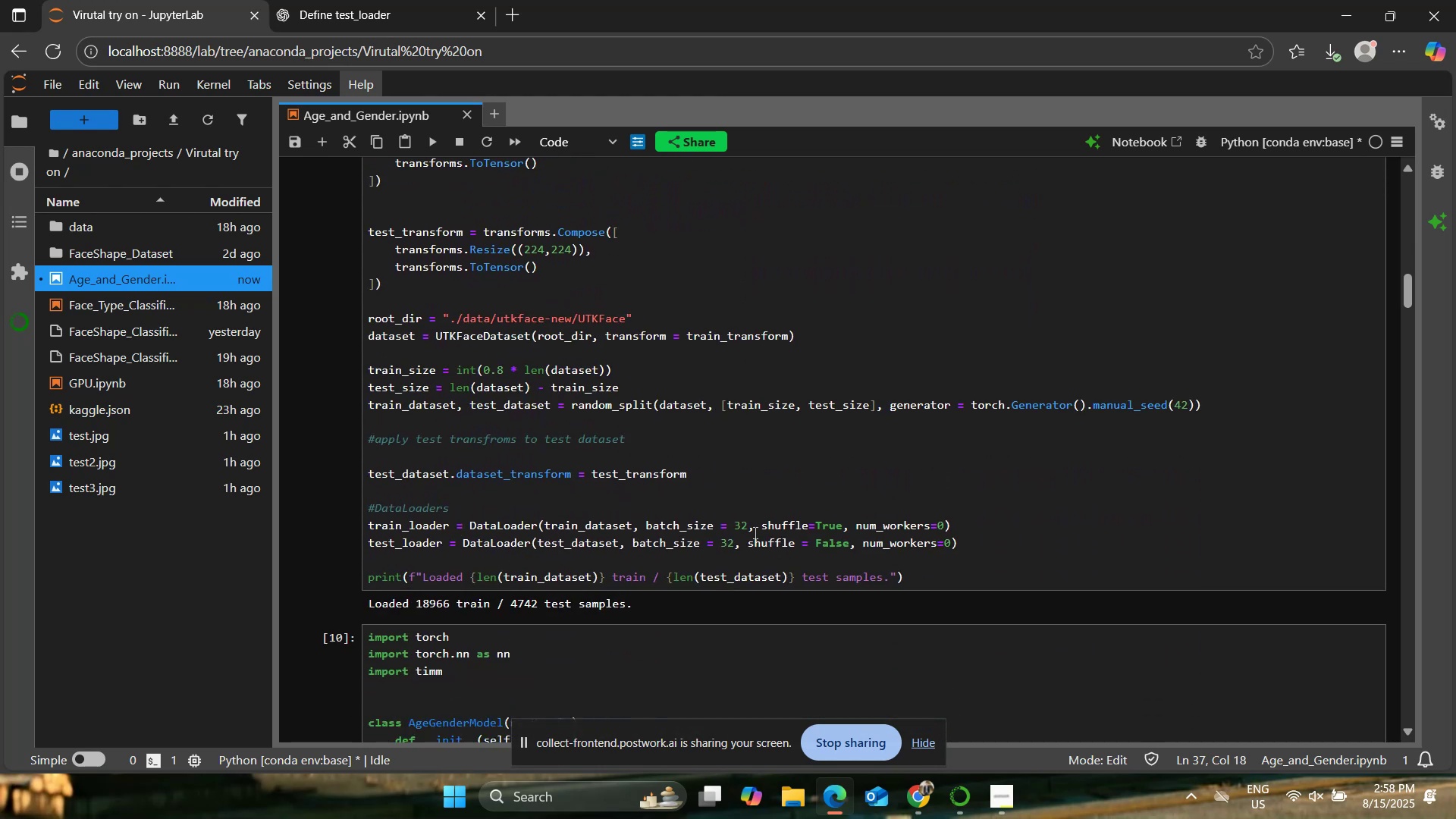 
left_click([739, 520])
 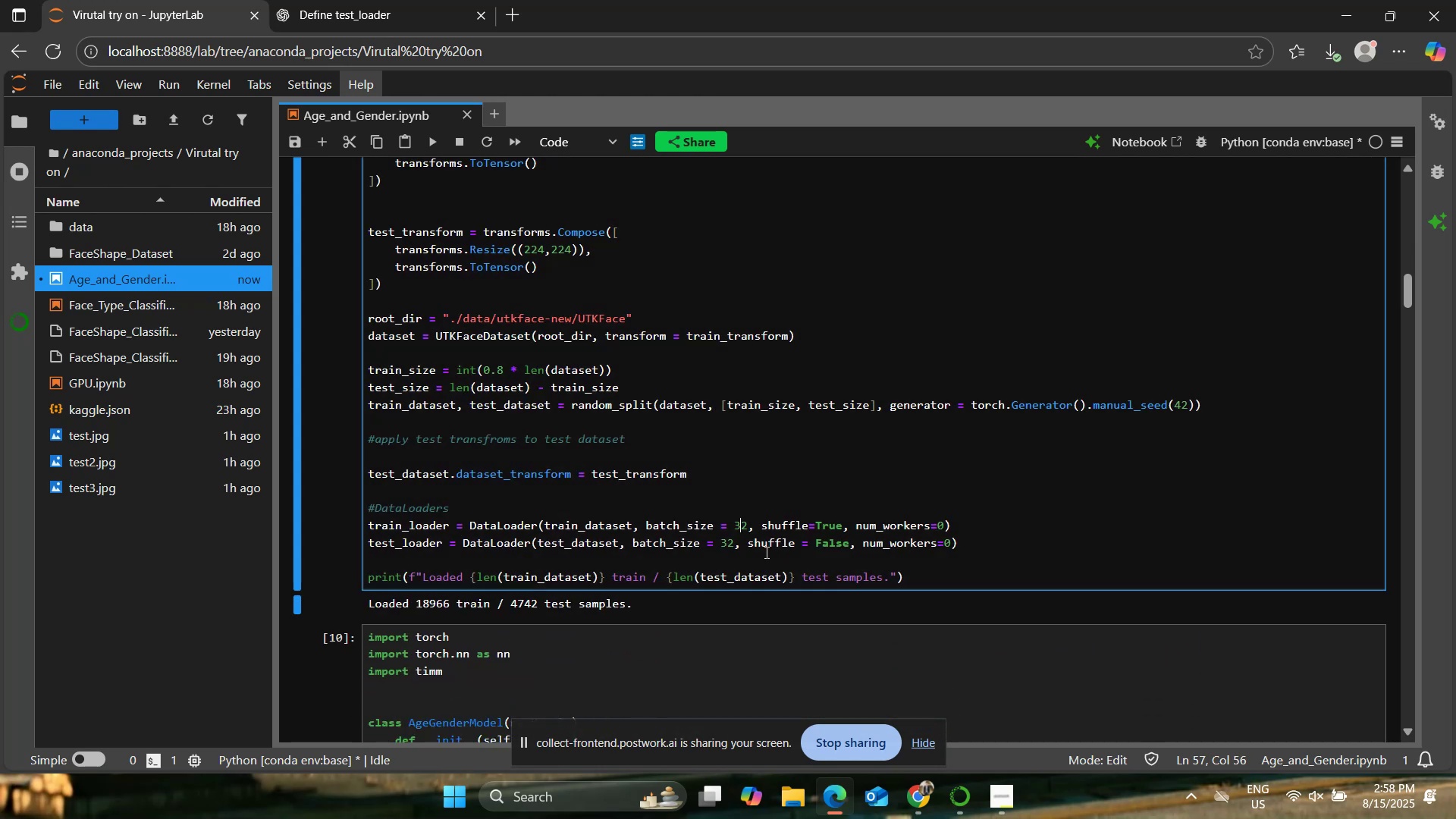 
key(ArrowRight)
 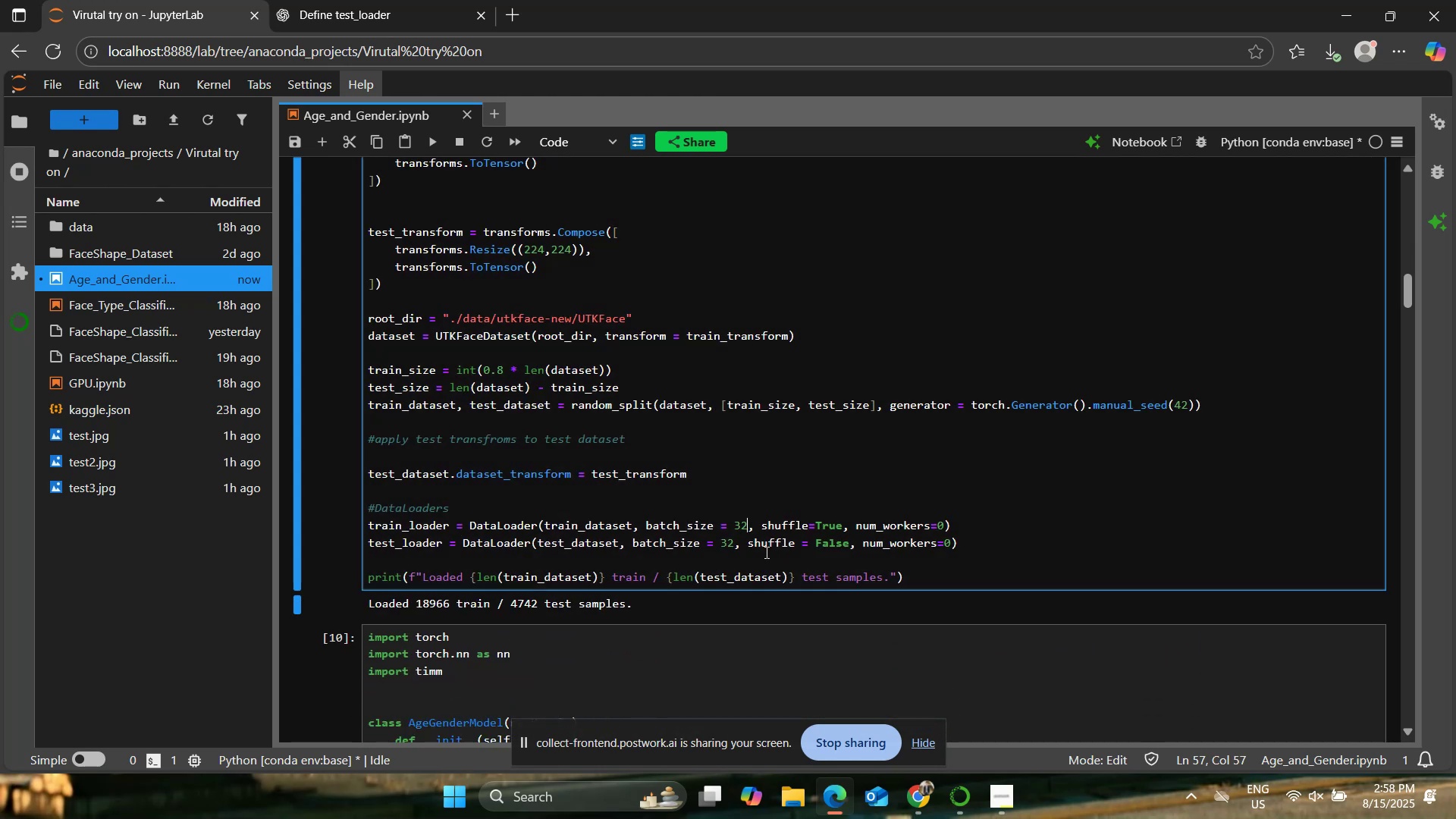 
key(ArrowRight)
 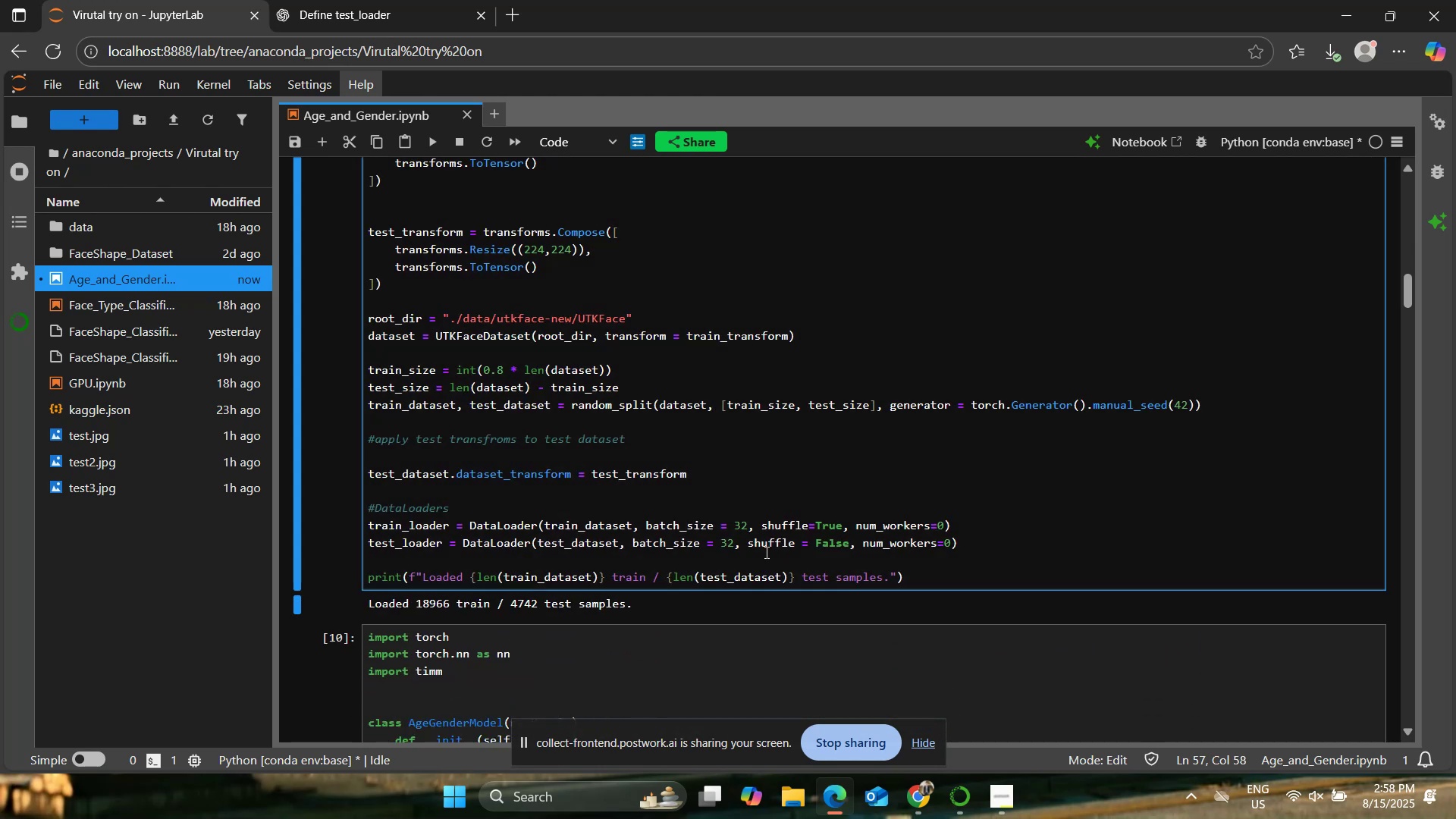 
key(ArrowLeft)
 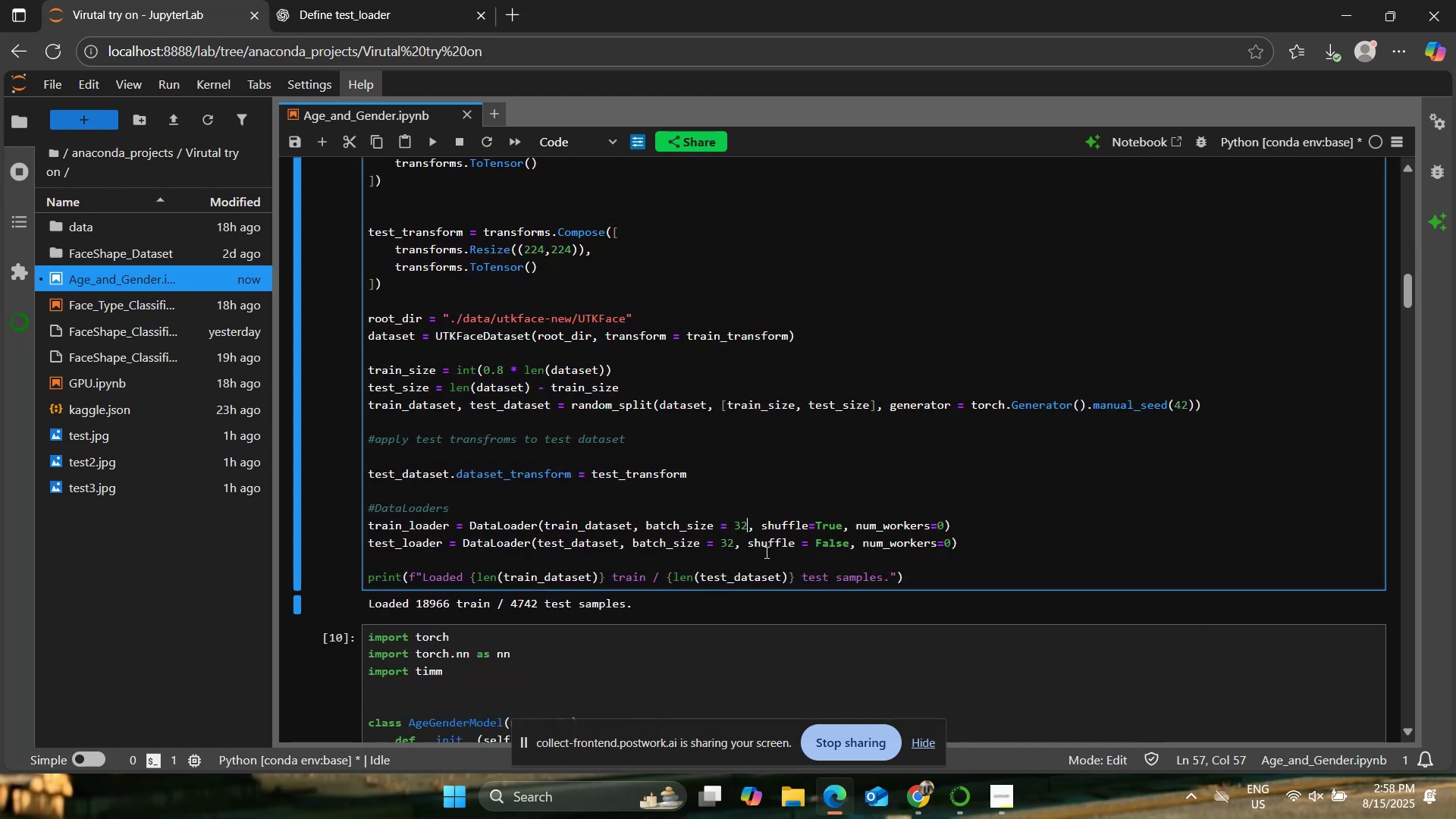 
key(Backspace)
key(Backspace)
type(64)
 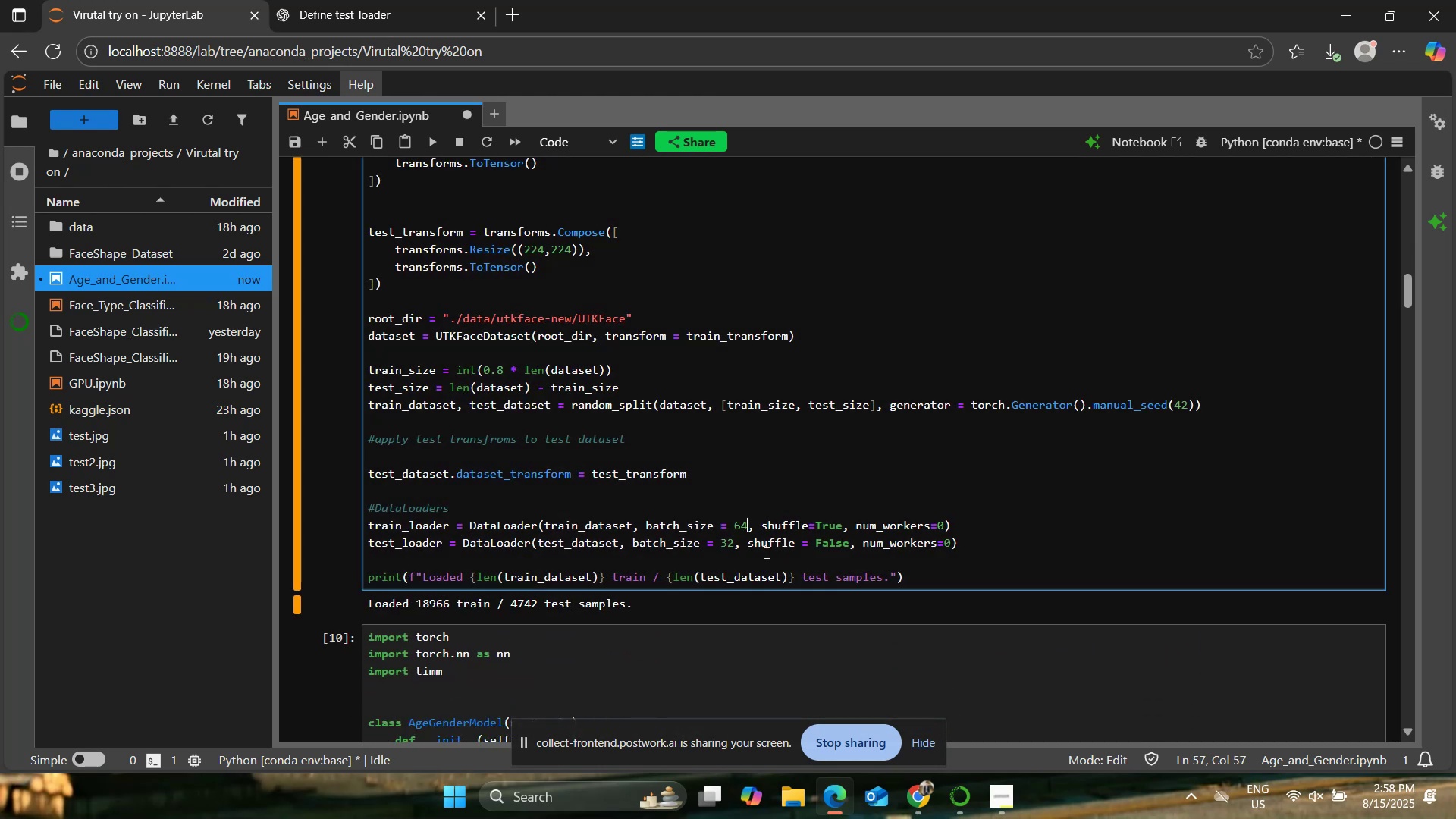 
key(ArrowDown)
 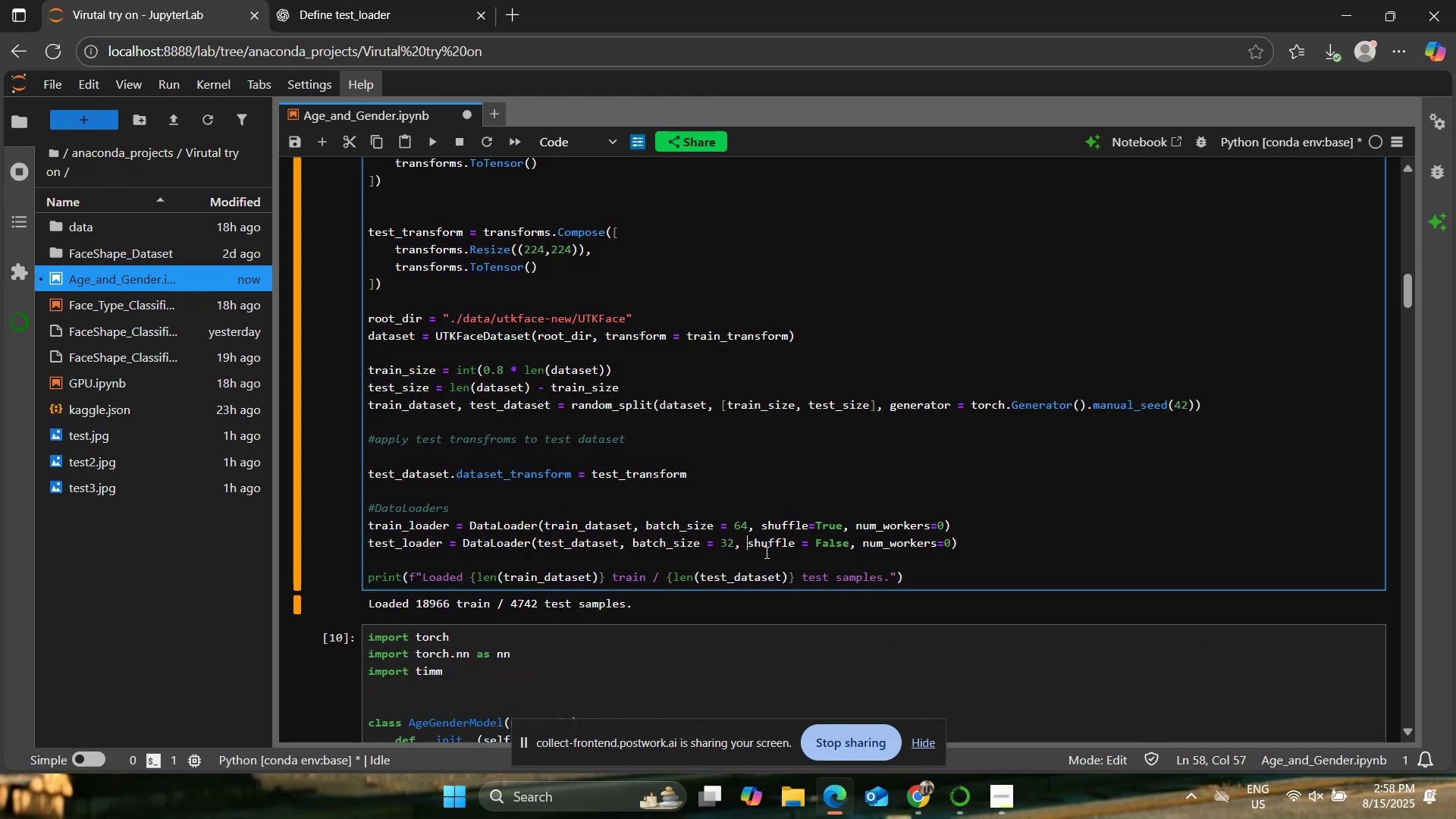 
key(ArrowLeft)
 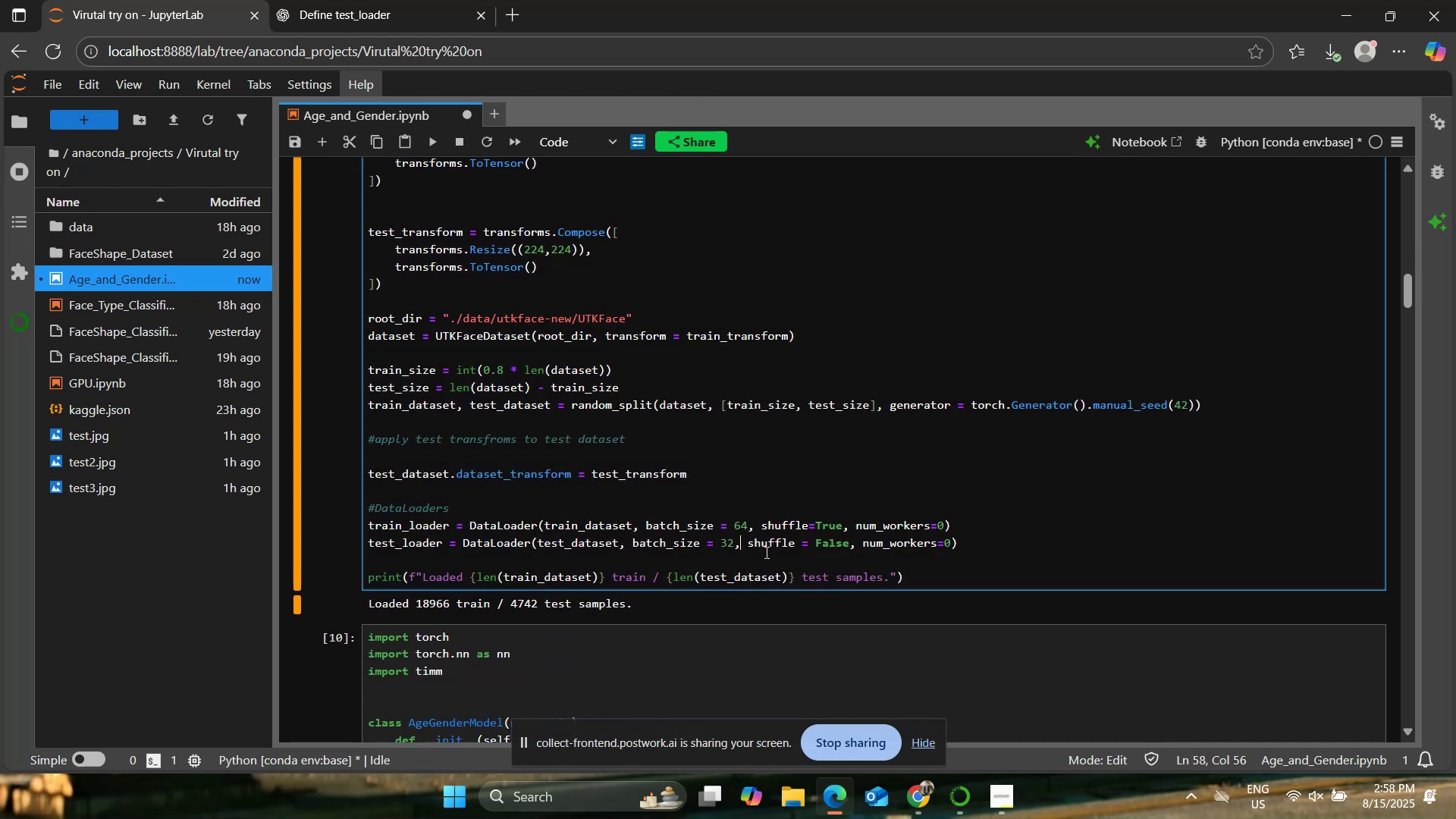 
key(ArrowLeft)
 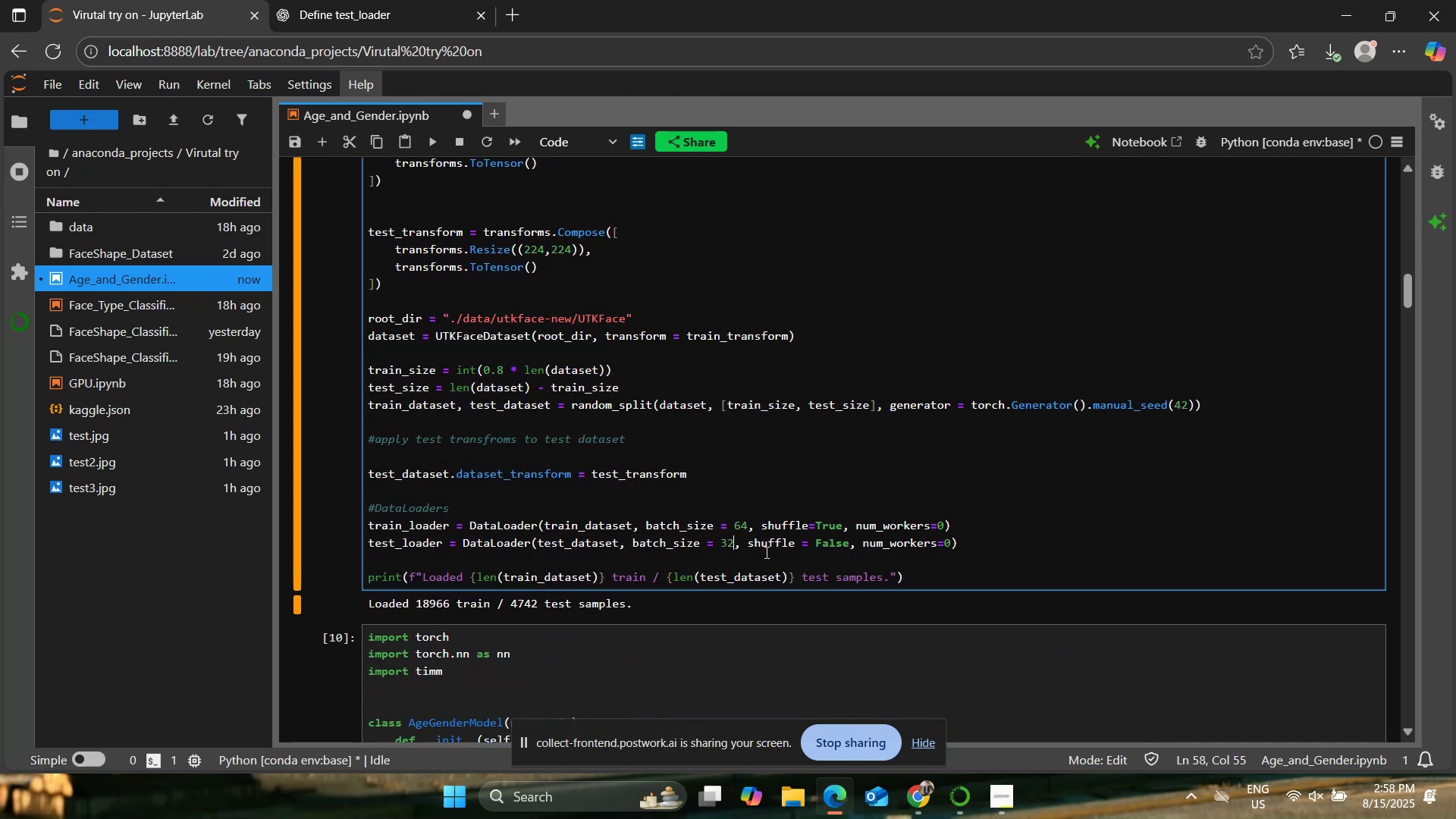 
key(Backspace)
type(64)
key(Backspace)
key(Backspace)
key(Backspace)
type(64)
 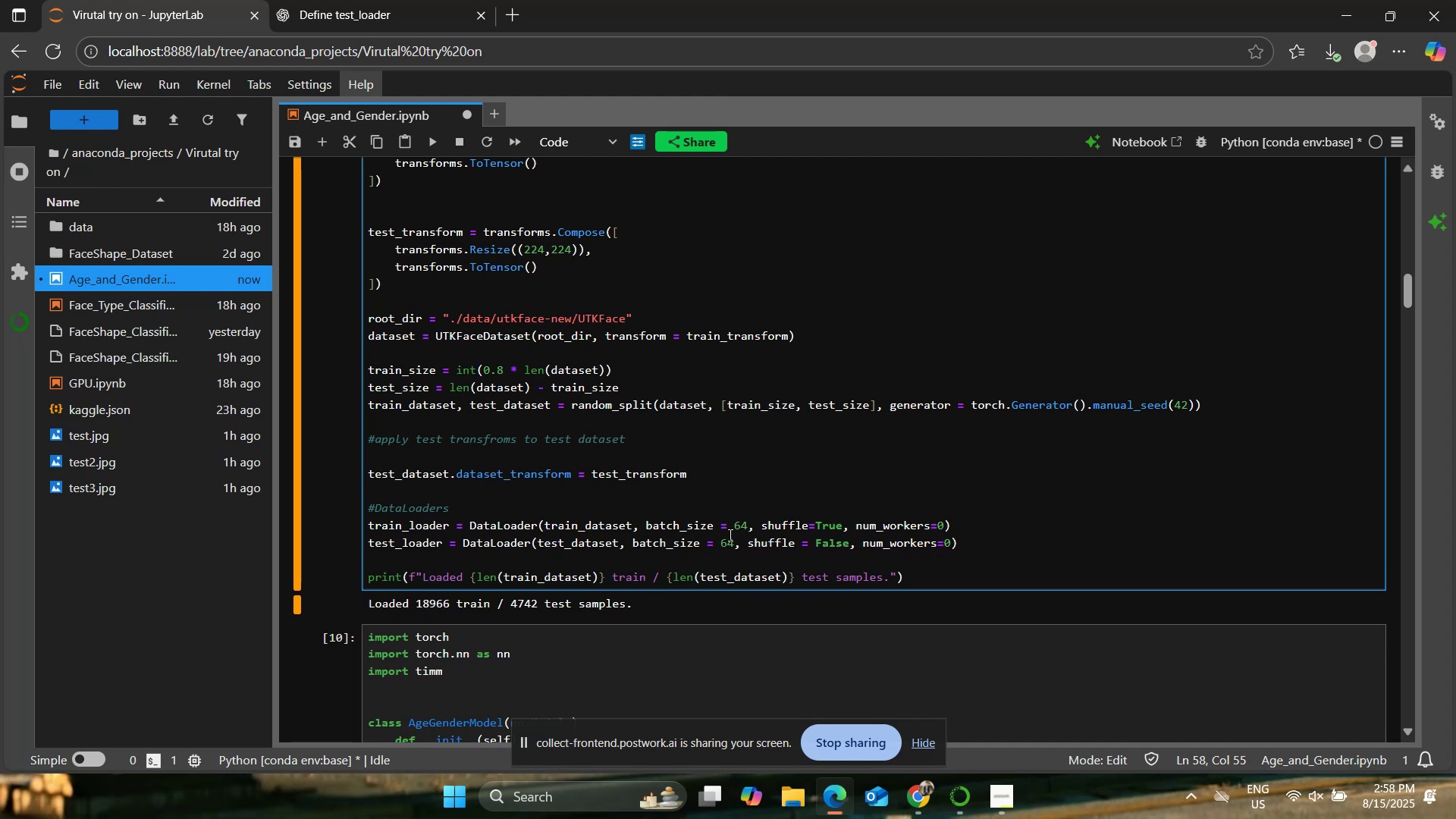 
left_click([786, 392])
 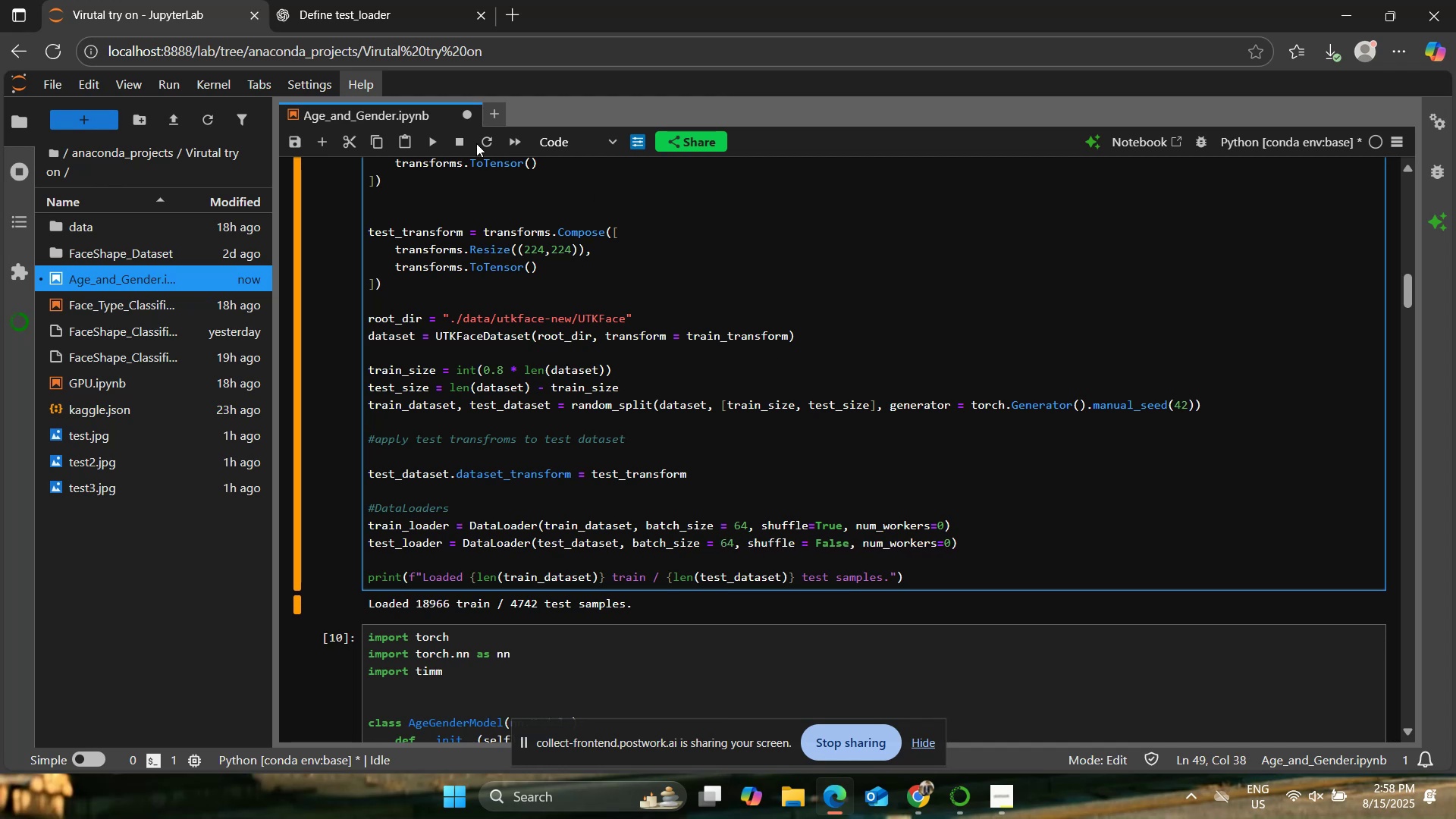 
left_click([438, 141])
 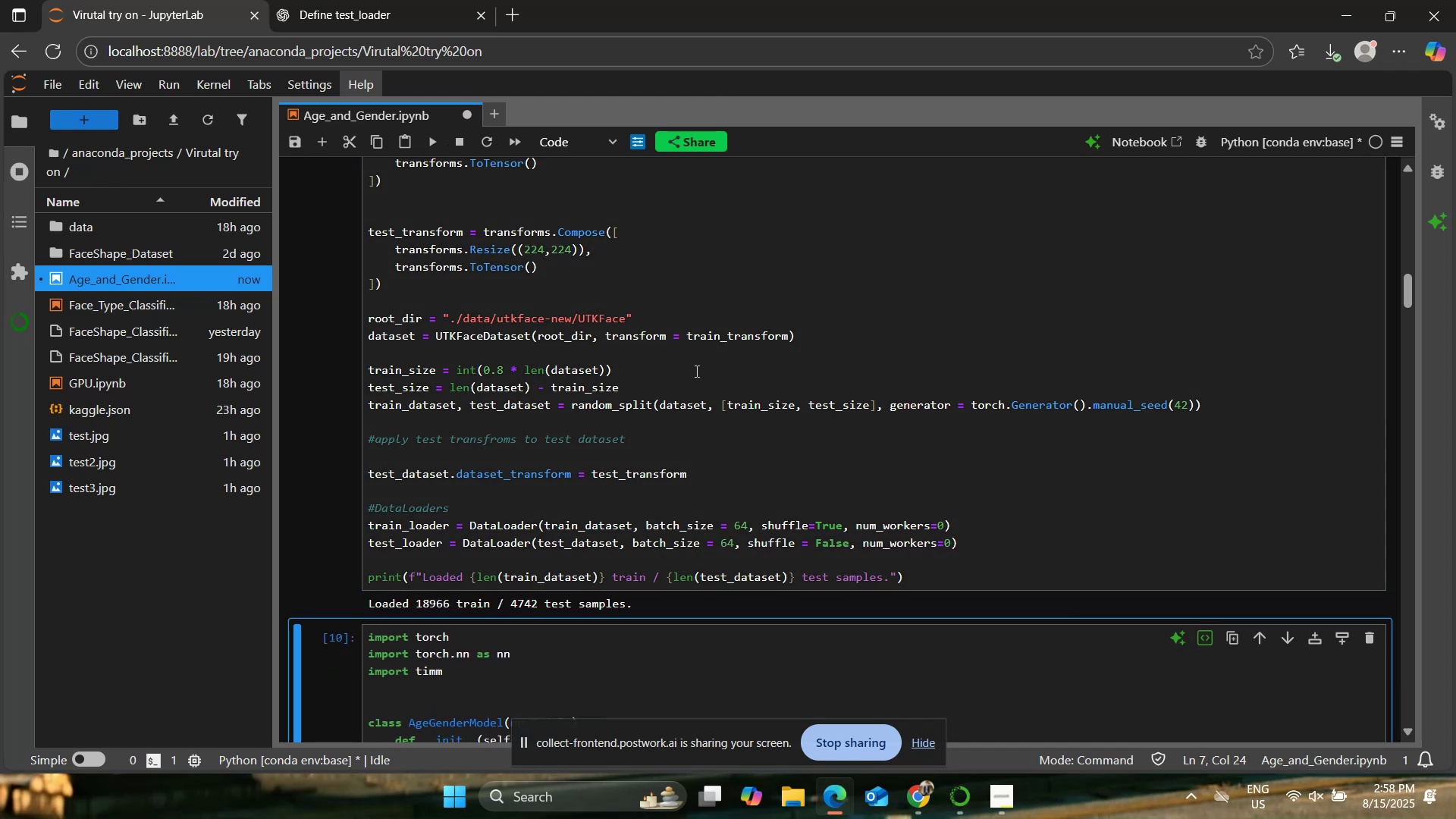 
scroll: coordinate [695, 371], scroll_direction: down, amount: 5.0
 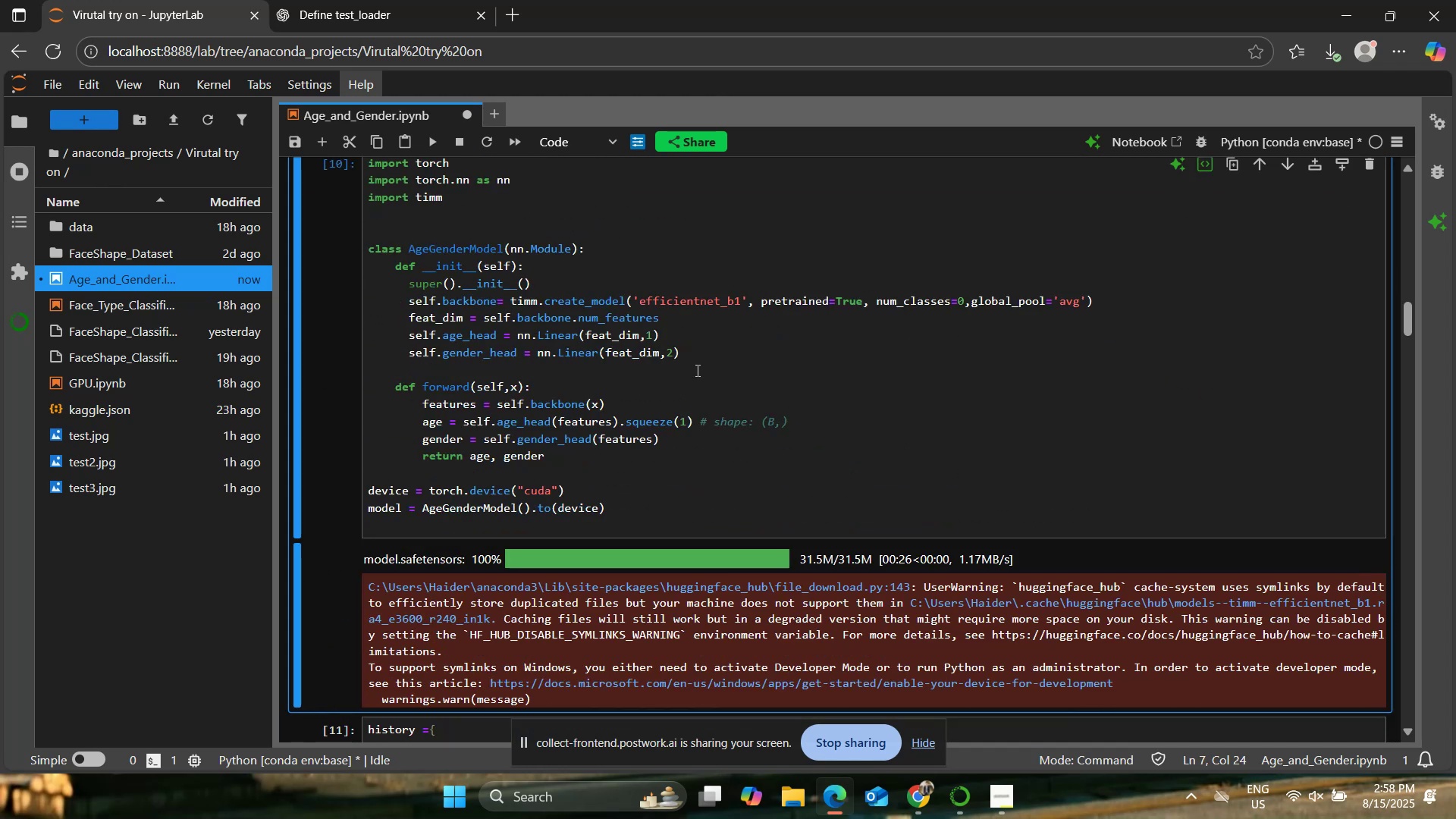 
scroll: coordinate [696, 369], scroll_direction: up, amount: 1.0
 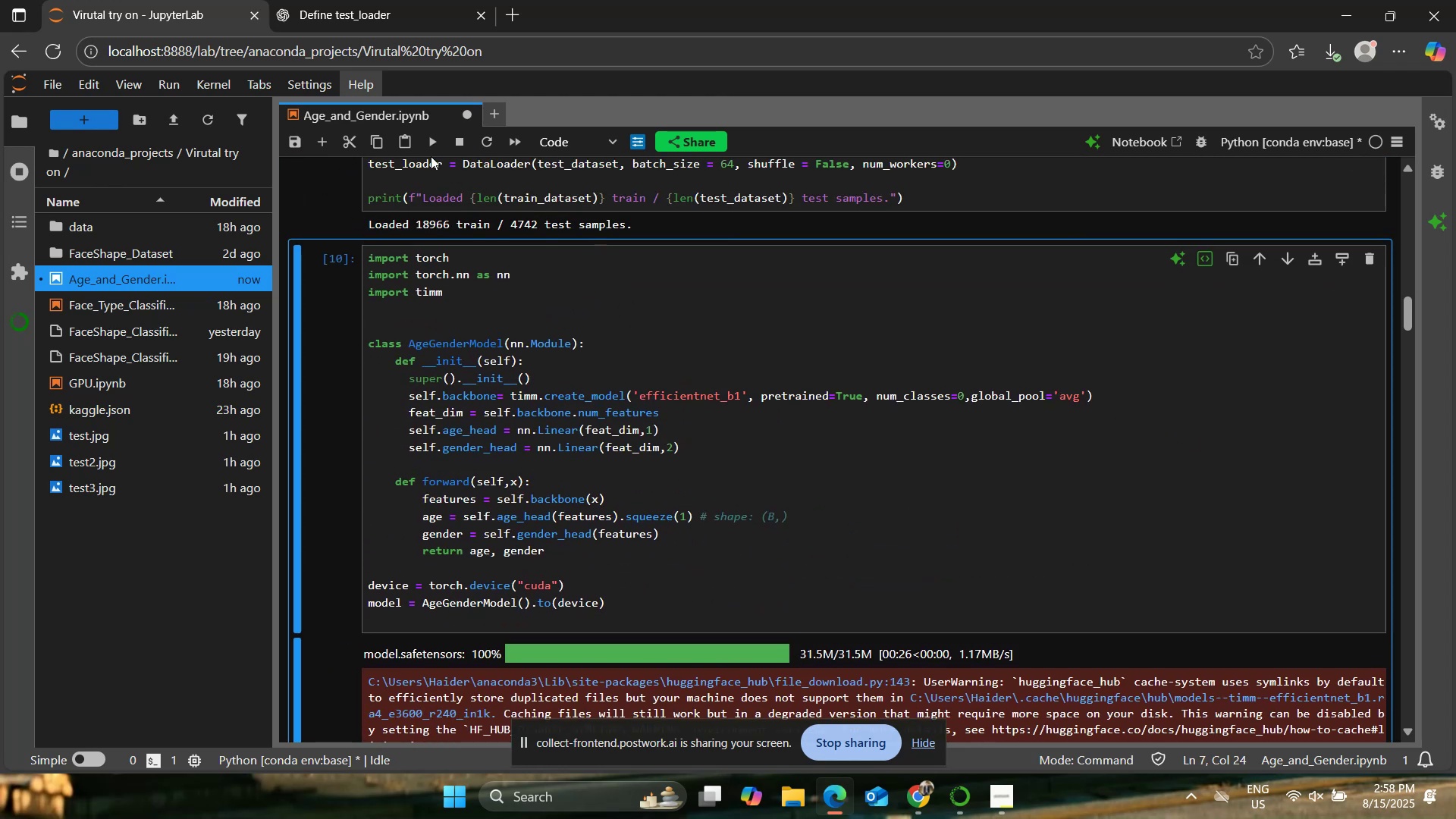 
left_click([431, 149])
 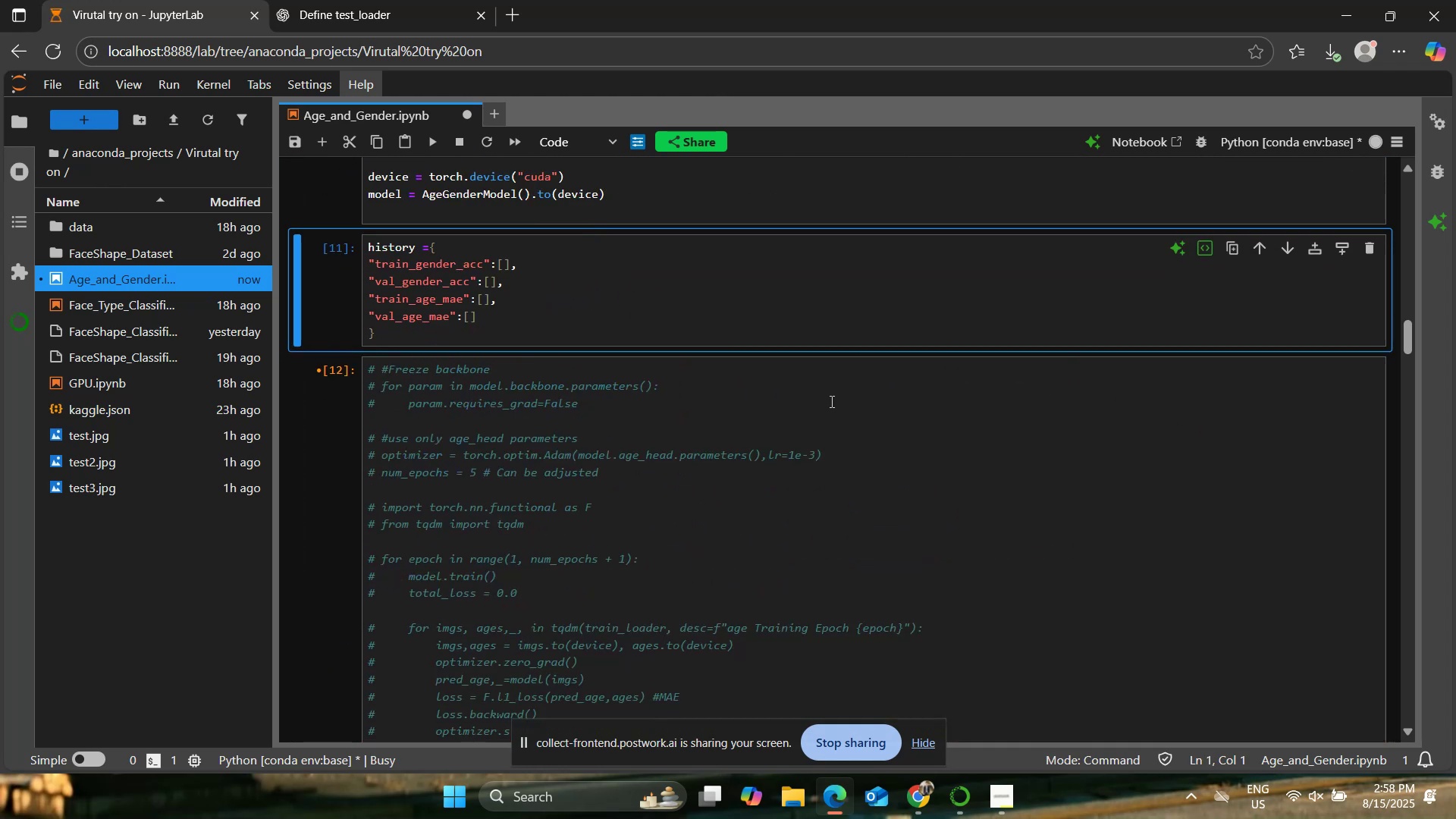 
scroll: coordinate [824, 411], scroll_direction: up, amount: 3.0
 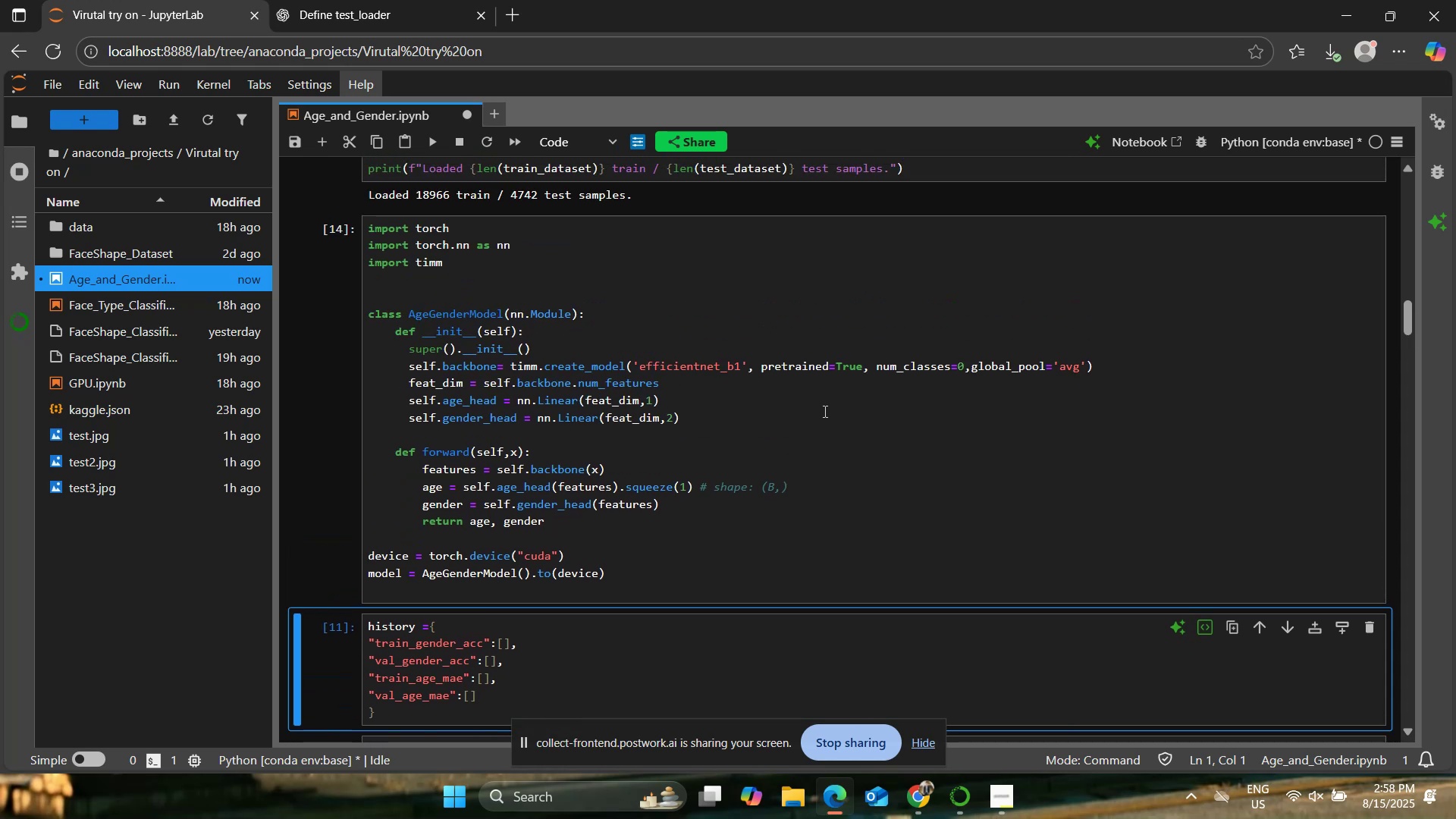 
scroll: coordinate [824, 411], scroll_direction: down, amount: 1.0
 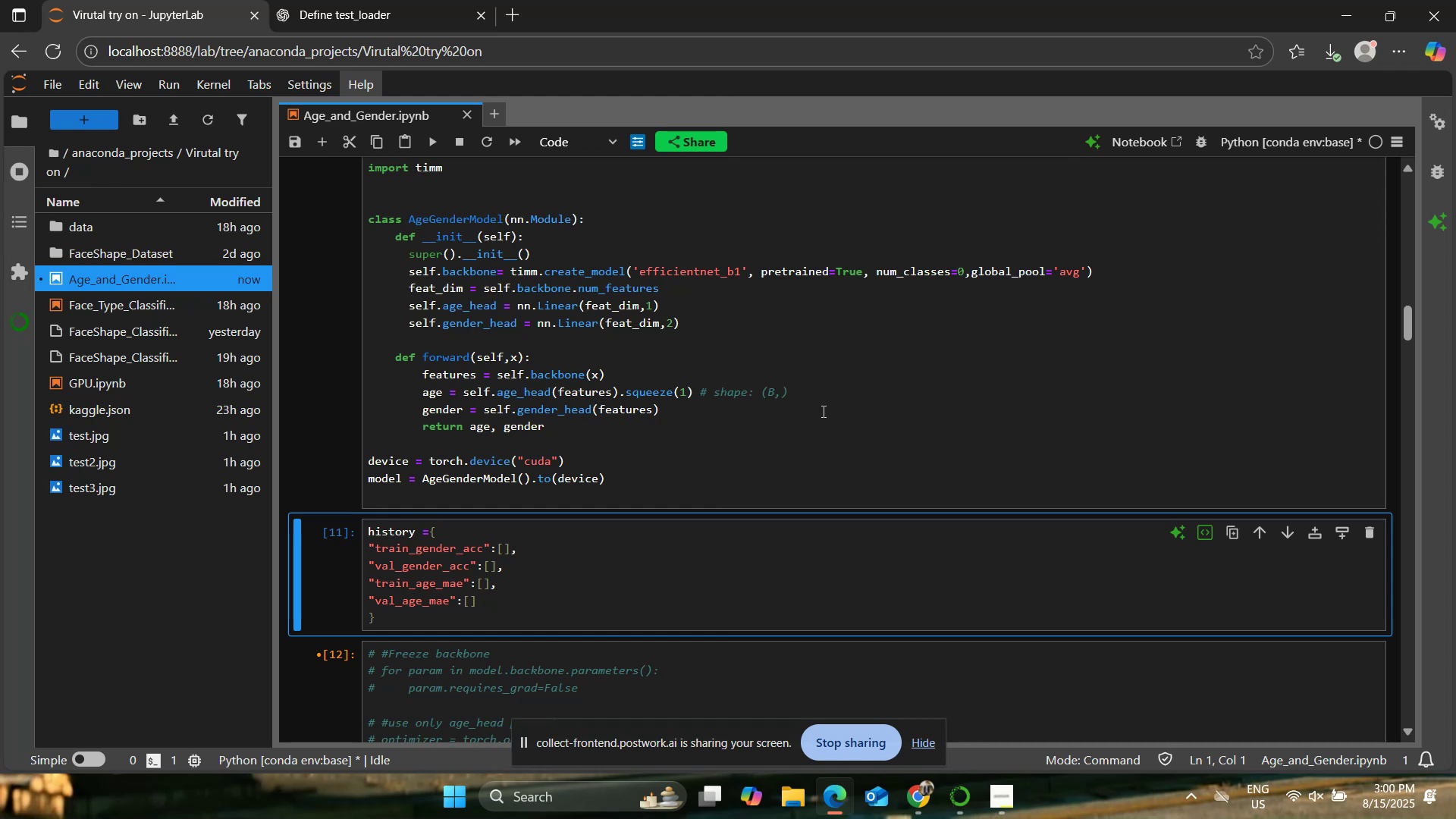 
wait(100.64)
 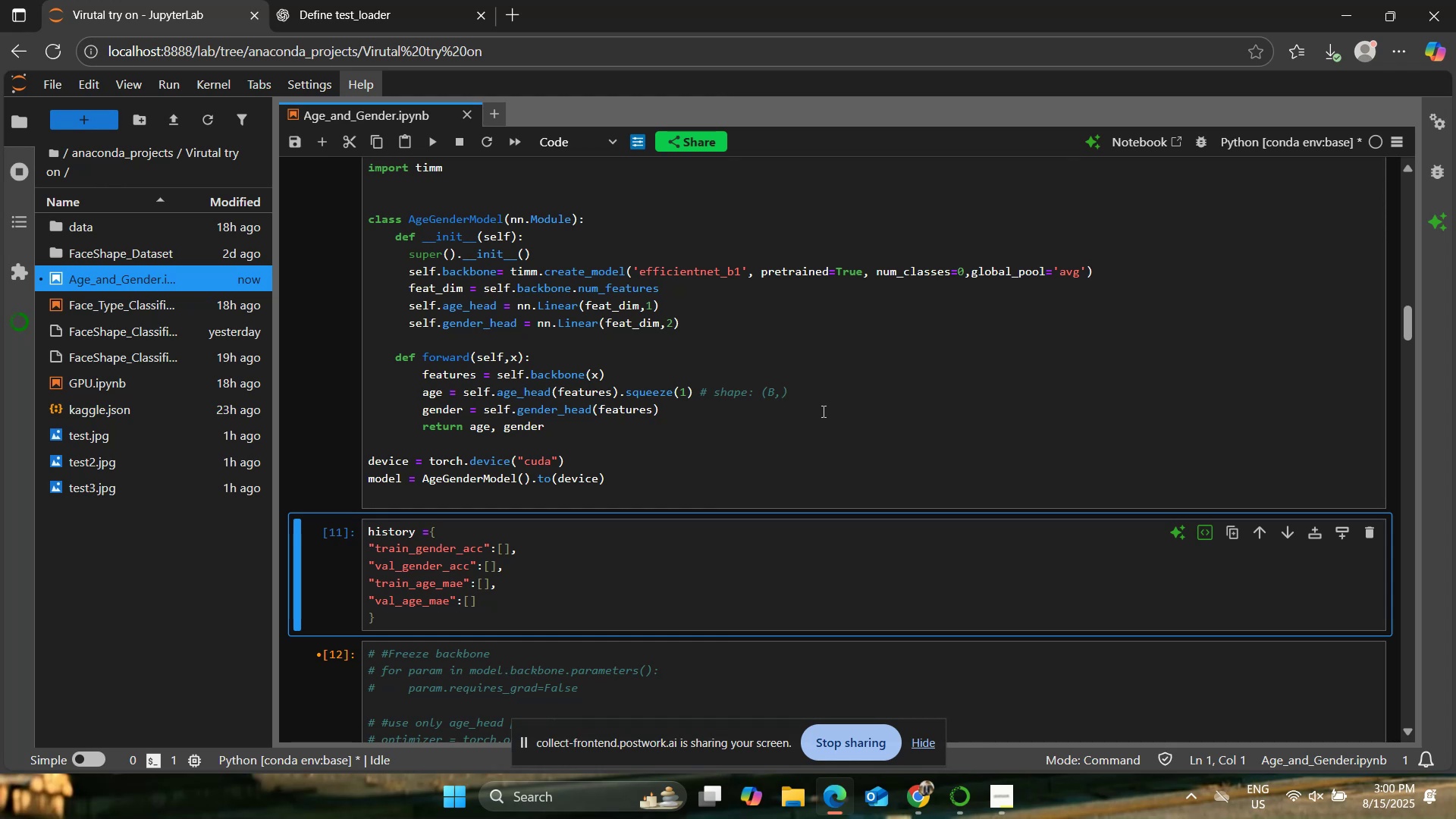 
scroll: coordinate [842, 413], scroll_direction: down, amount: 1.0
 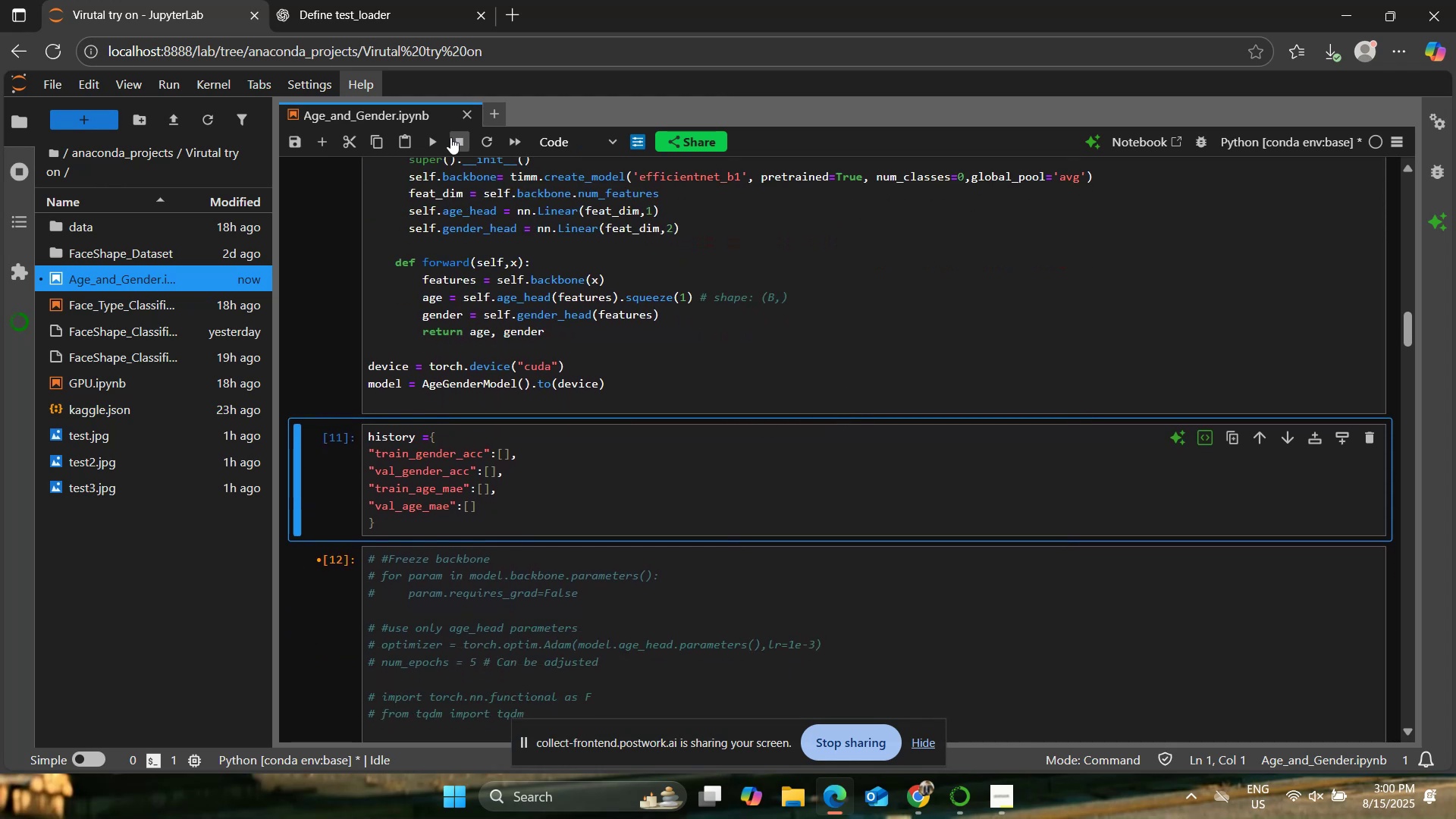 
left_click([434, 144])
 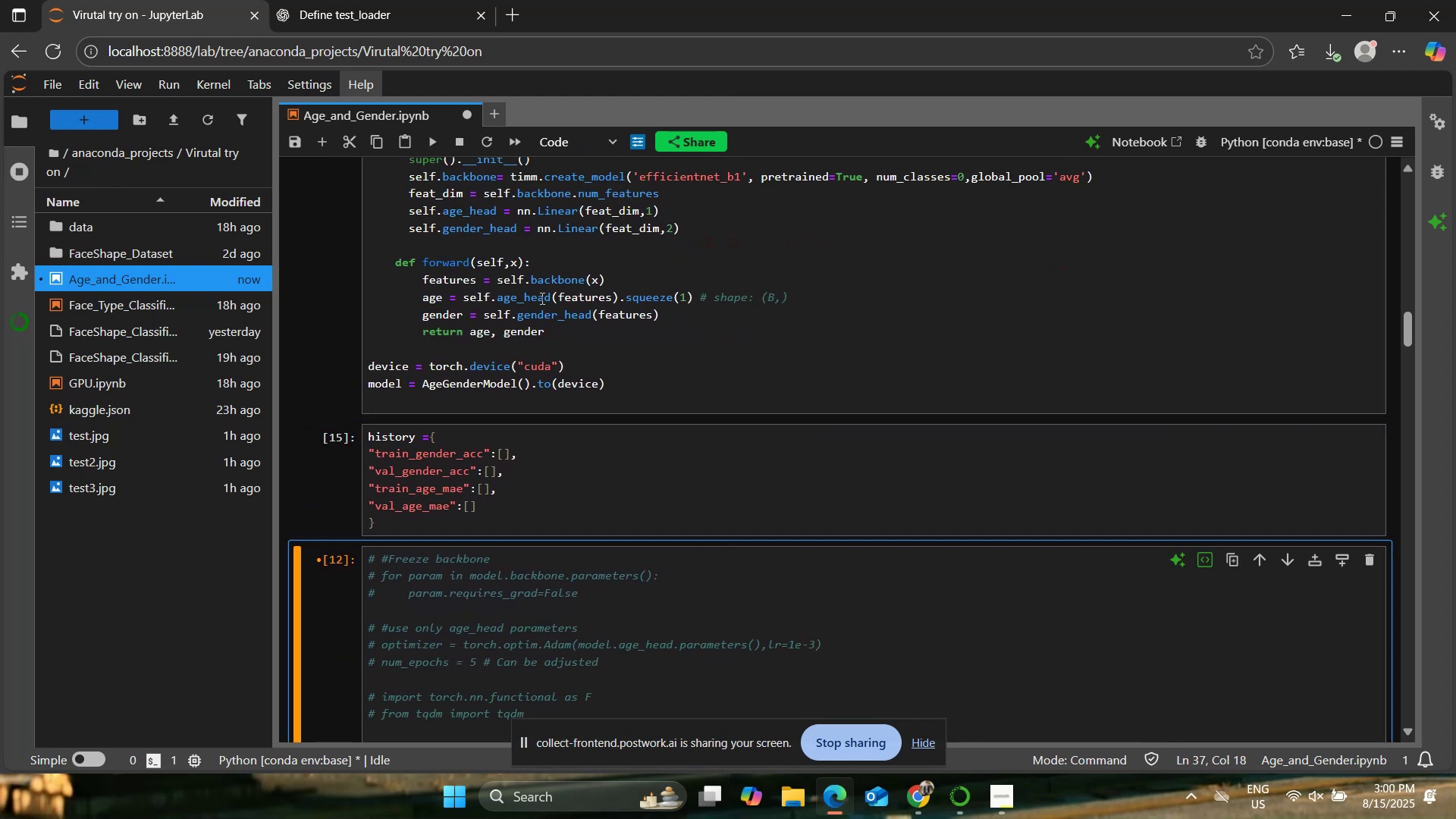 
scroll: coordinate [632, 372], scroll_direction: down, amount: 10.0
 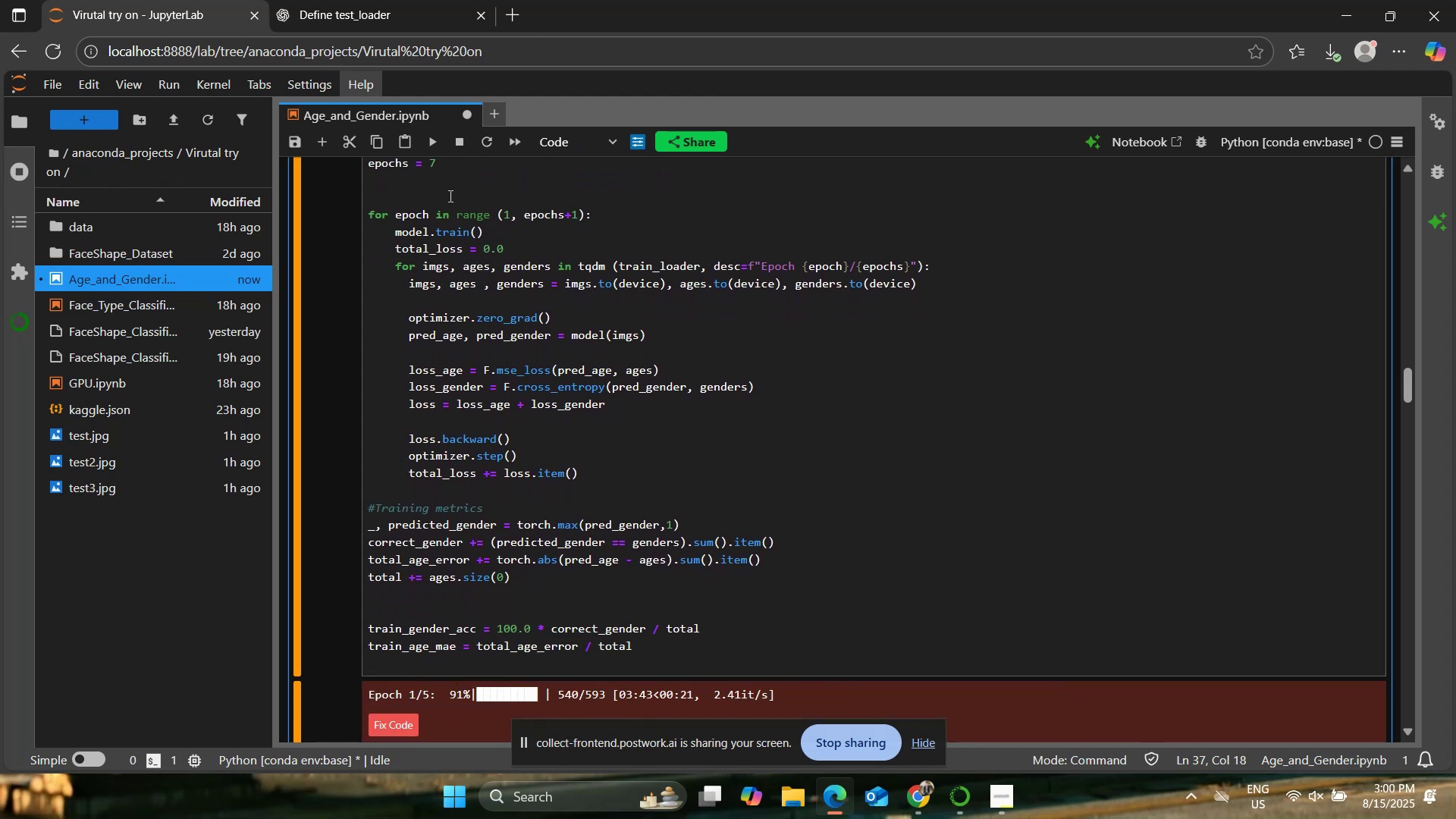 
left_click([435, 143])
 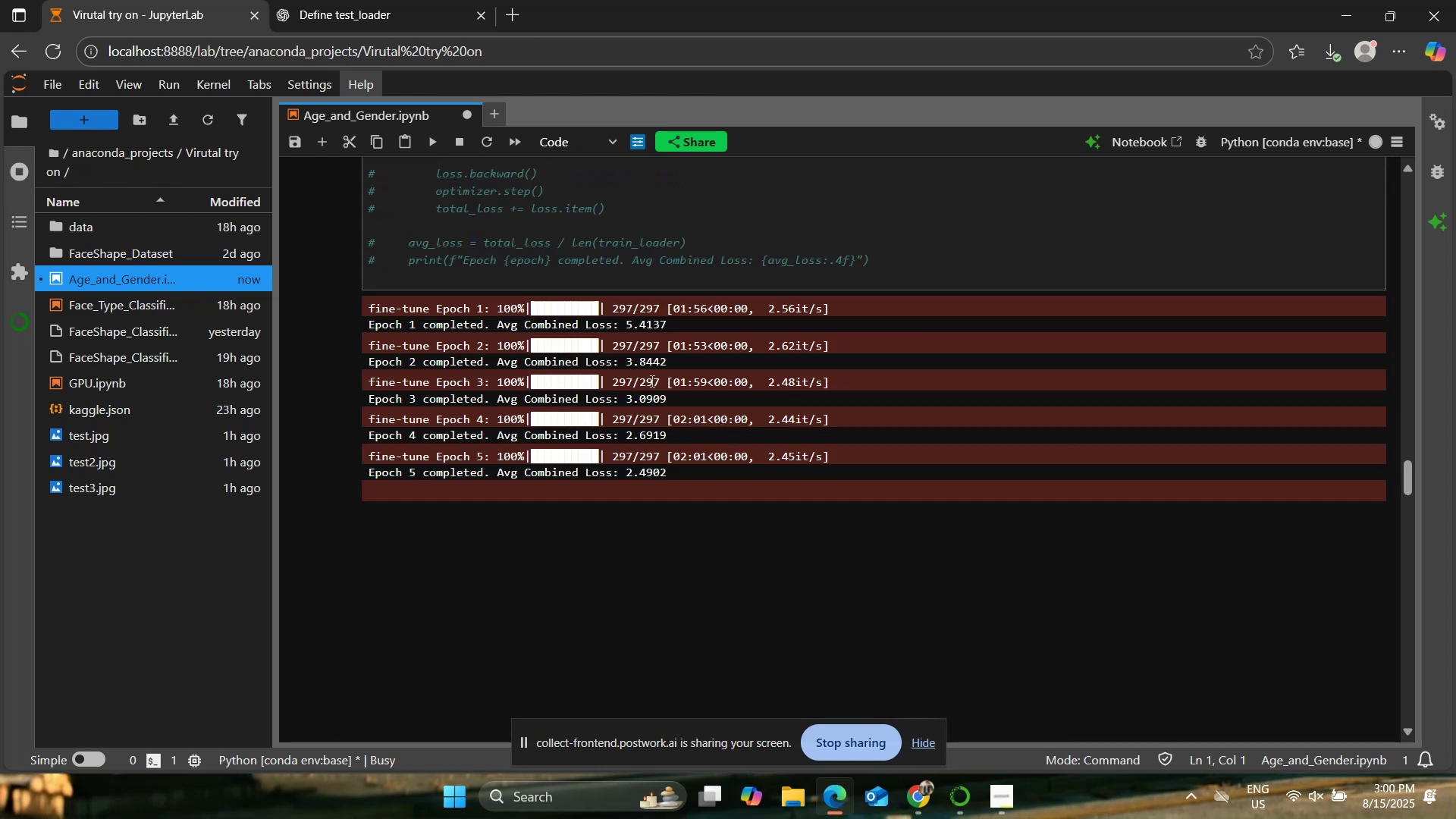 
scroll: coordinate [651, 391], scroll_direction: up, amount: 14.0
 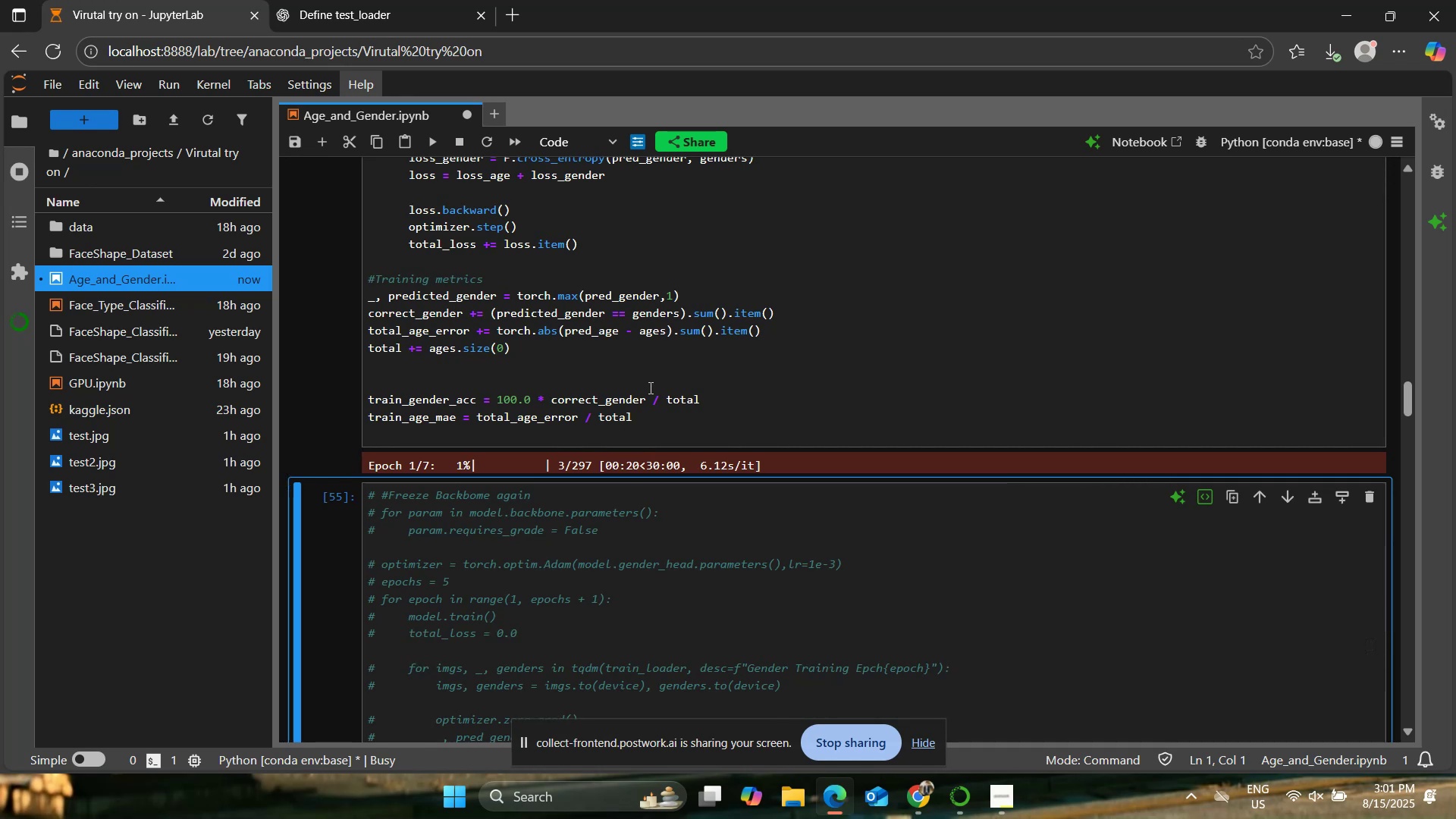 
wait(23.06)
 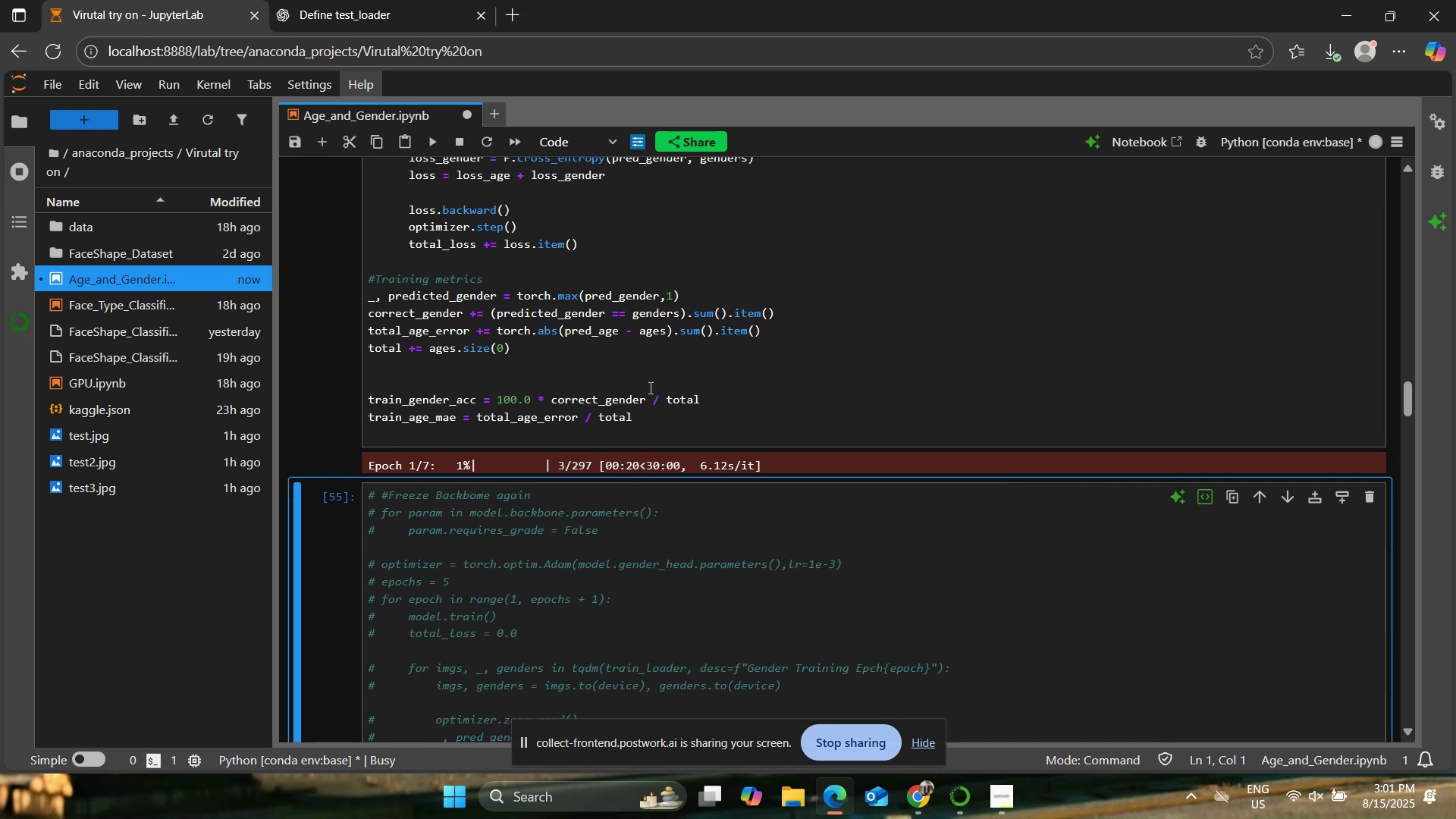 
scroll: coordinate [652, 375], scroll_direction: up, amount: 12.0
 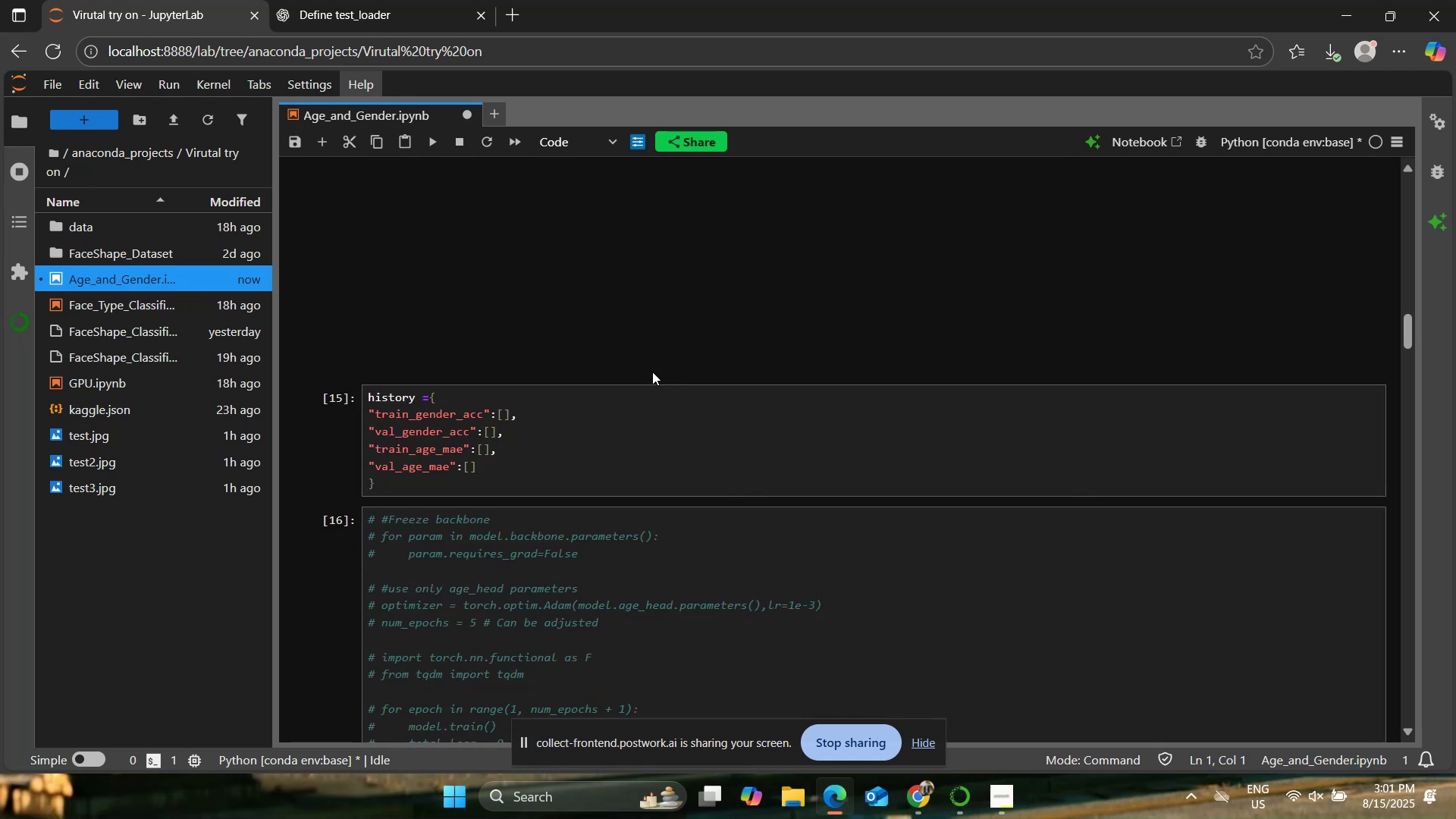 
key(Control+ControlLeft)
 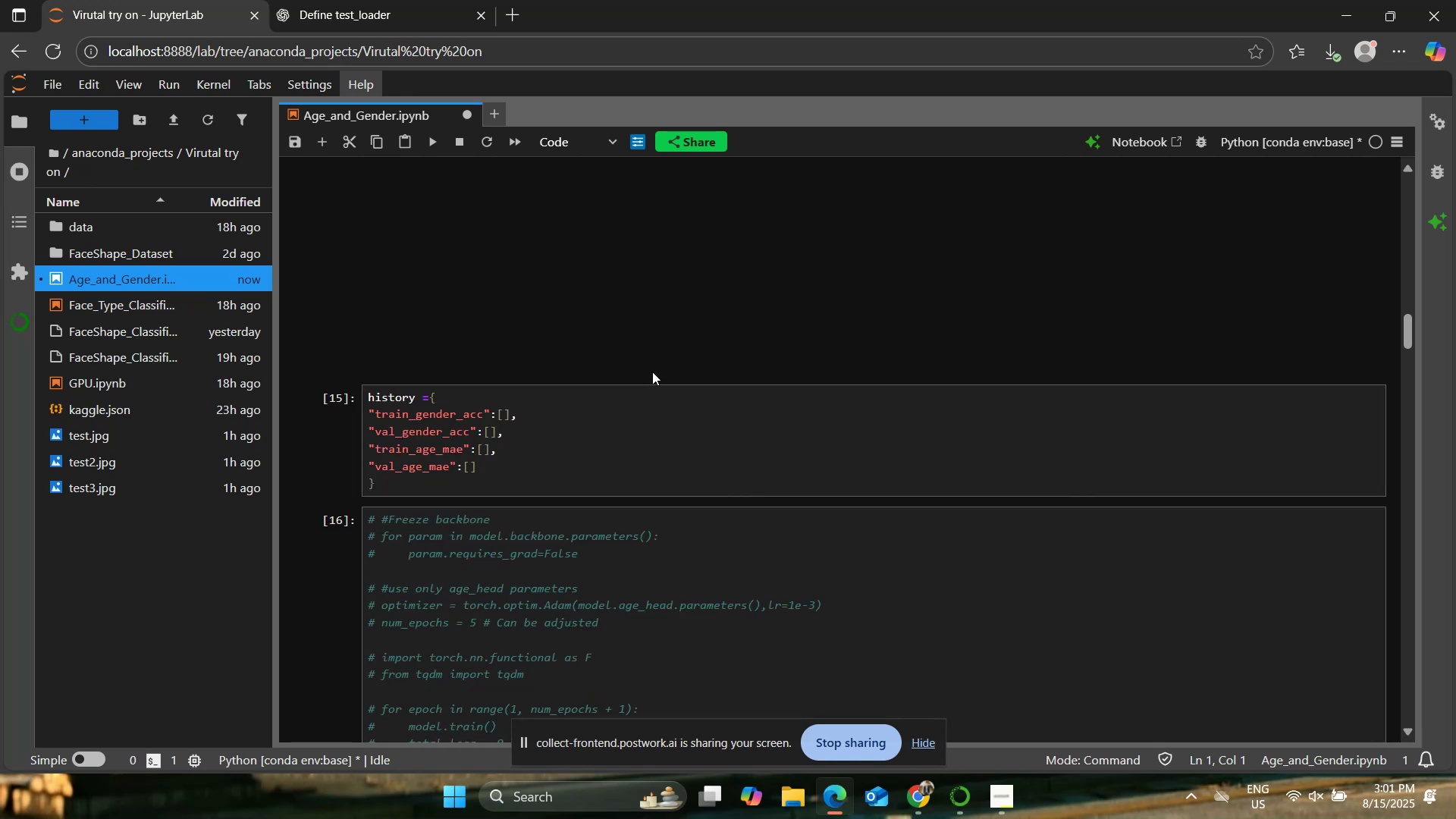 
key(Control+S)
 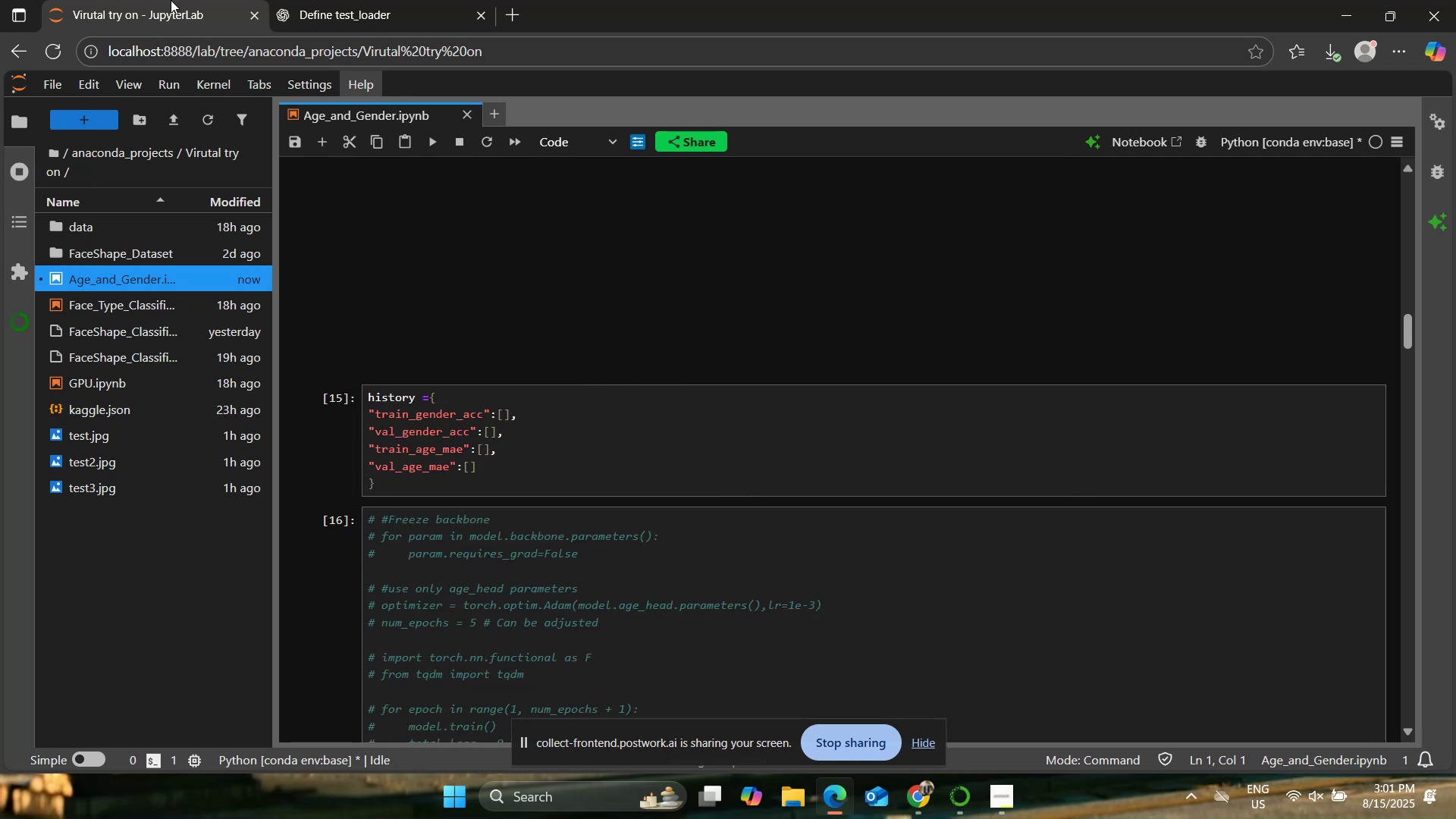 
left_click([49, 49])
 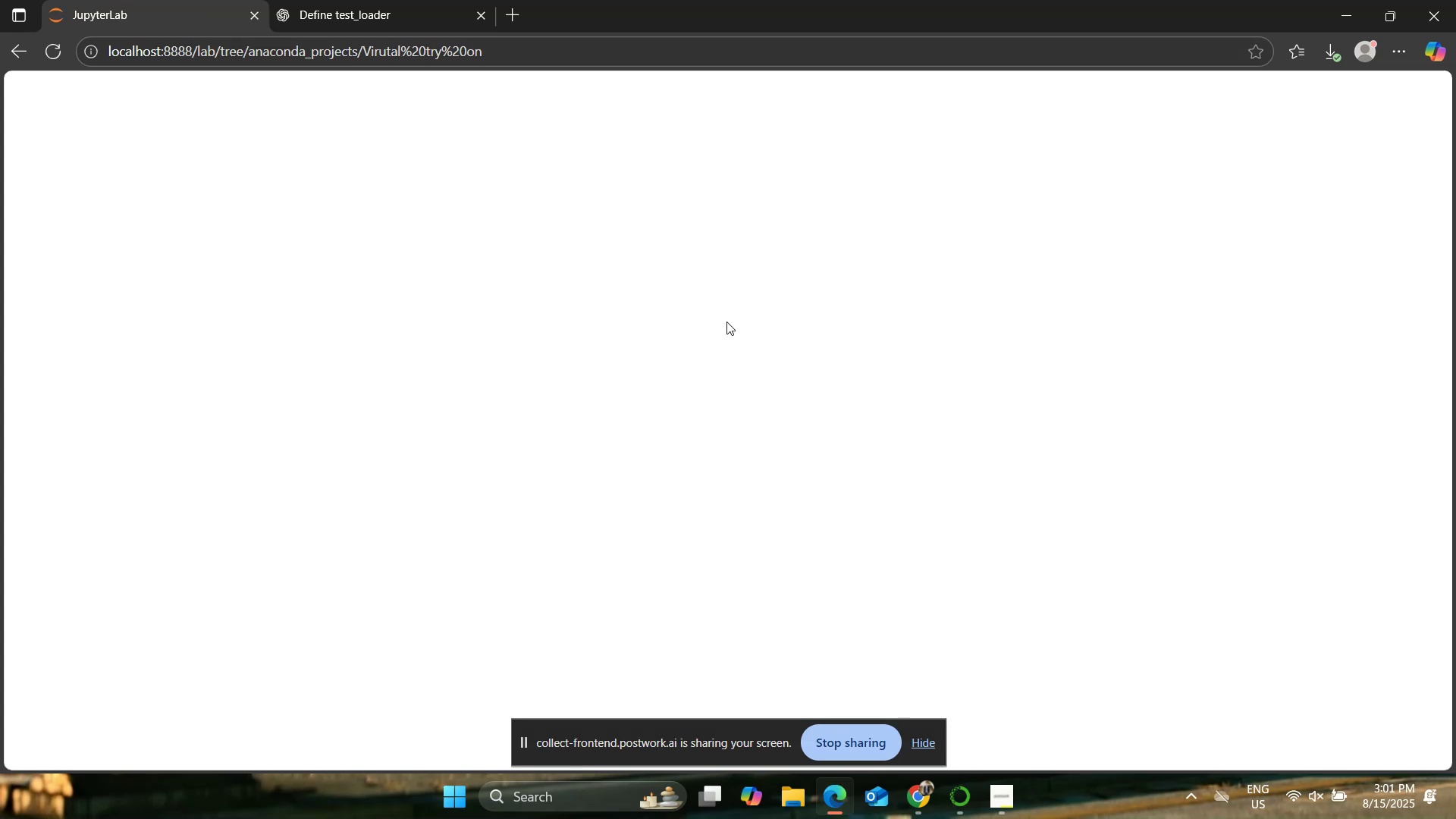 
wait(8.54)
 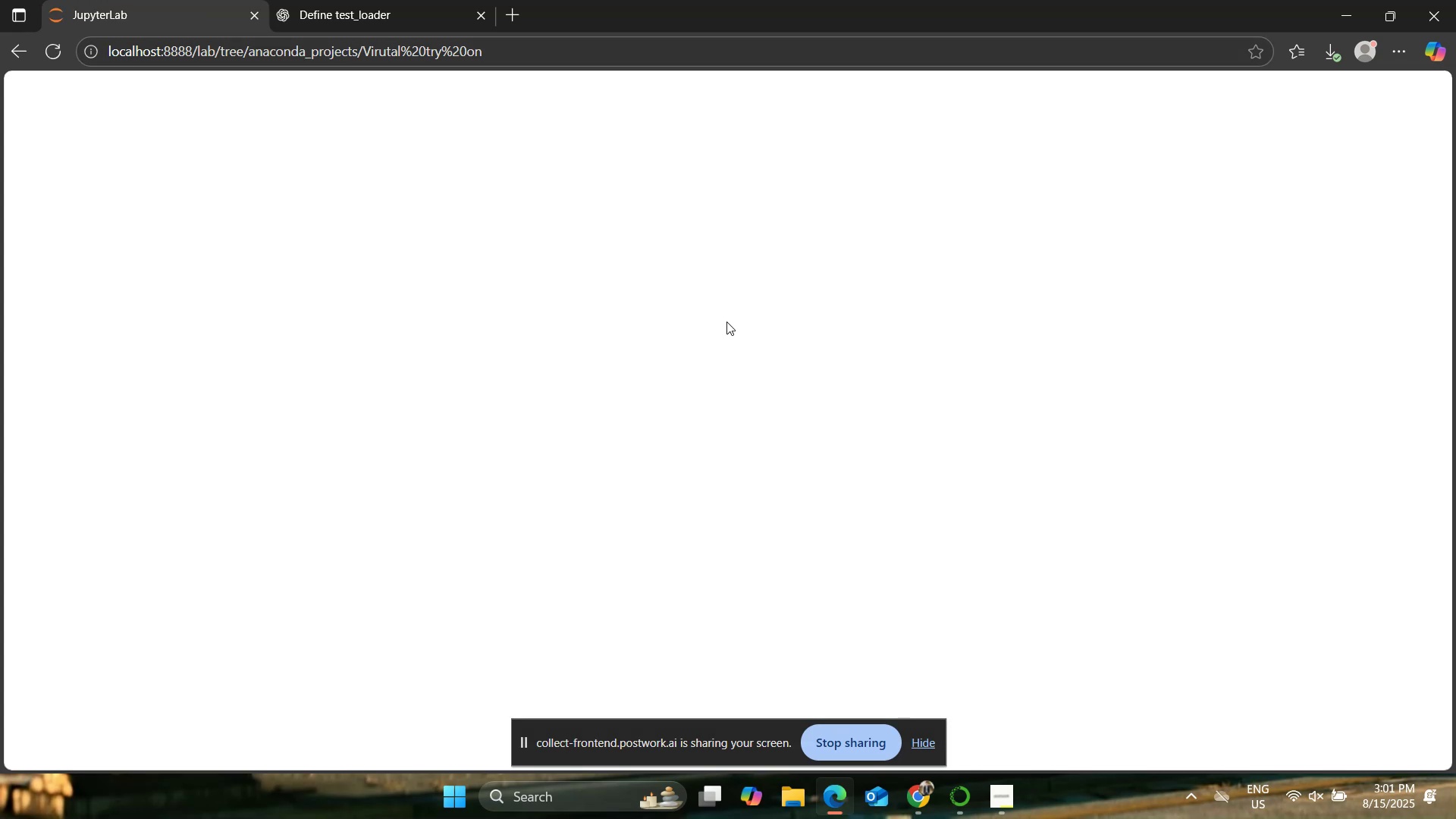 
scroll: coordinate [772, 441], scroll_direction: down, amount: 18.0
 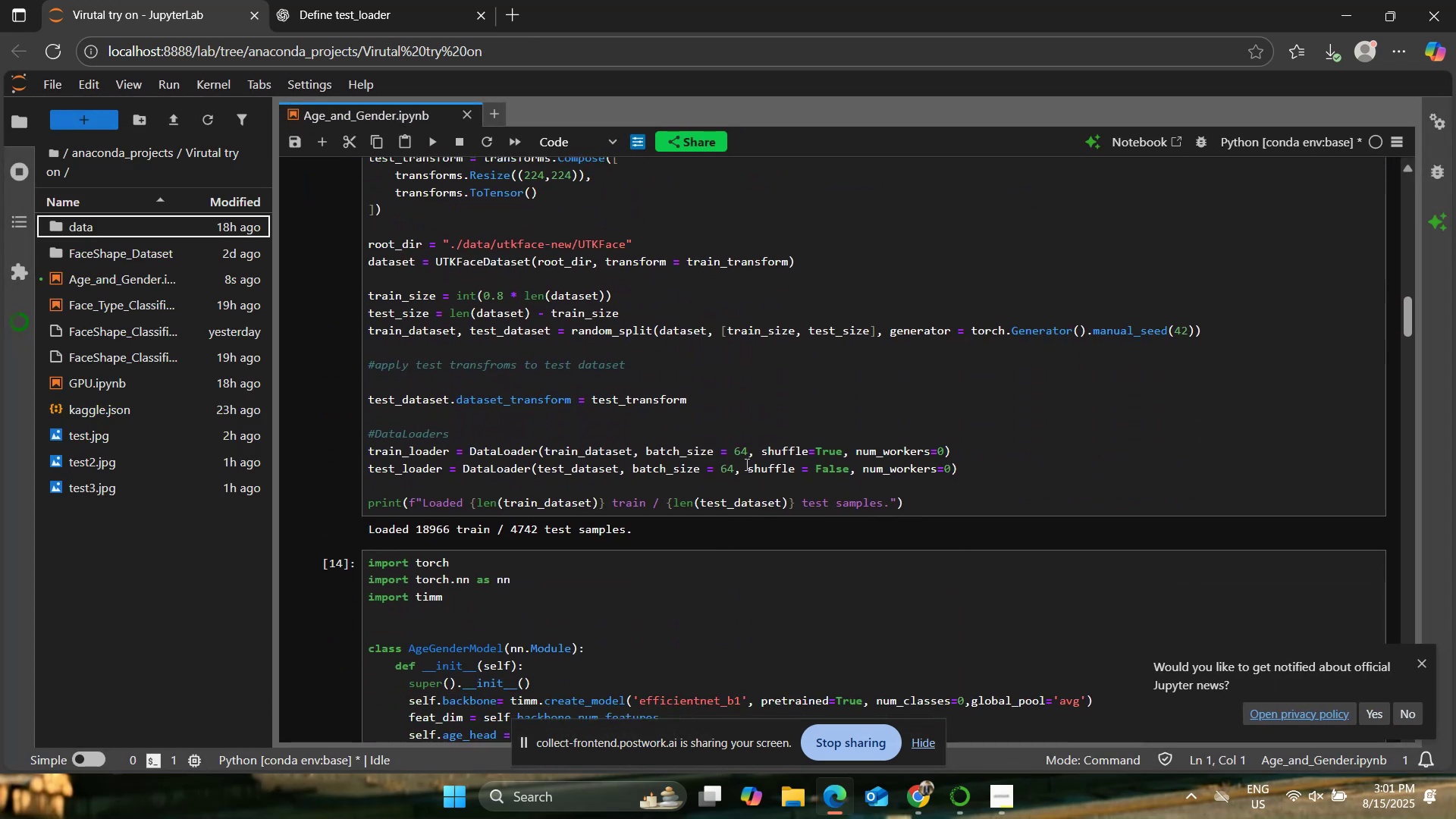 
left_click([742, 446])
 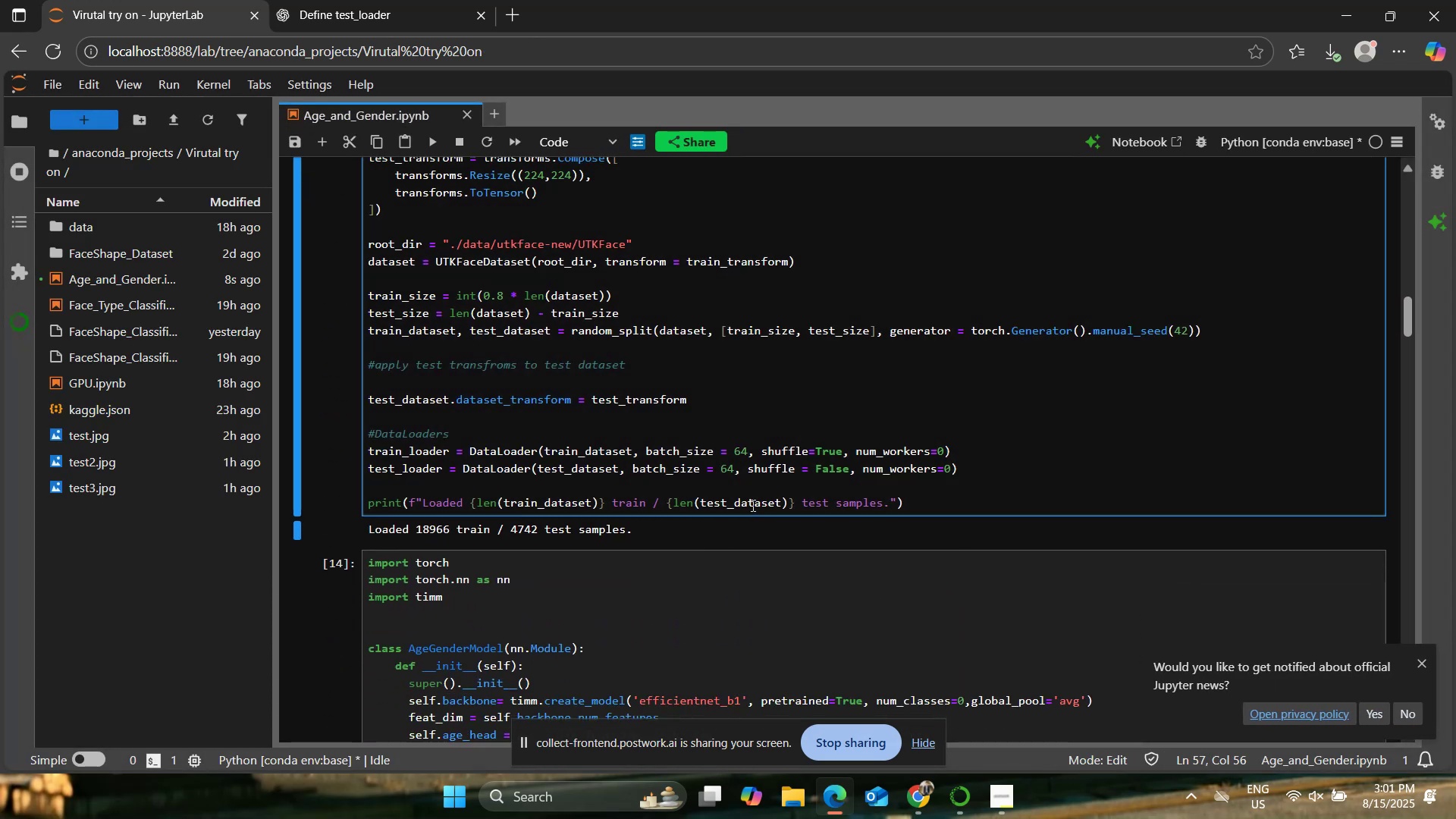 
key(Backspace)
 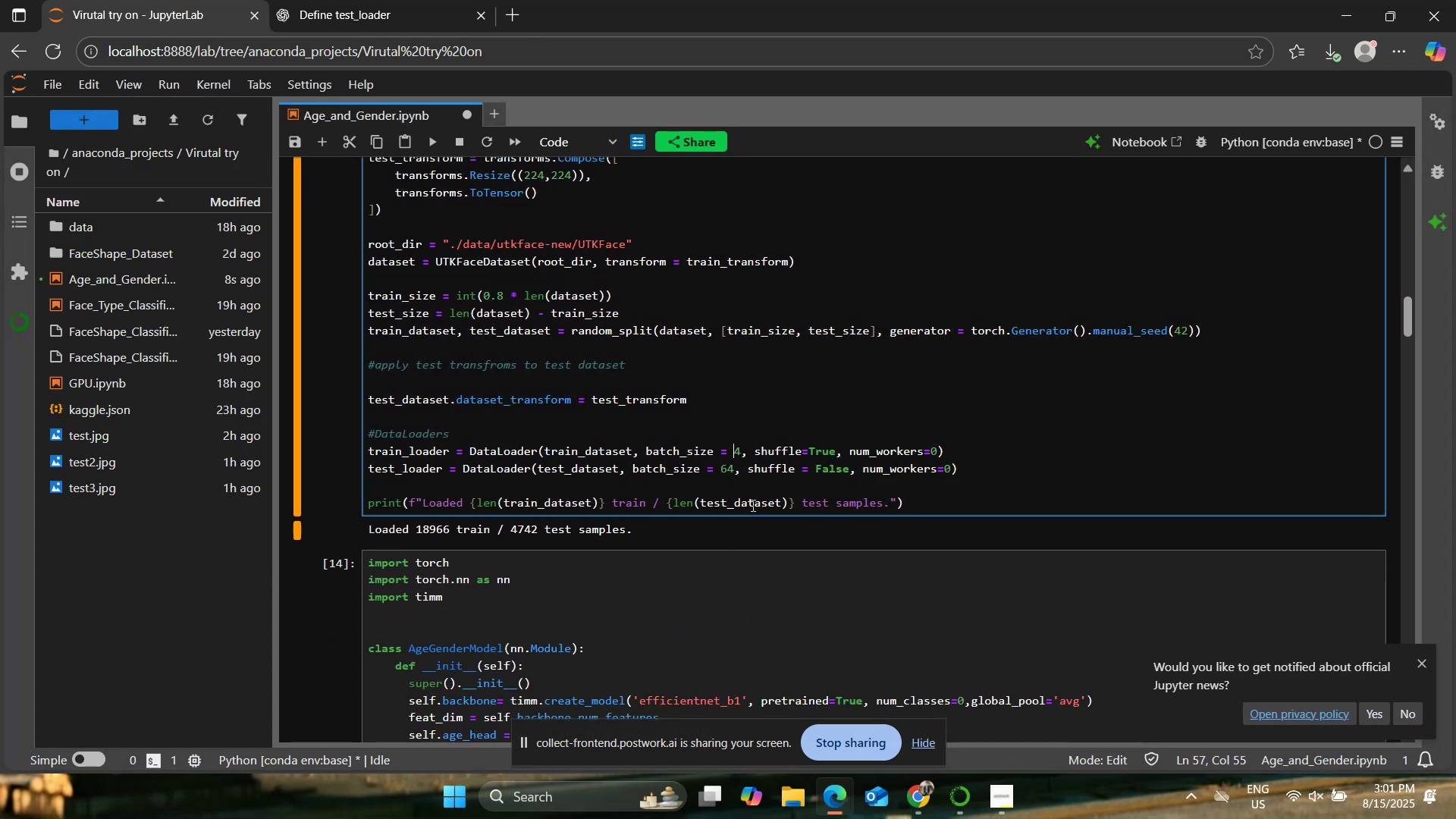 
key(Backspace)
 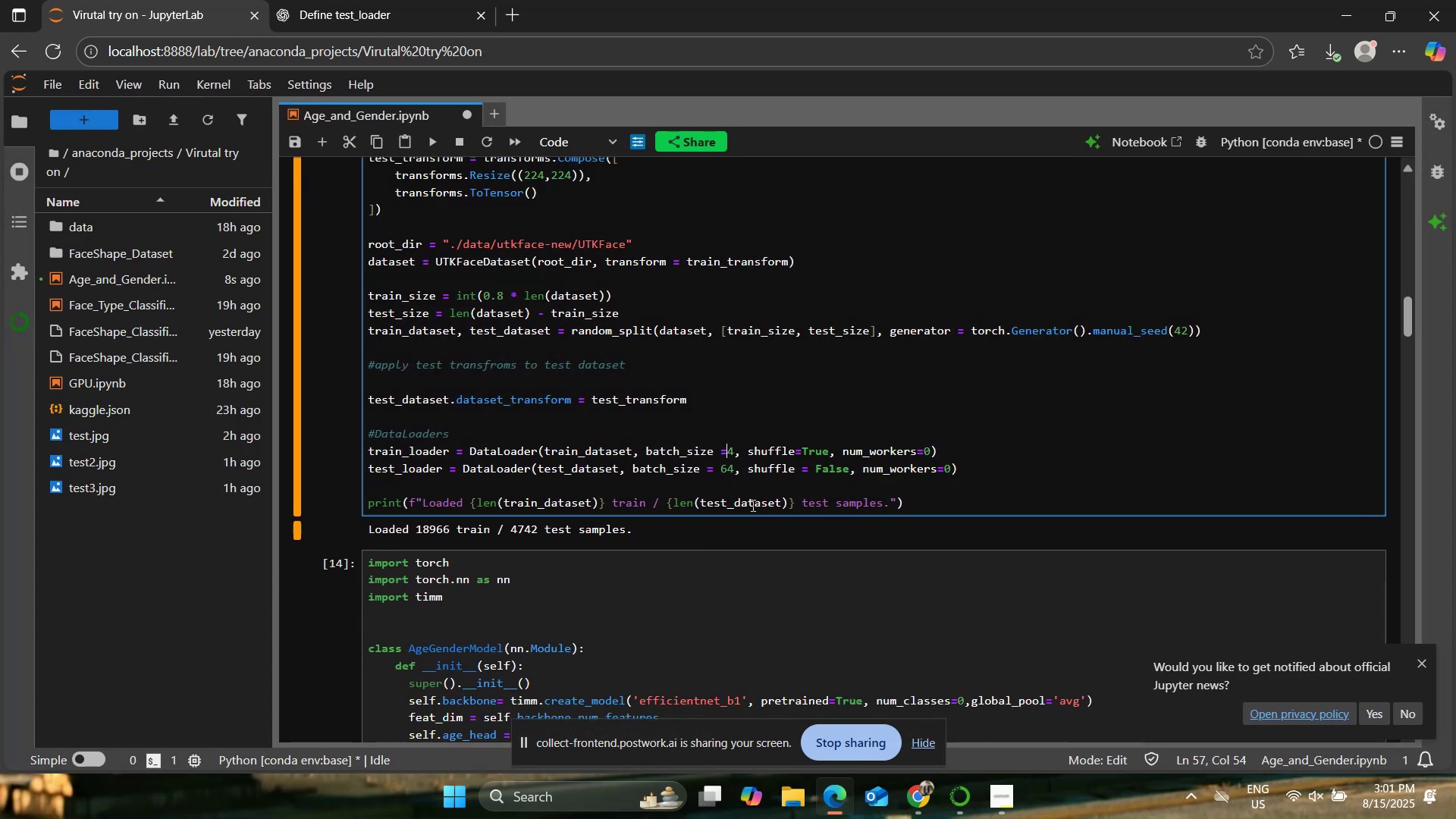 
key(ArrowRight)
 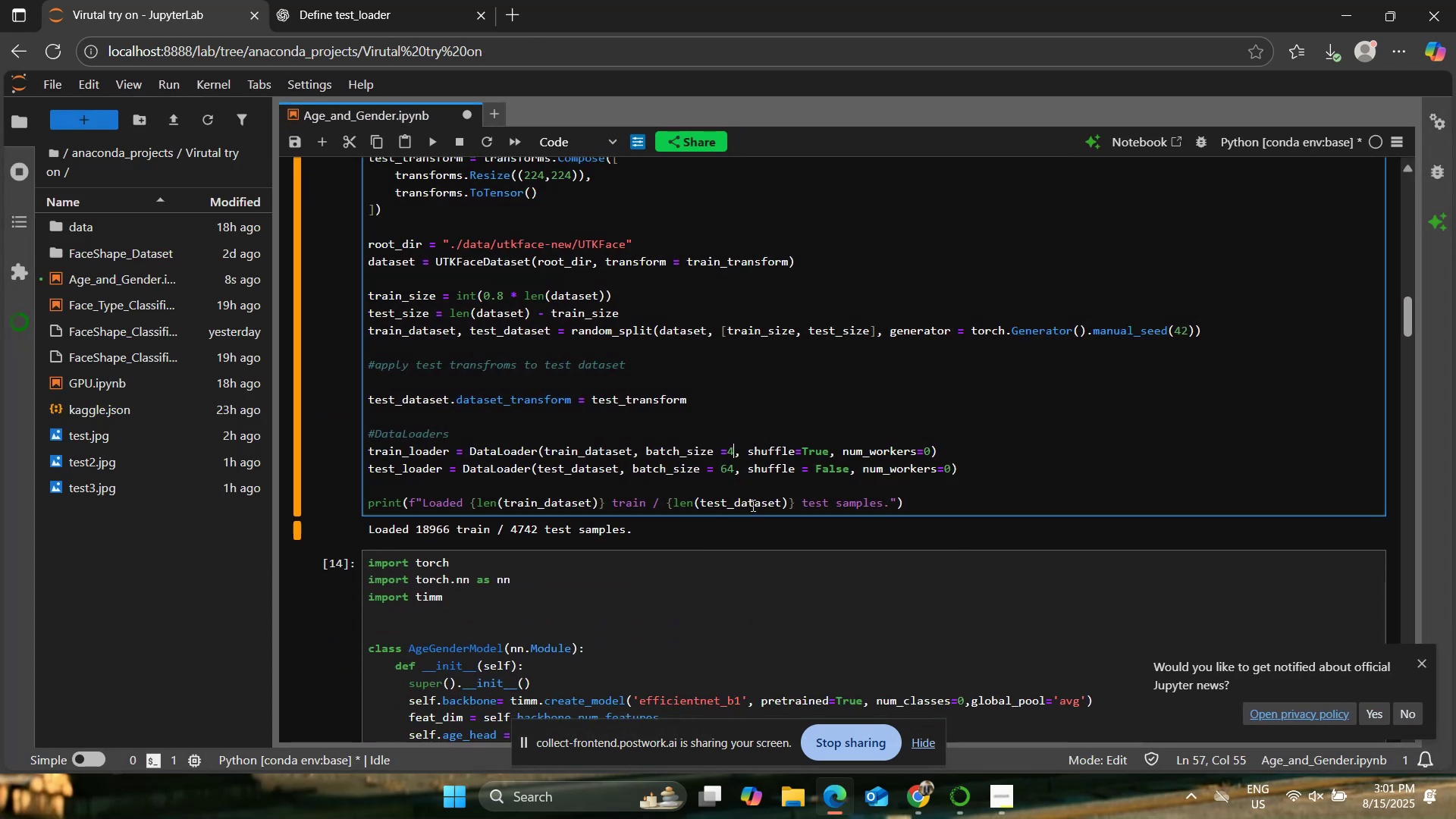 
key(Backspace)
type(32)
 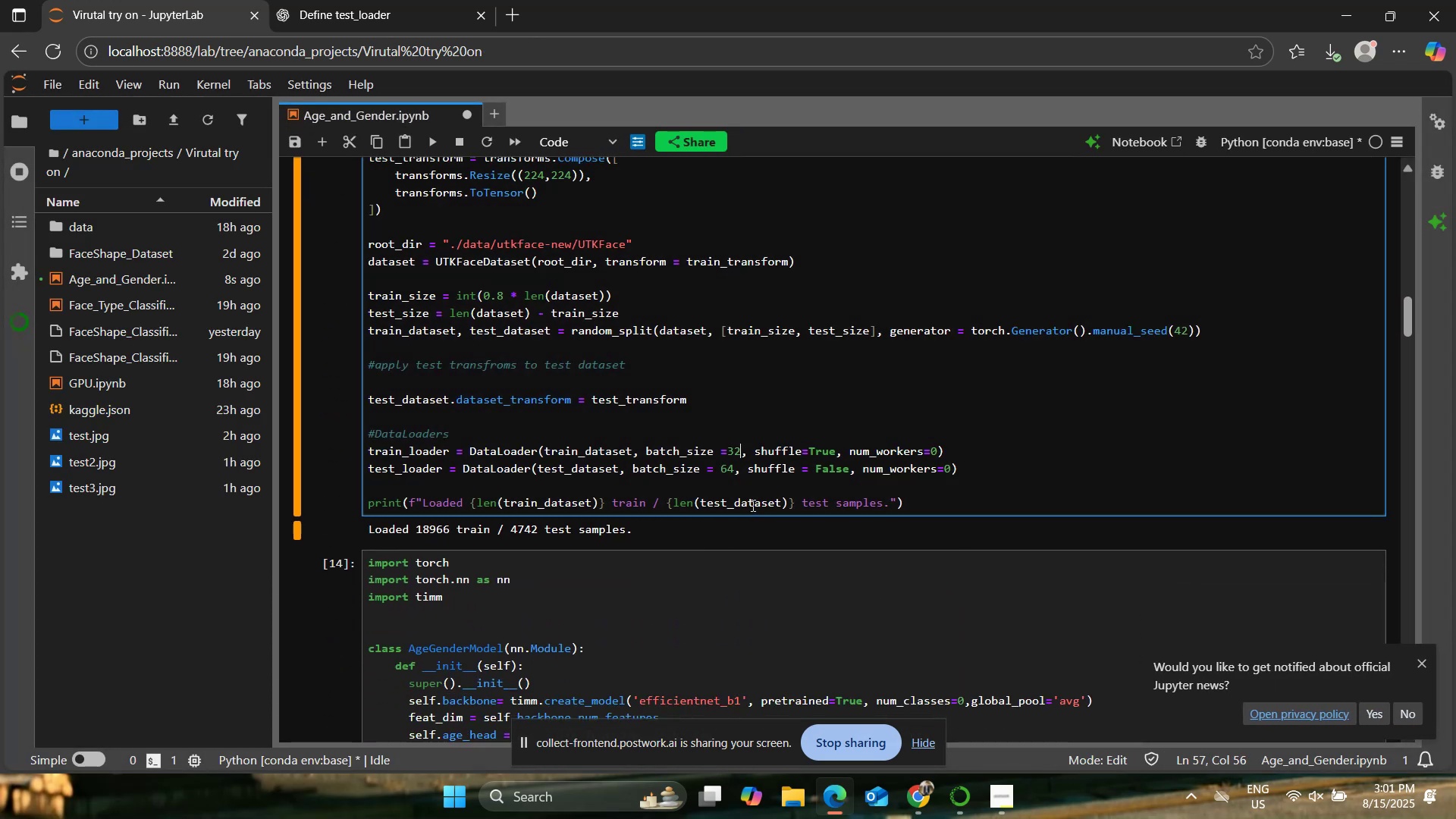 
key(ArrowDown)
 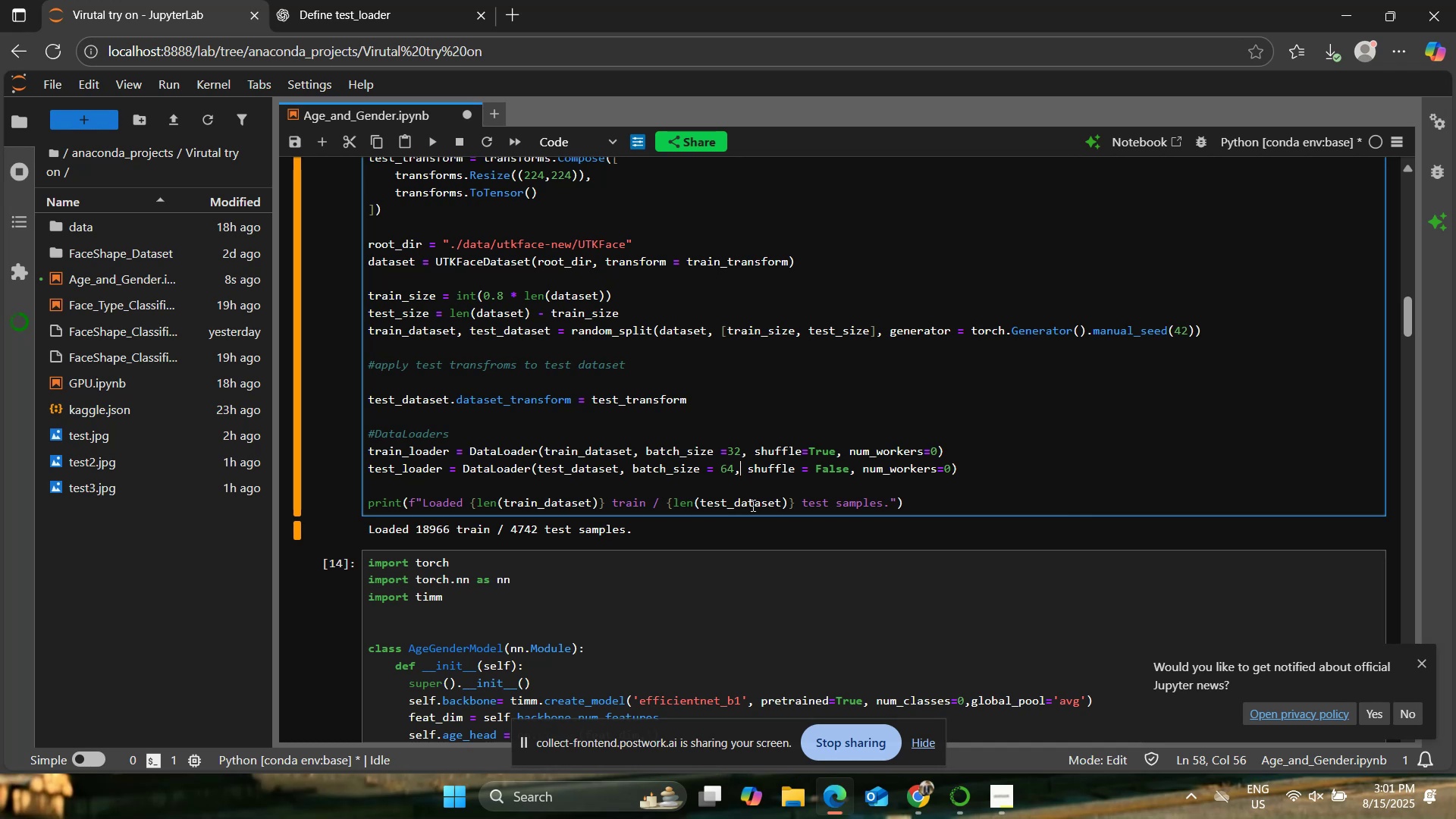 
key(ArrowLeft)
 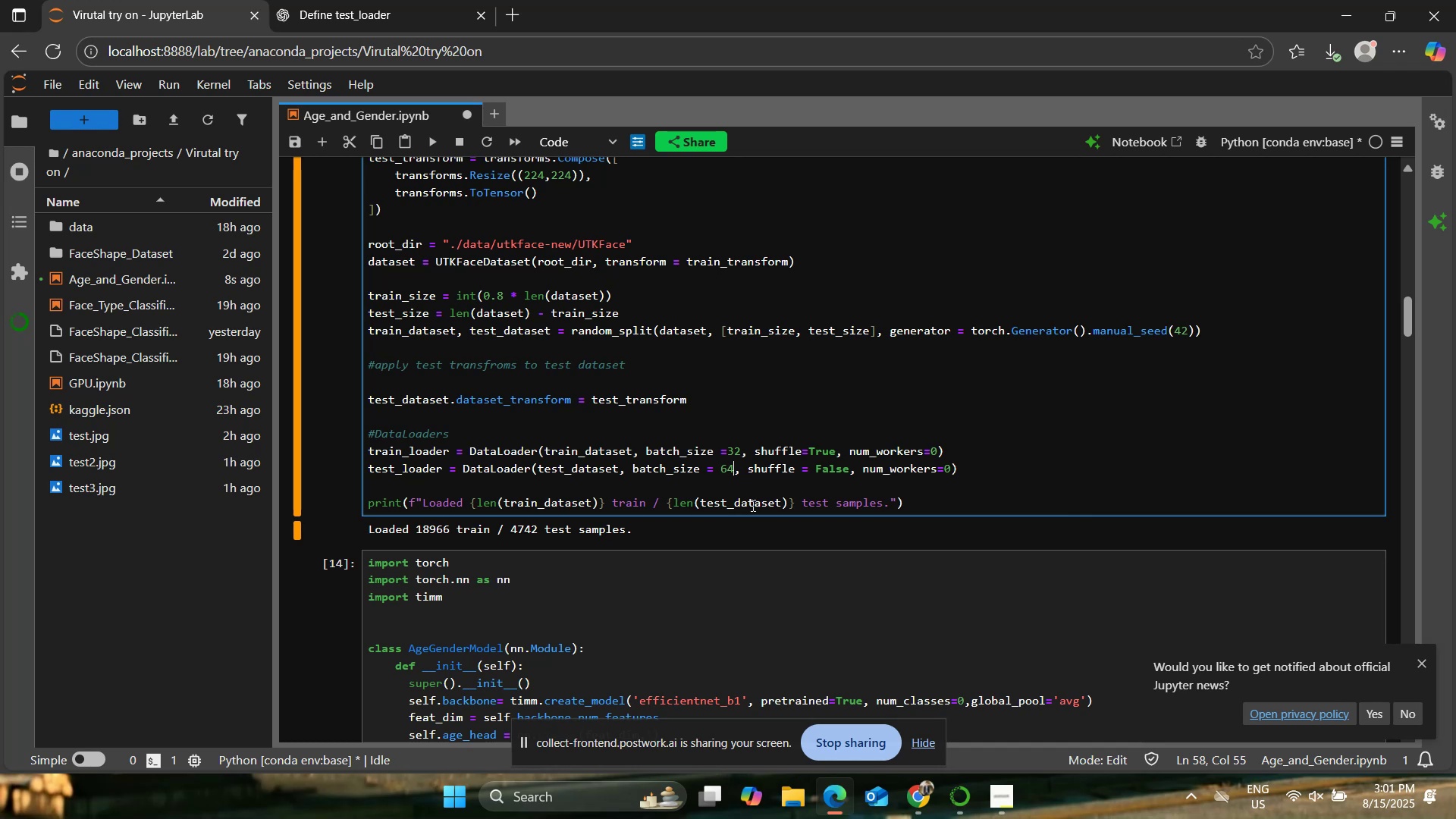 
key(Backspace)
key(Backspace)
type(32)
 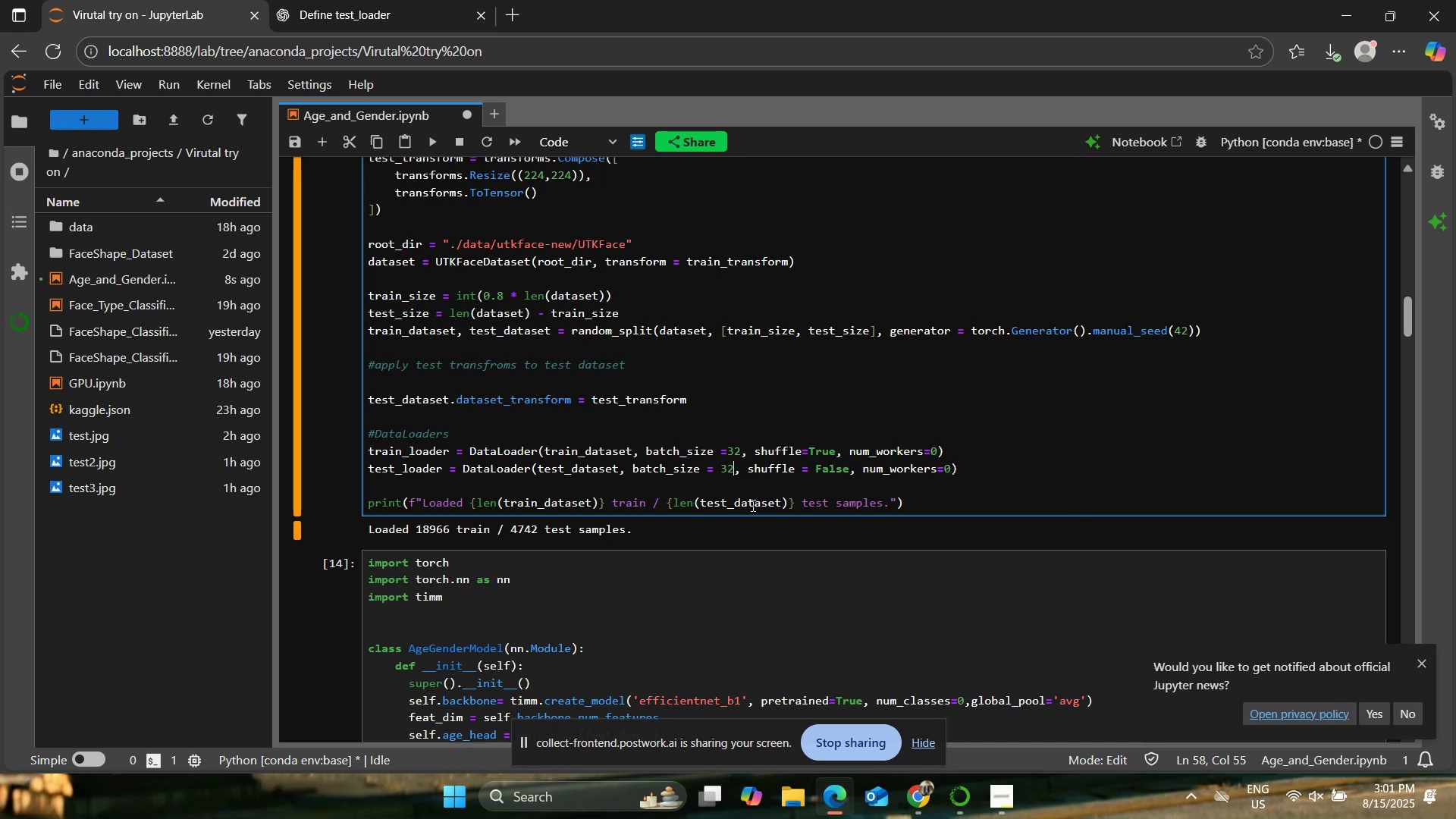 
key(Control+ControlLeft)
 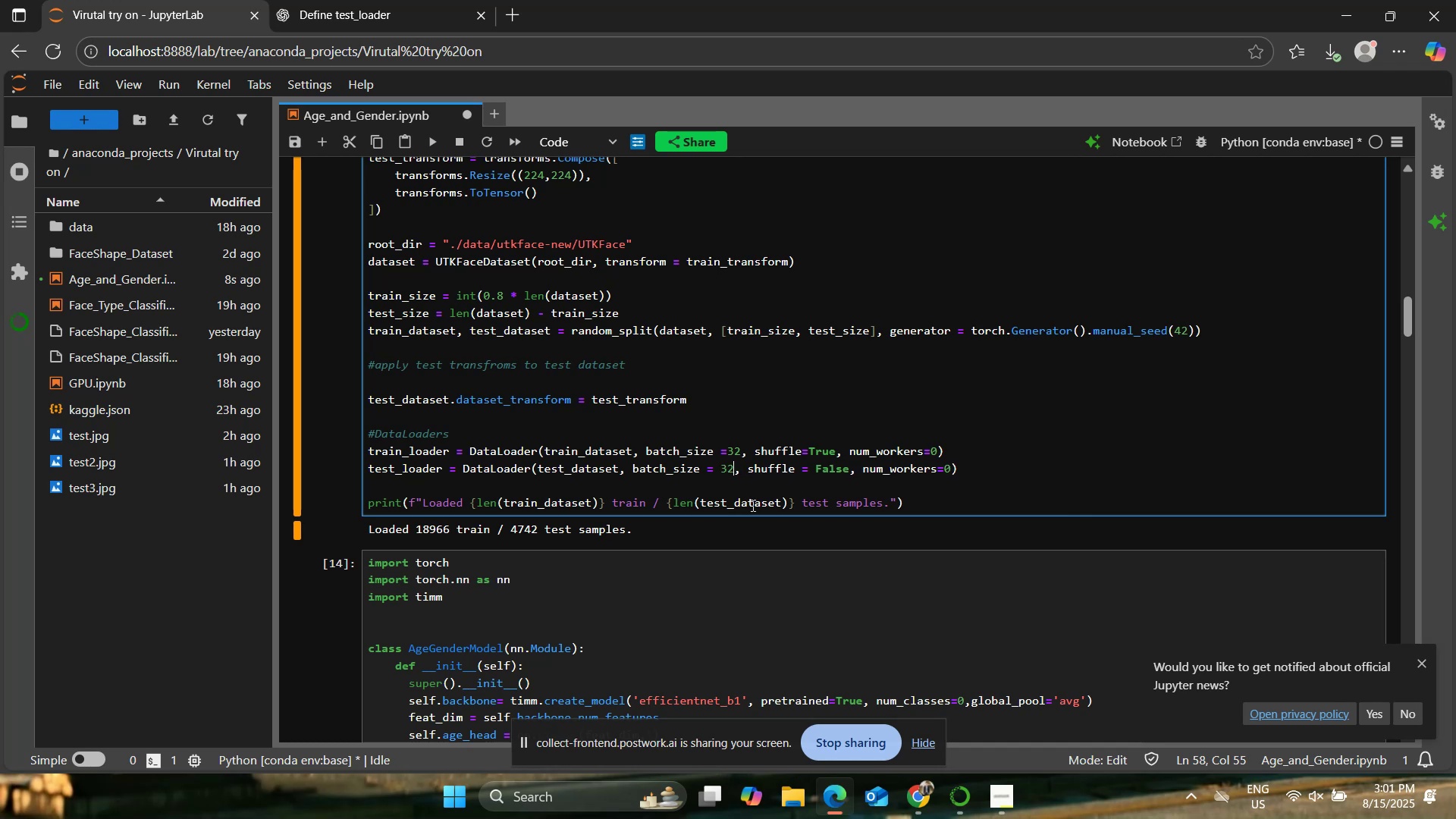 
key(Control+S)
 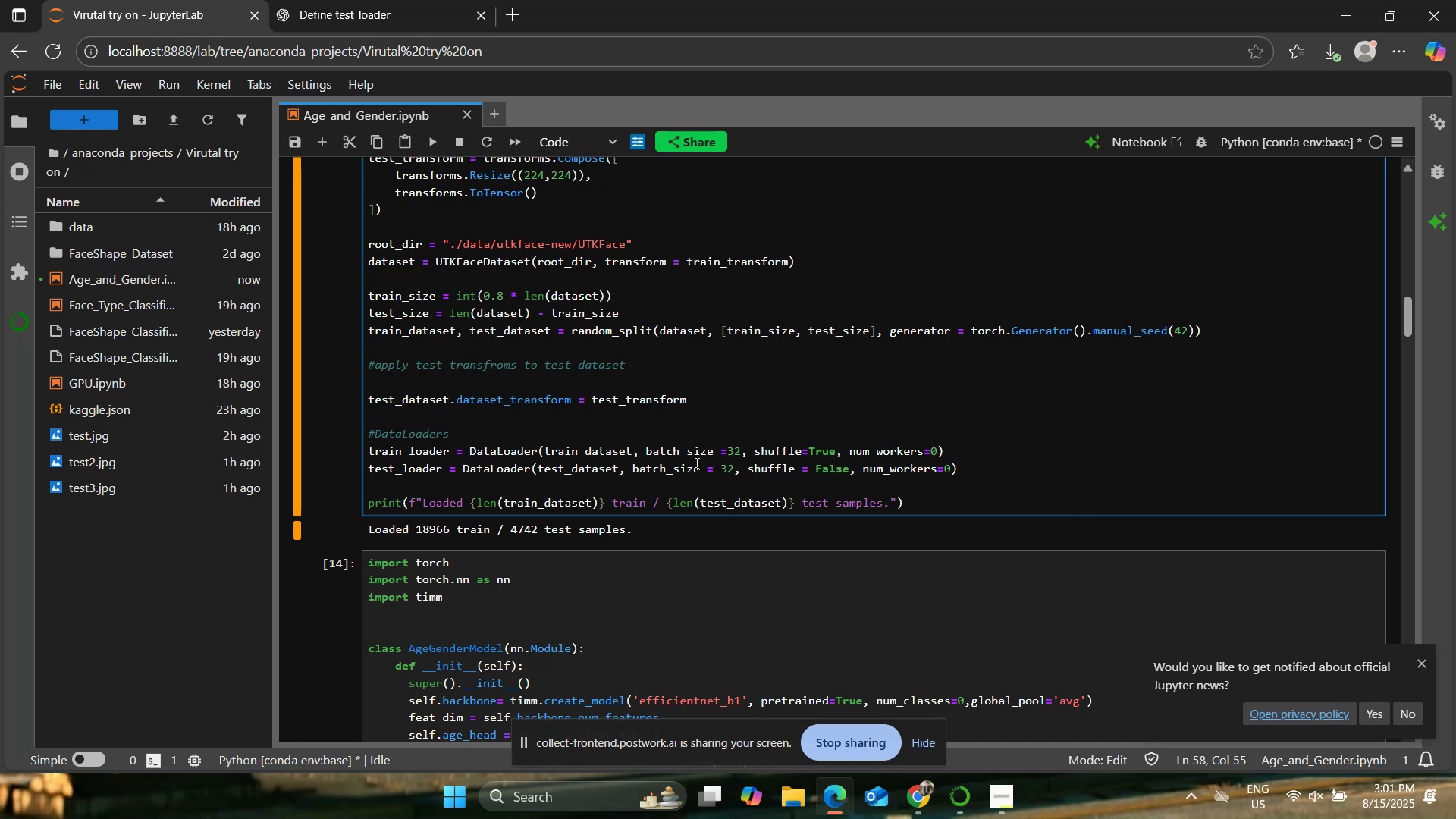 
left_click([730, 453])
 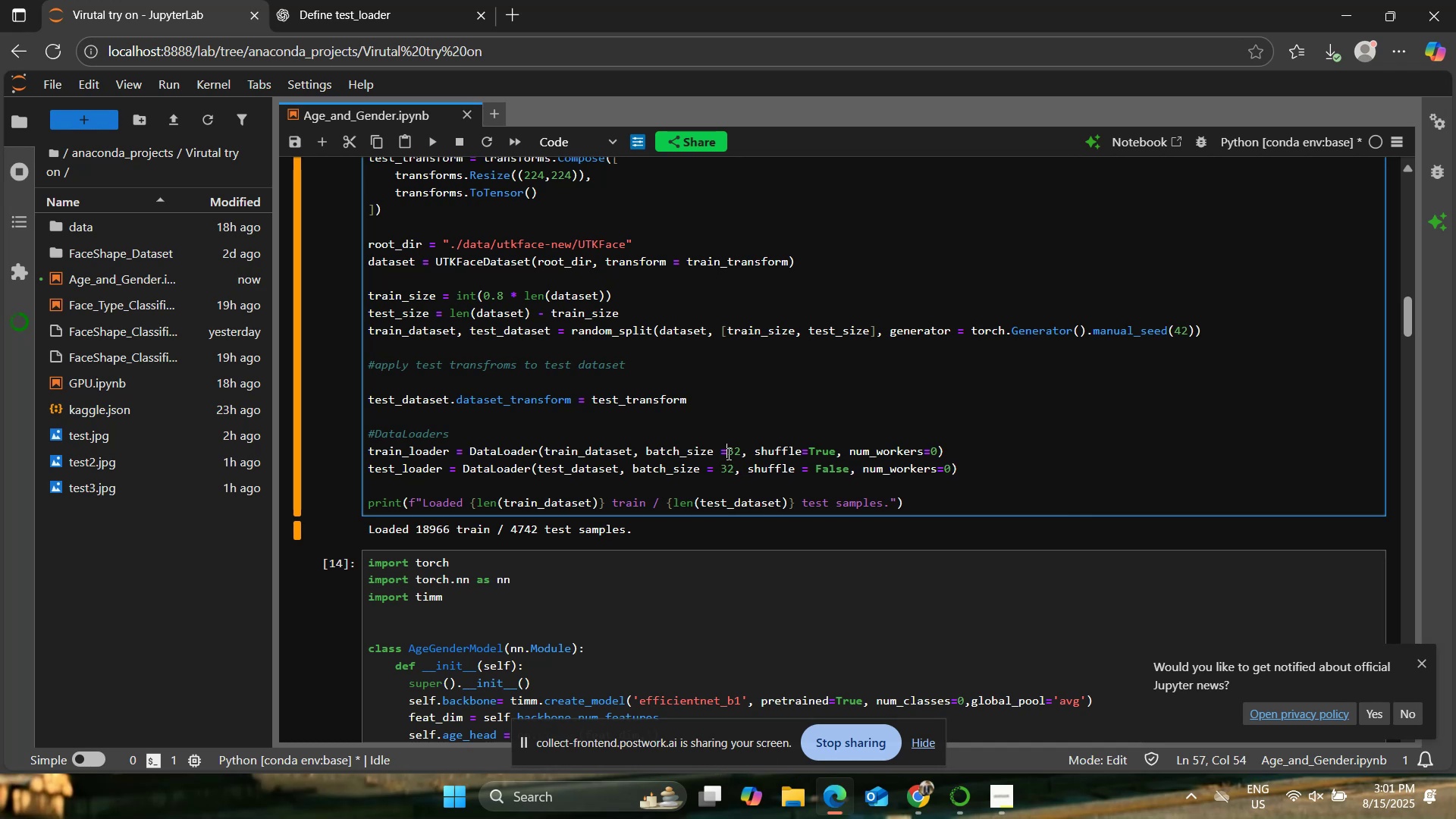 
key(Space)
 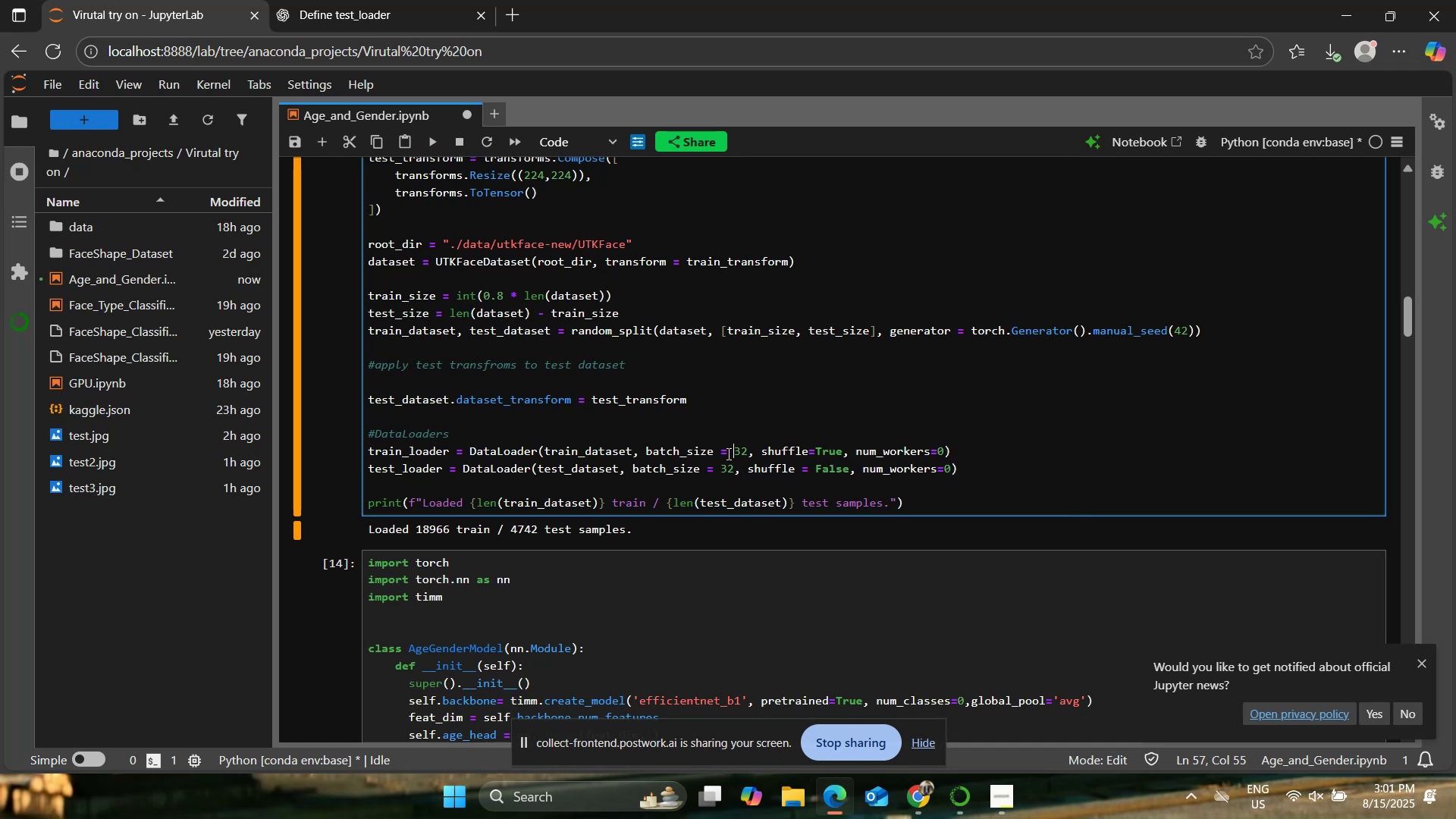 
key(Control+ControlLeft)
 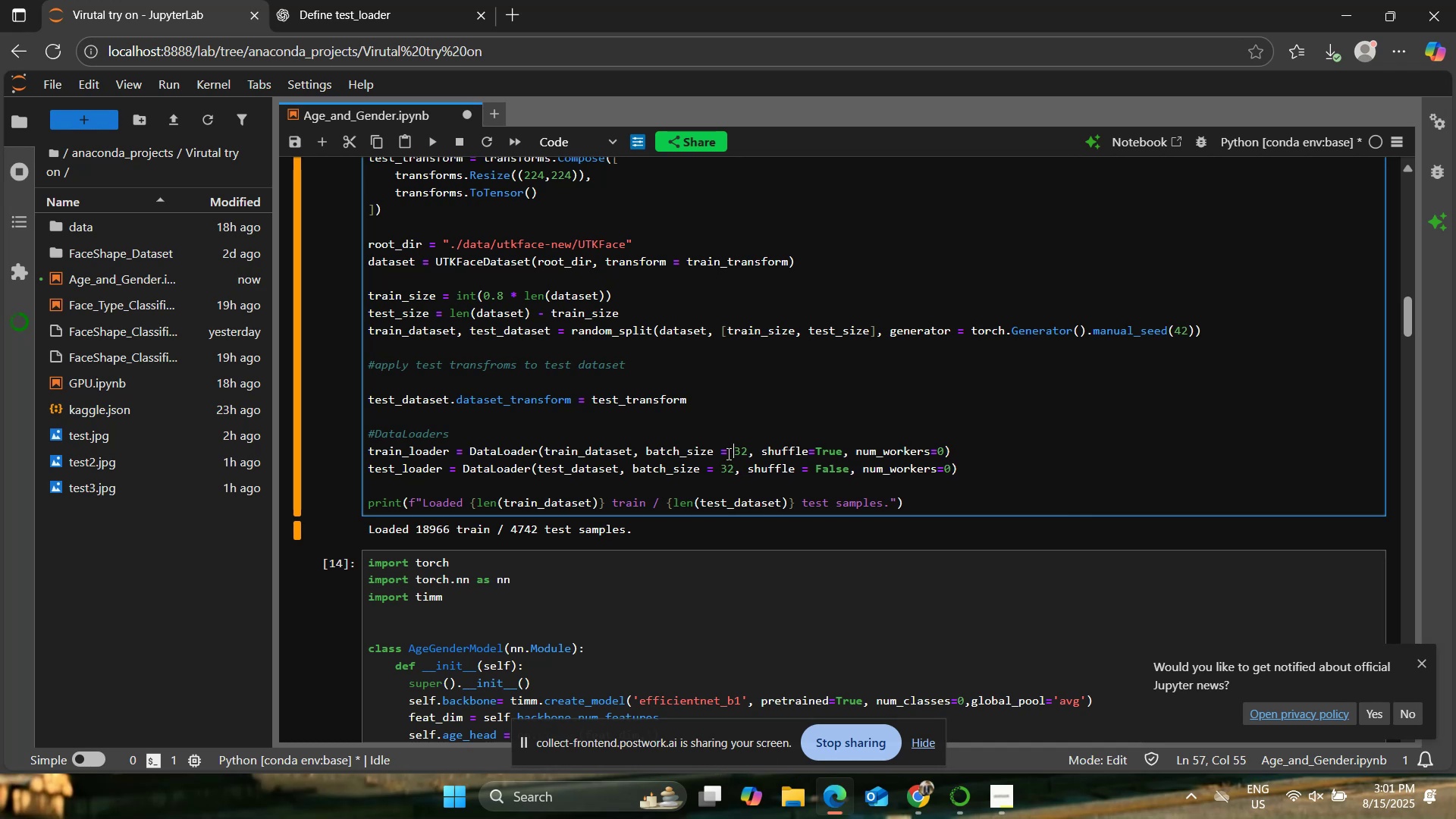 
key(Control+S)
 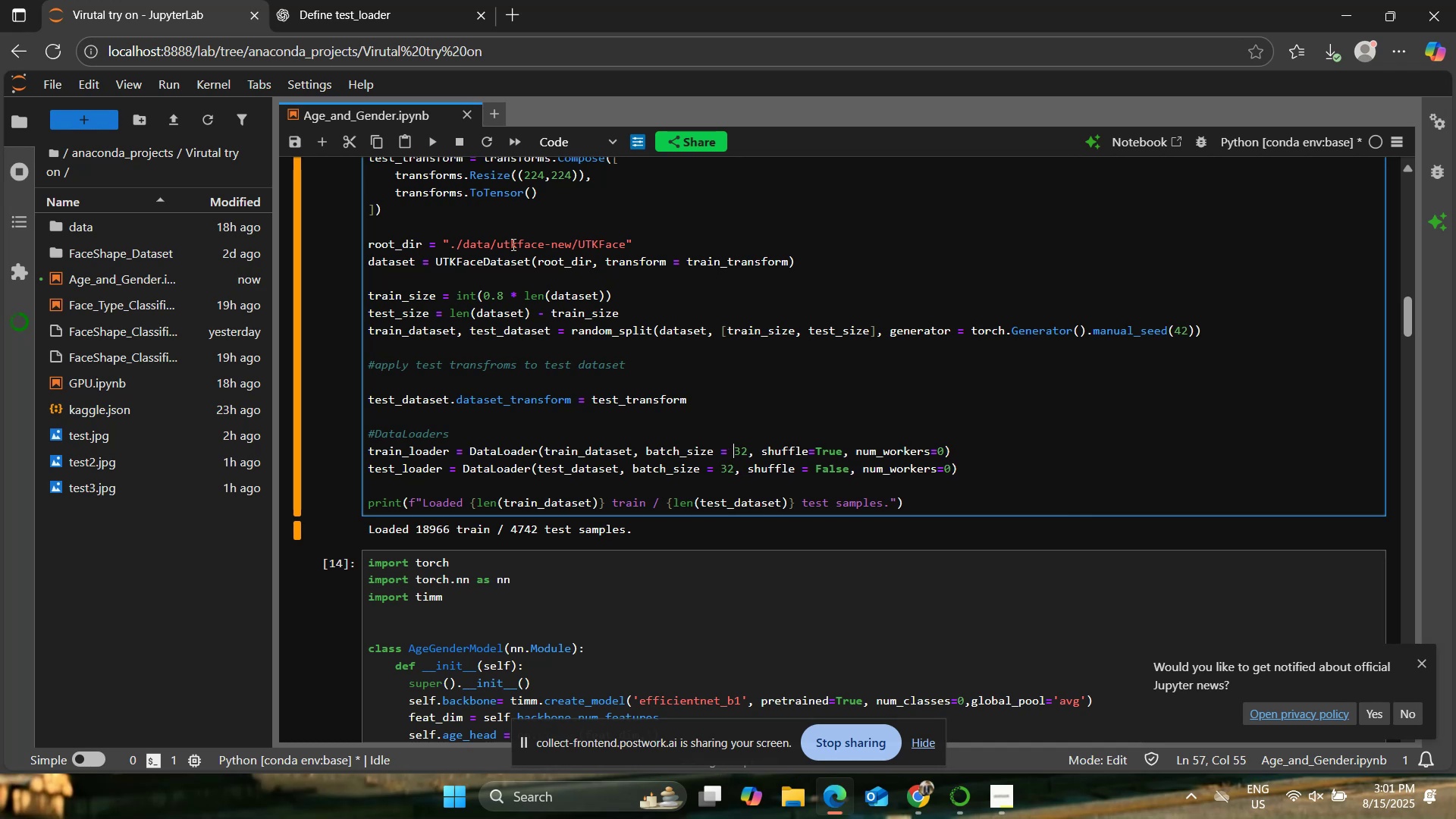 
left_click([436, 141])
 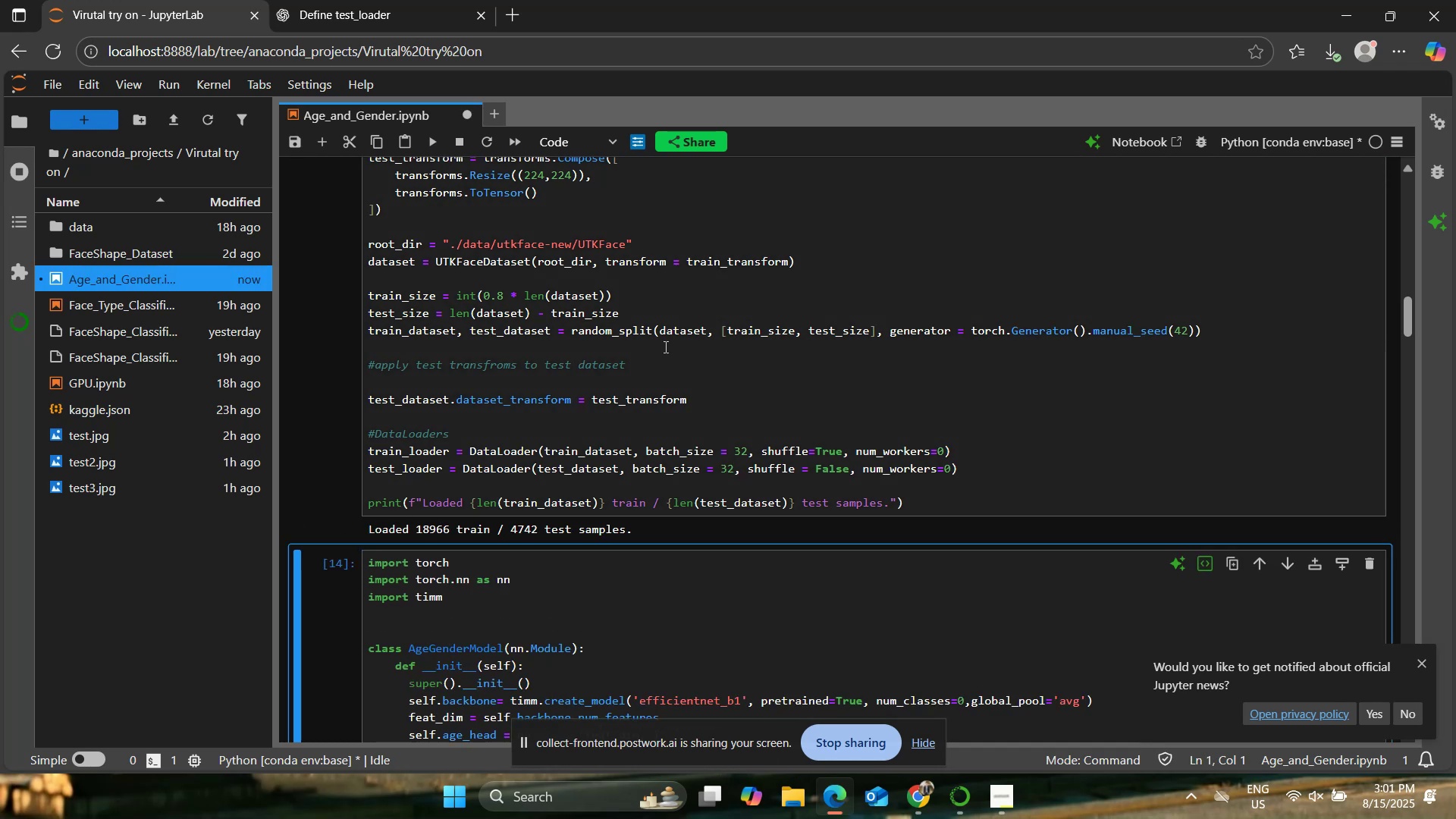 
scroll: coordinate [664, 347], scroll_direction: down, amount: 3.0
 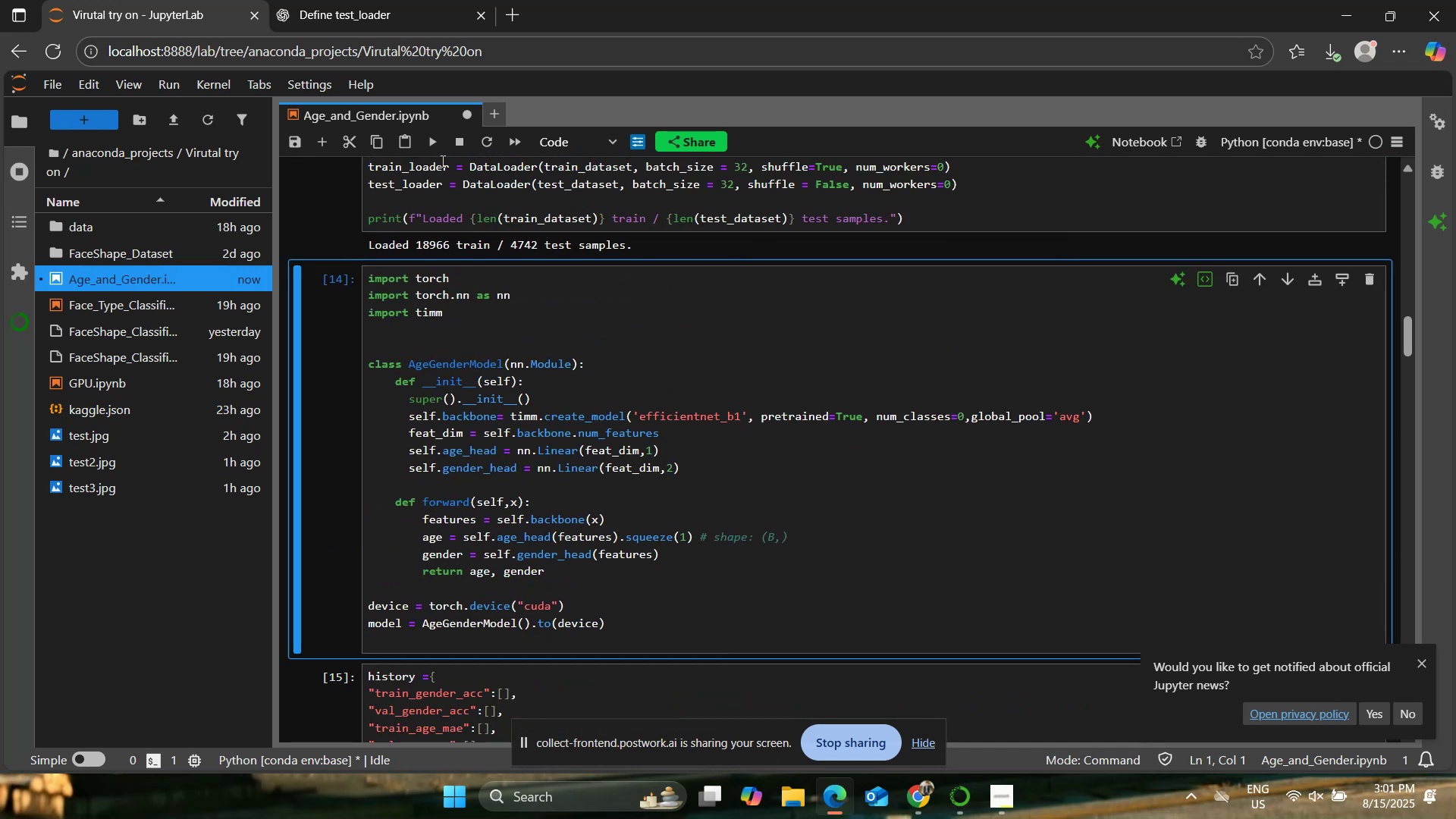 
left_click([438, 141])
 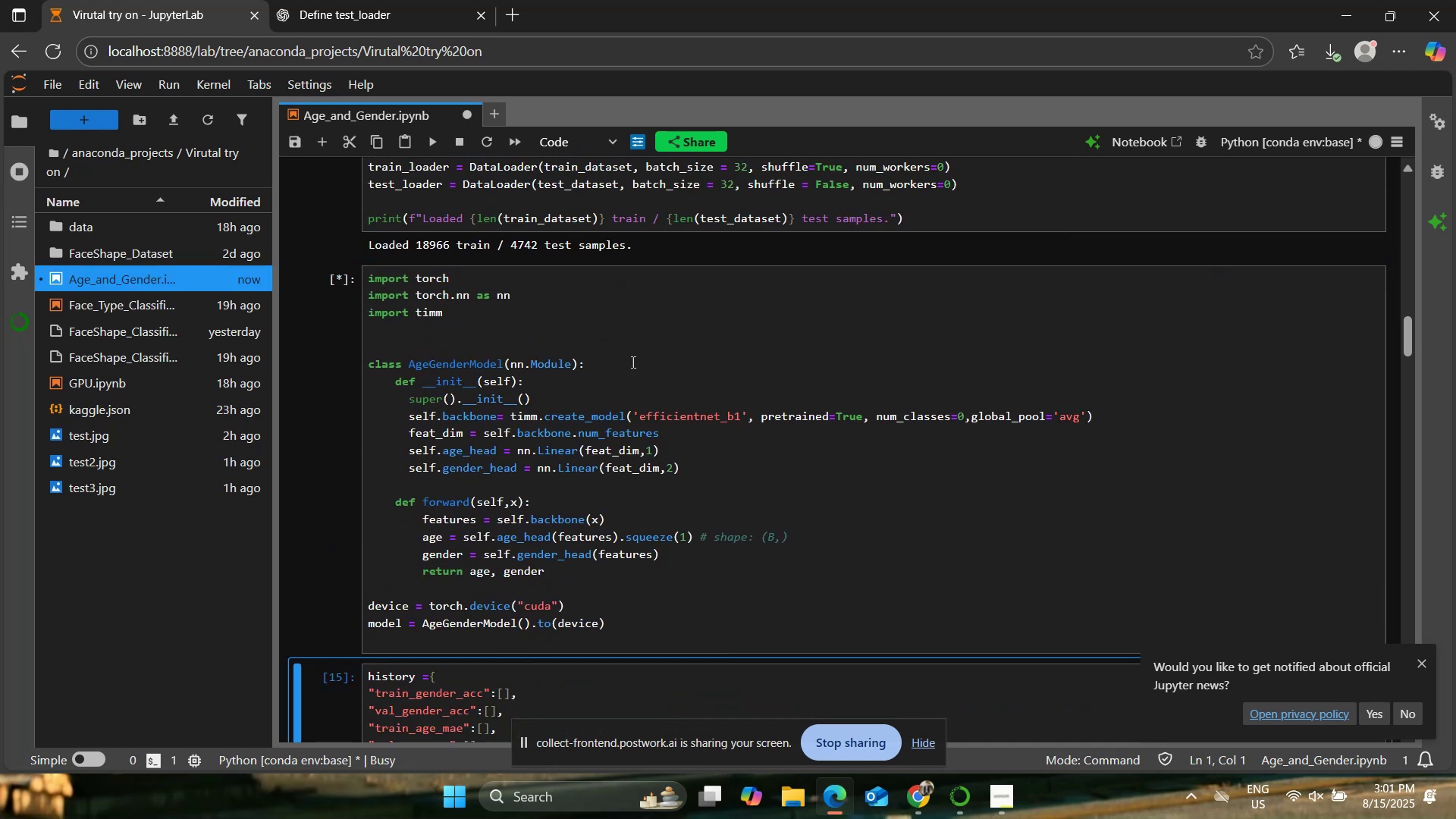 
scroll: coordinate [671, 423], scroll_direction: down, amount: 4.0
 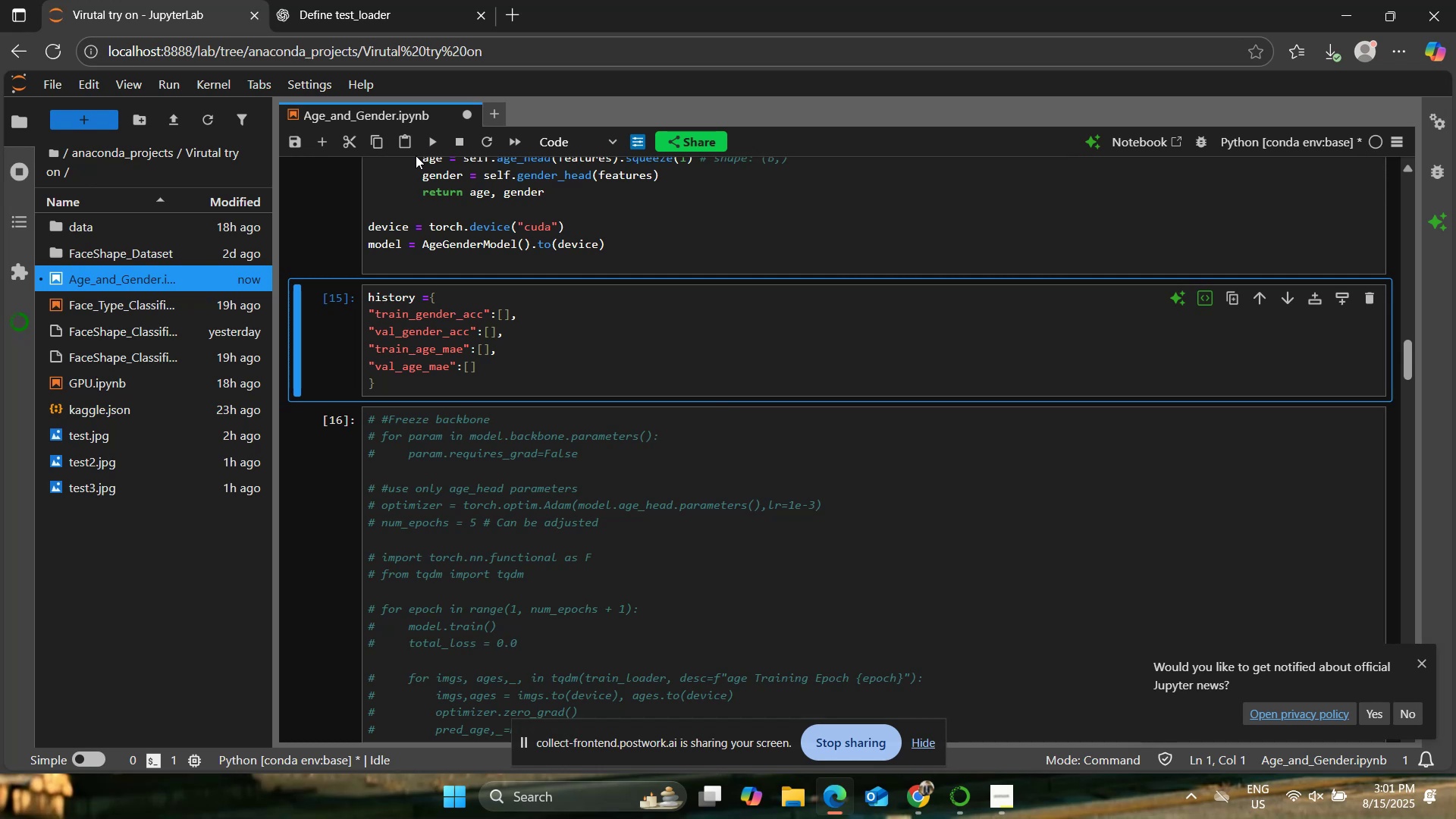 
left_click([431, 141])
 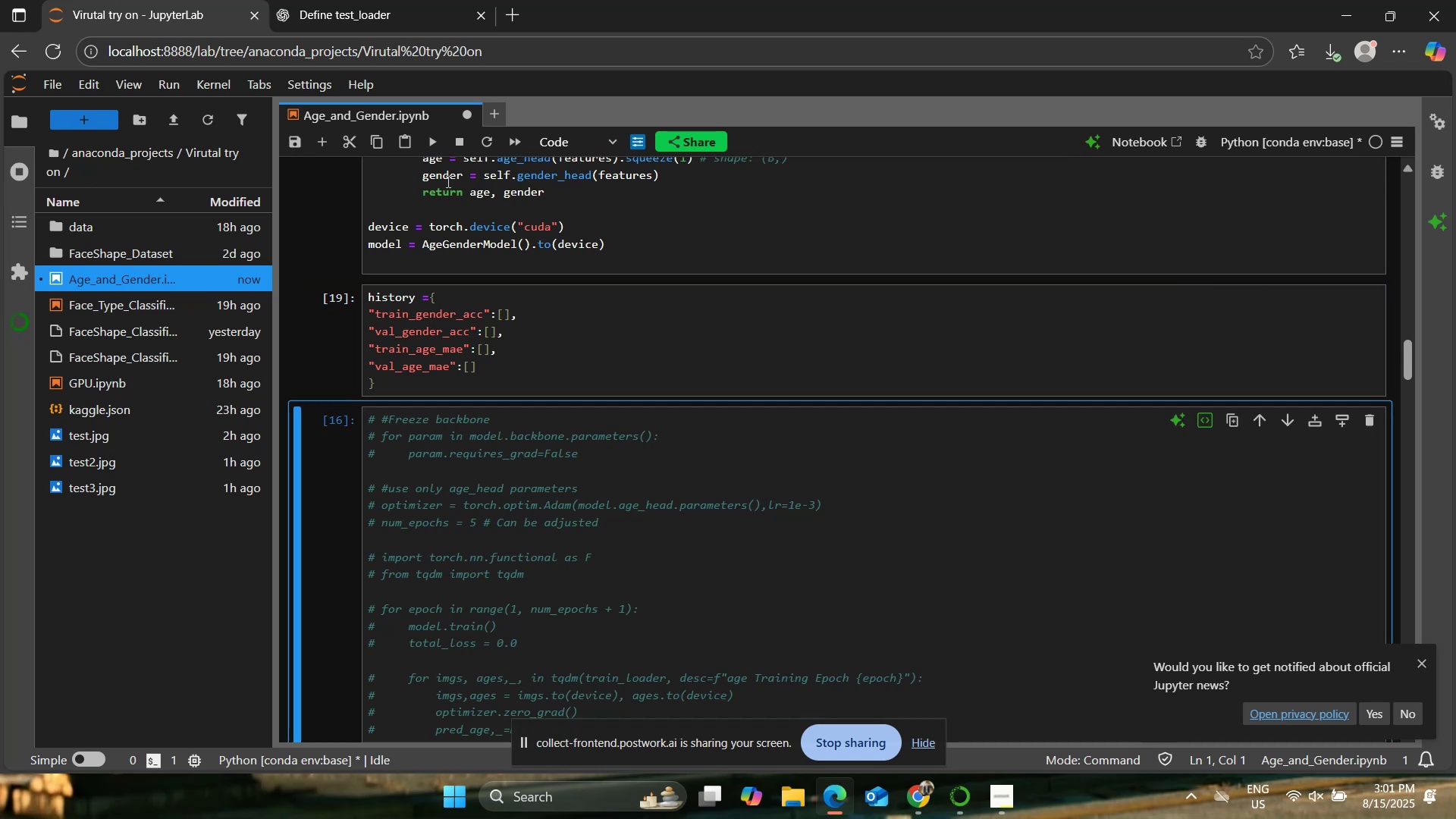 
scroll: coordinate [521, 311], scroll_direction: down, amount: 4.0
 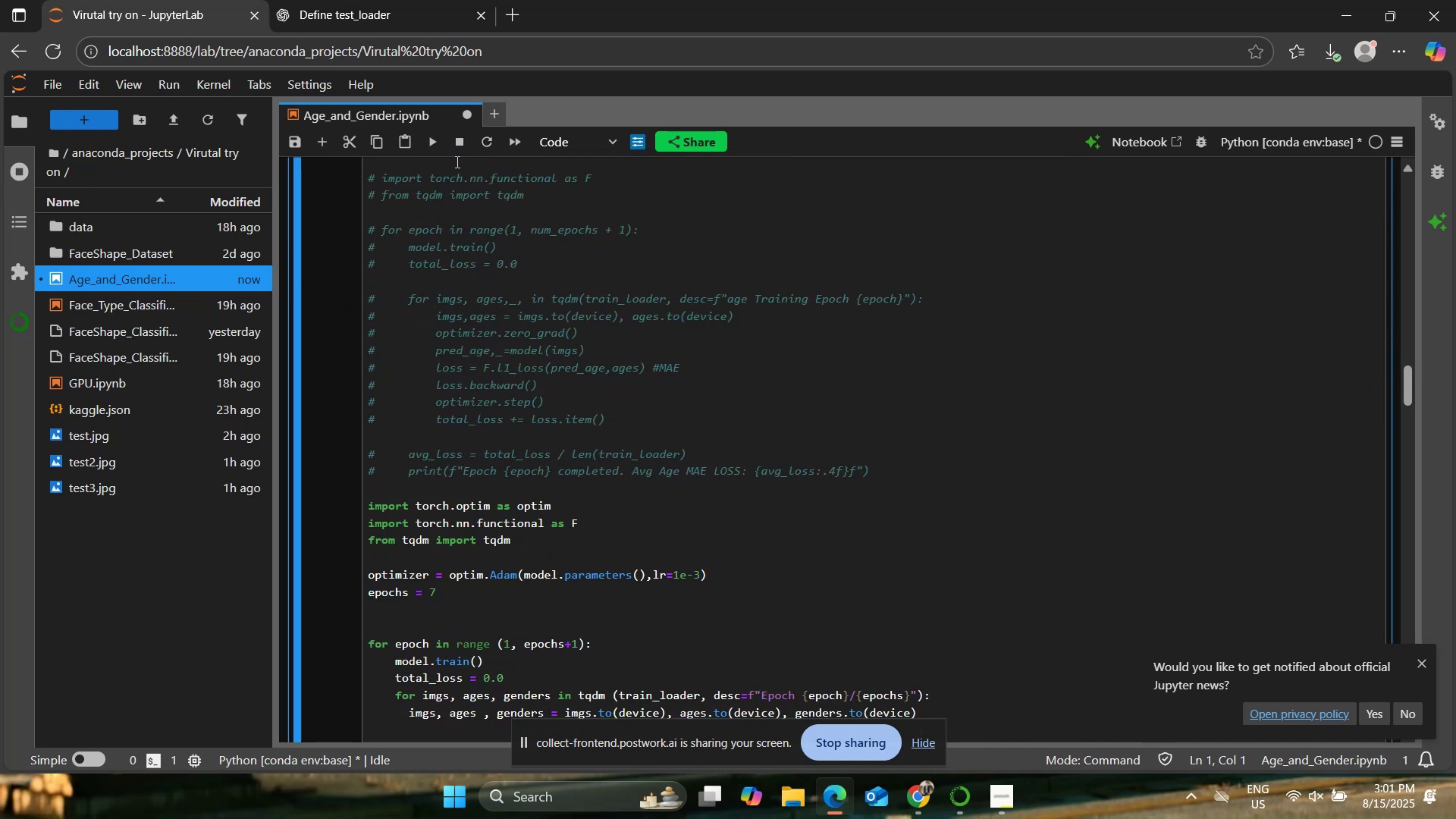 
left_click([434, 143])
 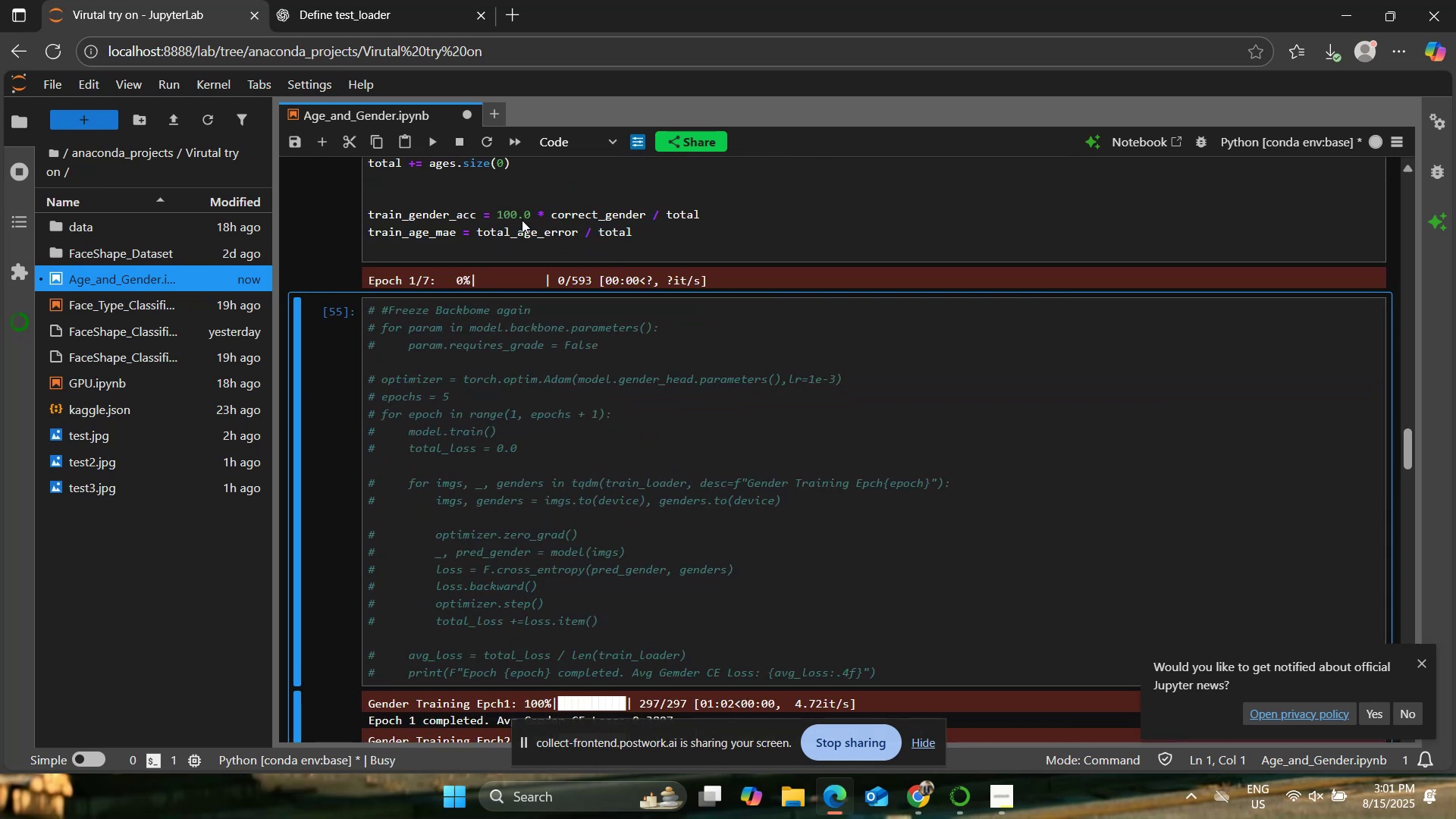 
scroll: coordinate [651, 388], scroll_direction: down, amount: 1.0
 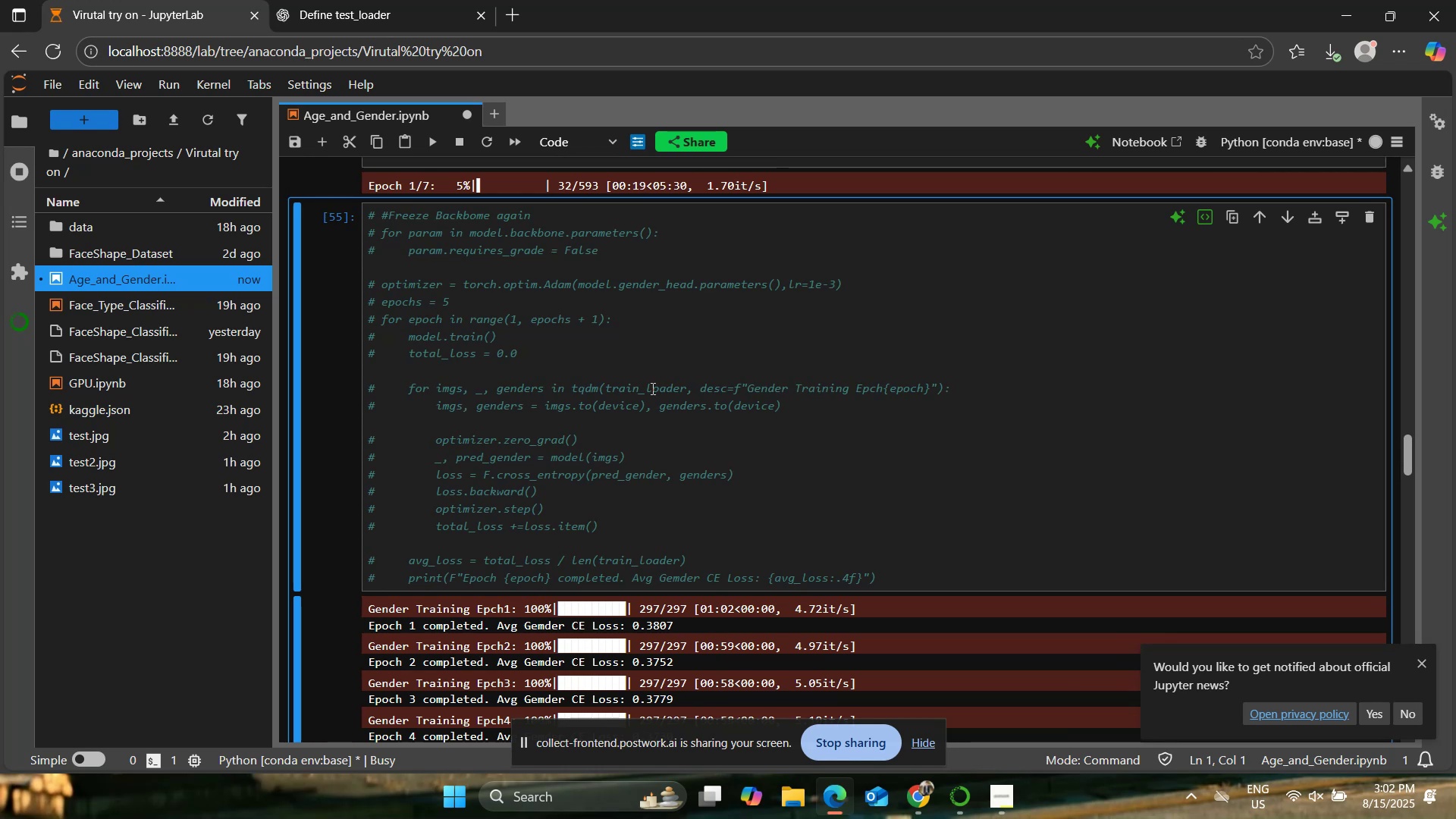 
wait(23.57)
 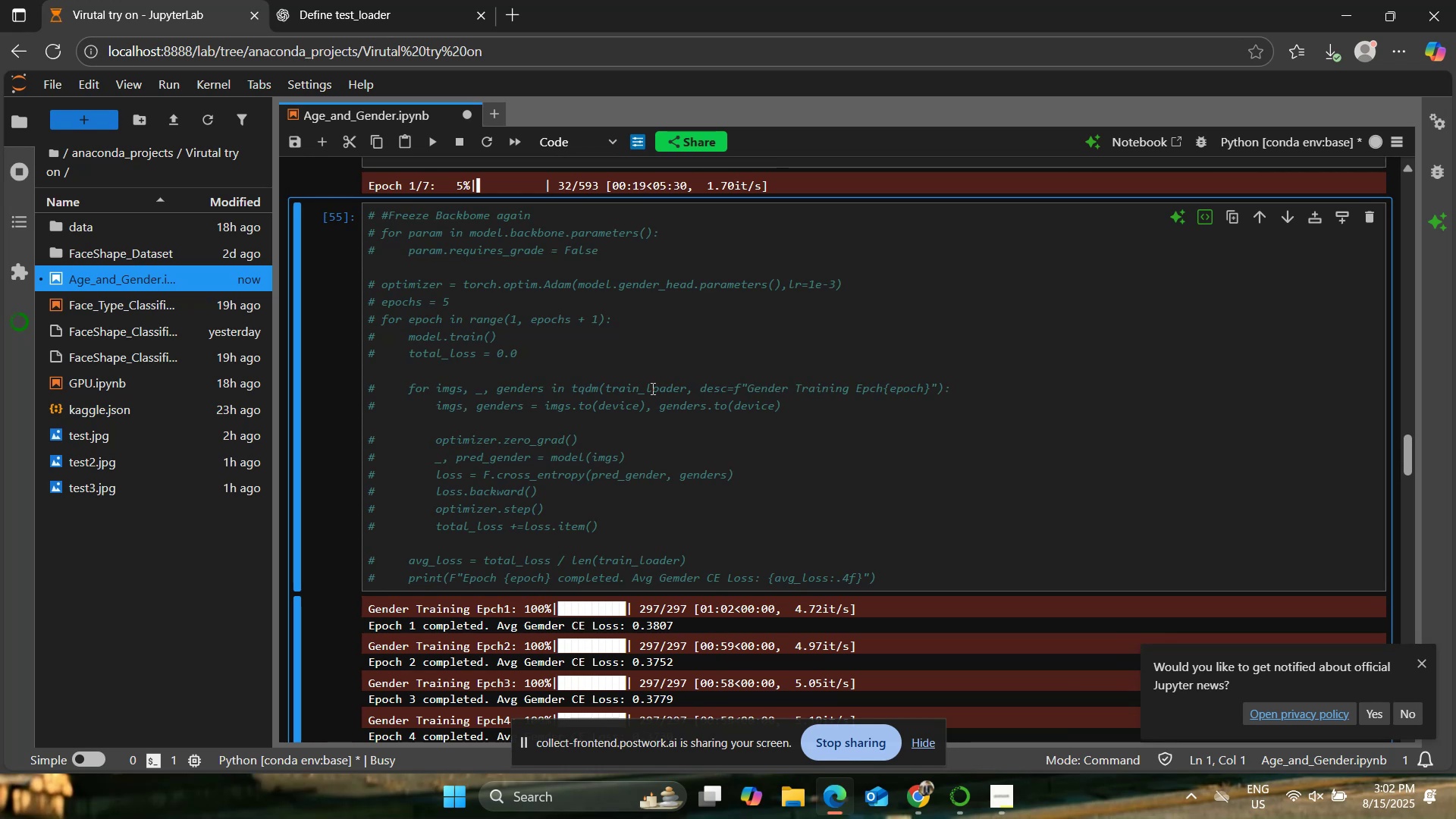 
scroll: coordinate [690, 510], scroll_direction: up, amount: 4.0
 